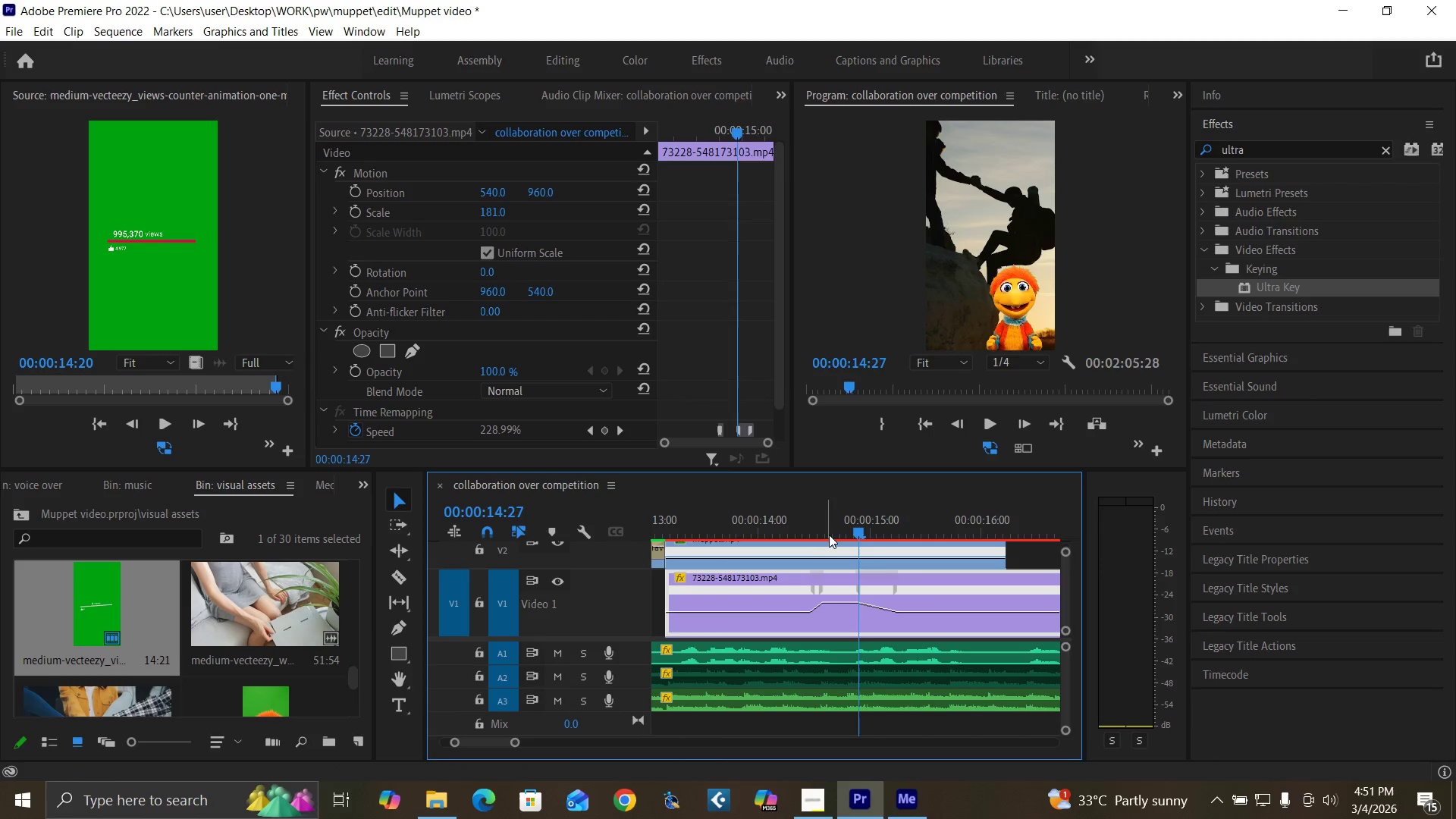 
left_click_drag(start_coordinate=[829, 535], to_coordinate=[902, 563])
 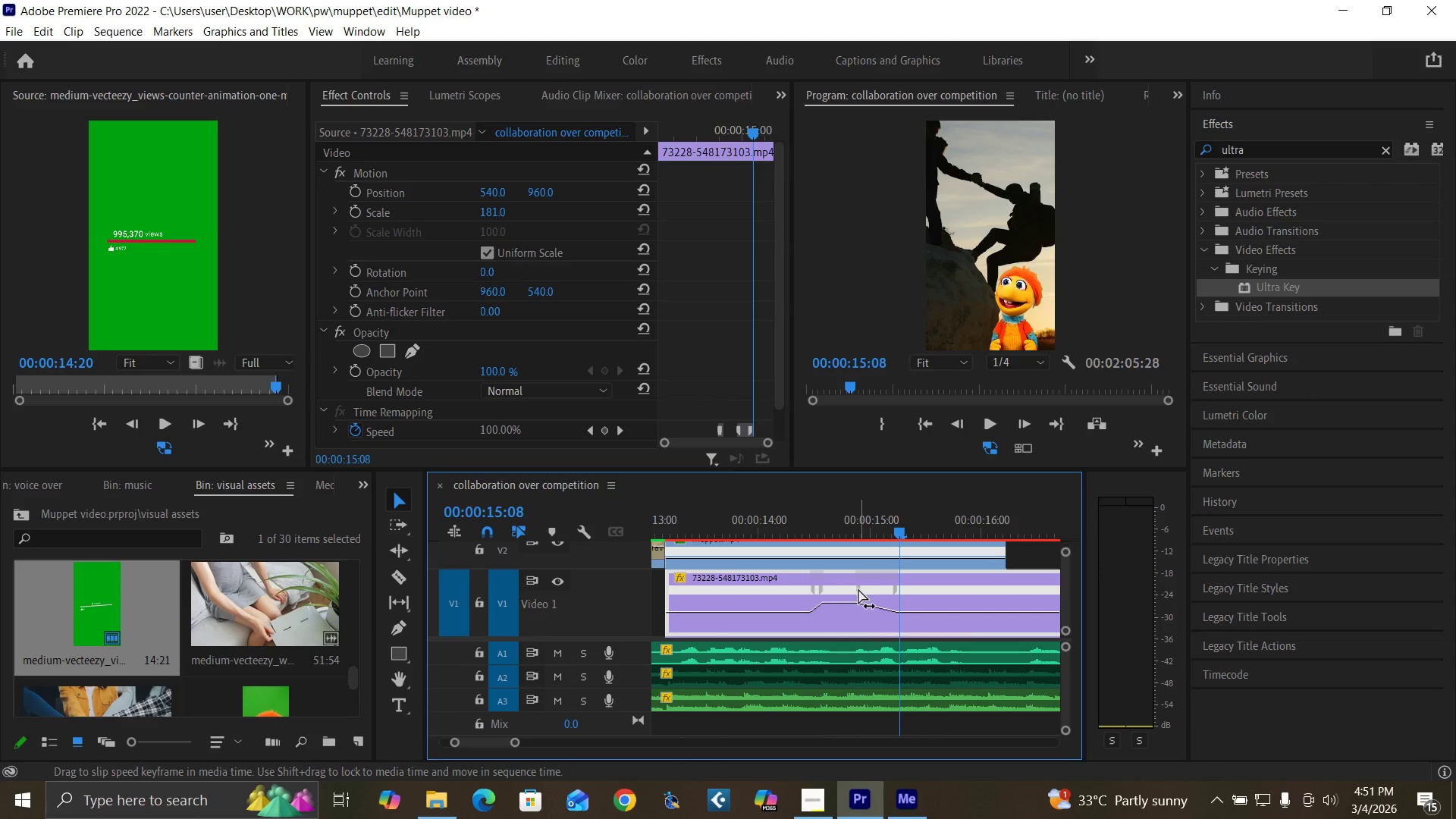 
left_click_drag(start_coordinate=[858, 589], to_coordinate=[880, 589])
 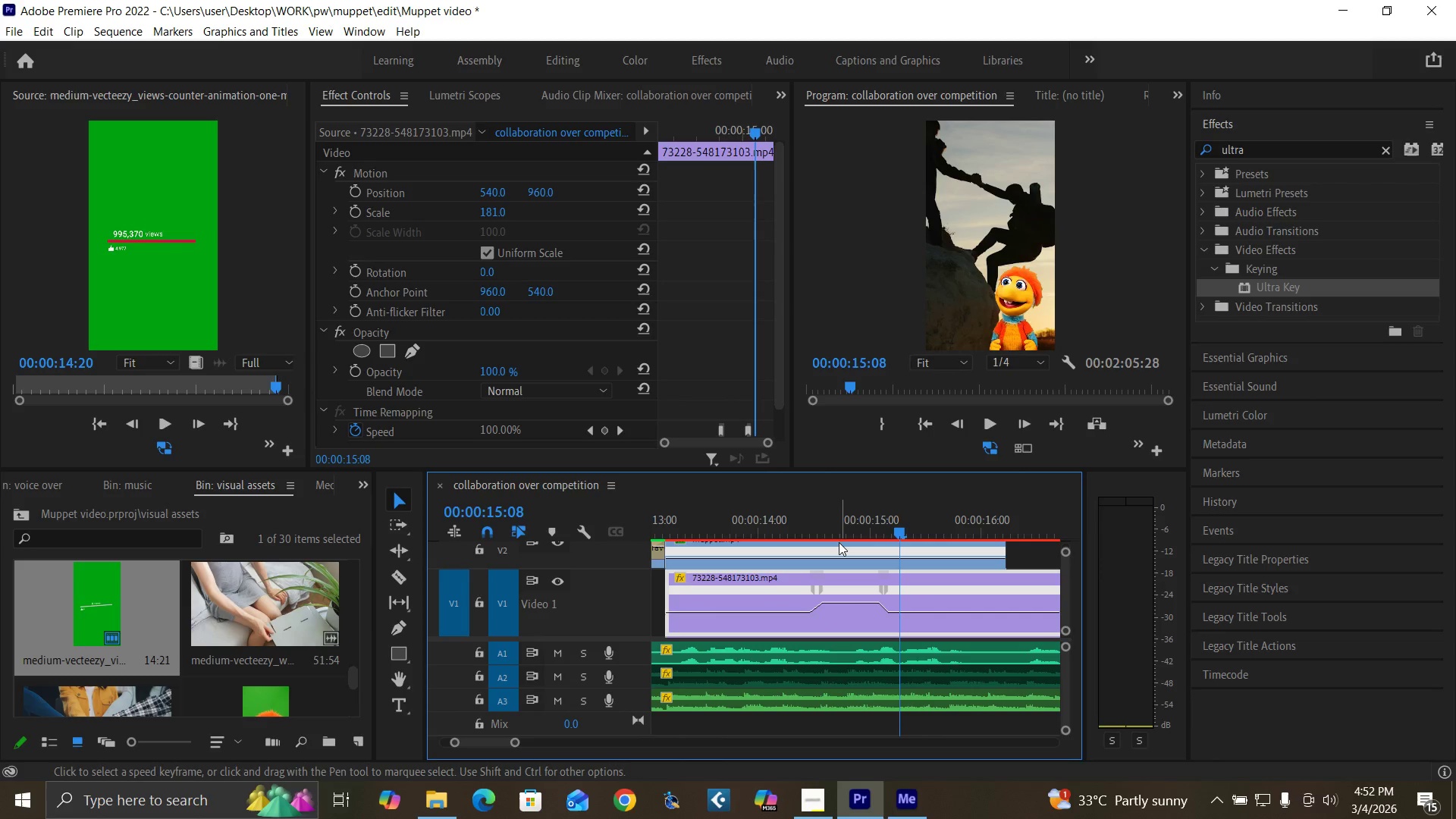 
left_click_drag(start_coordinate=[839, 541], to_coordinate=[844, 541])
 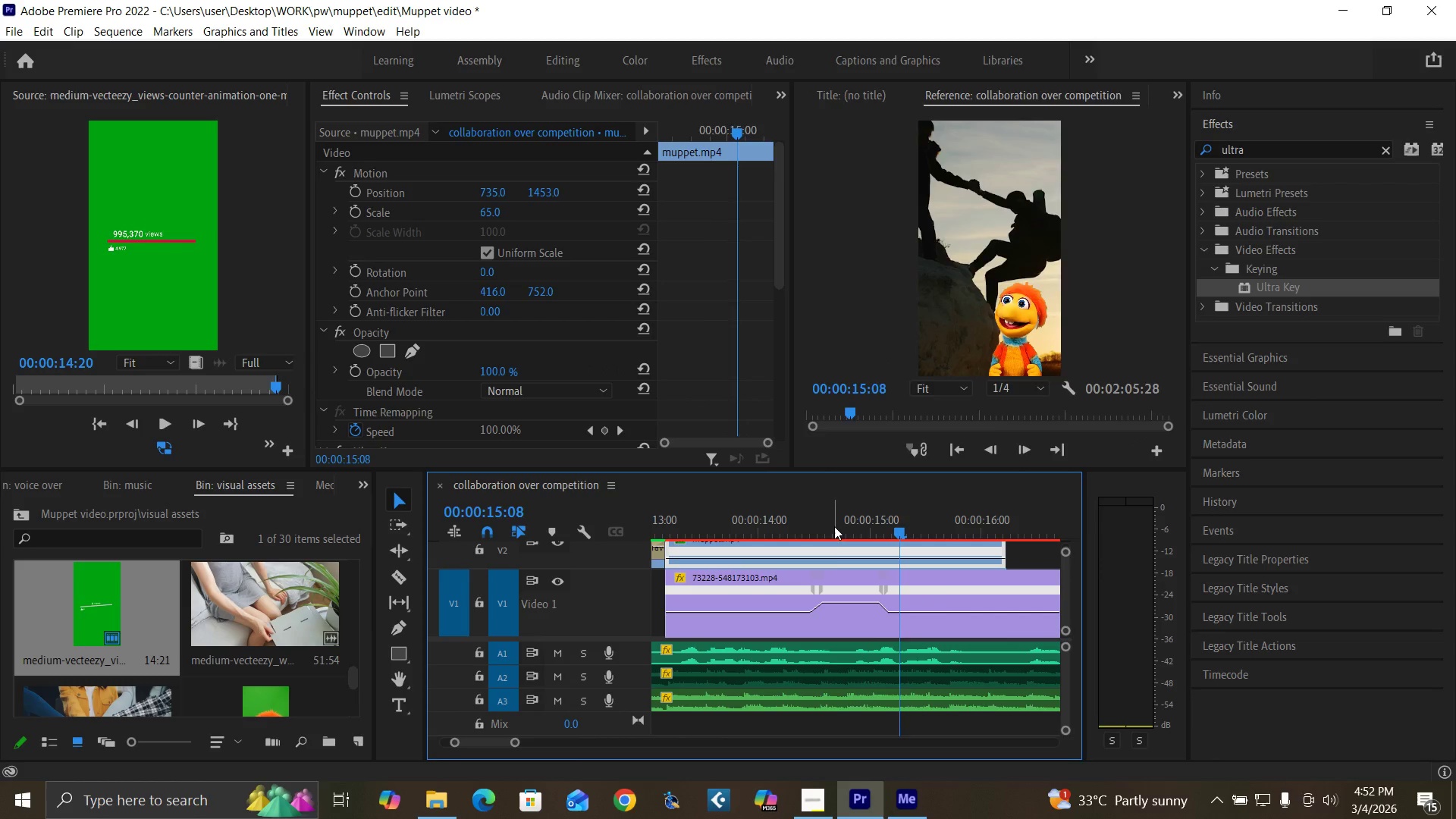 
left_click_drag(start_coordinate=[834, 526], to_coordinate=[899, 552])
 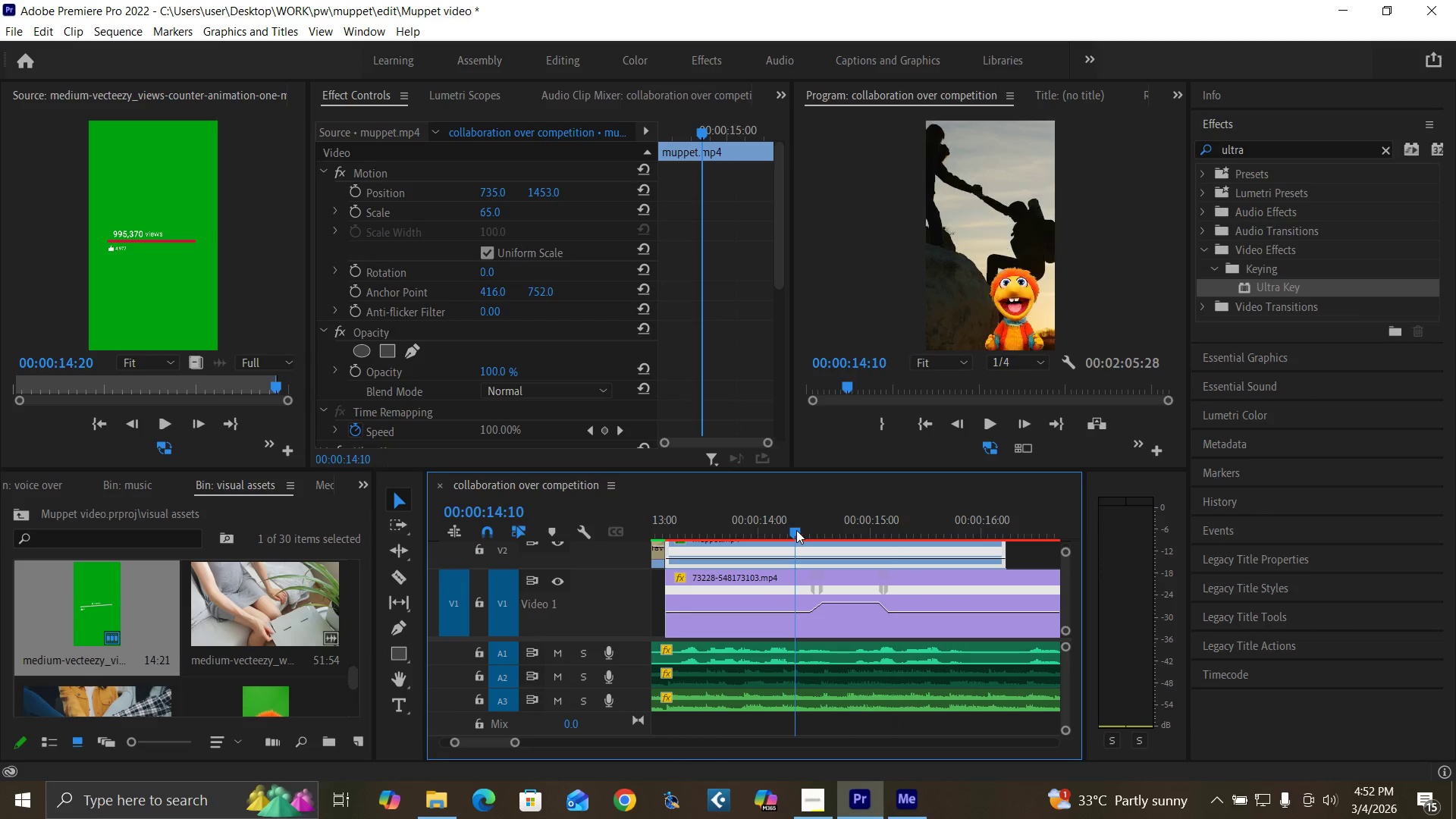 
key(Space)
 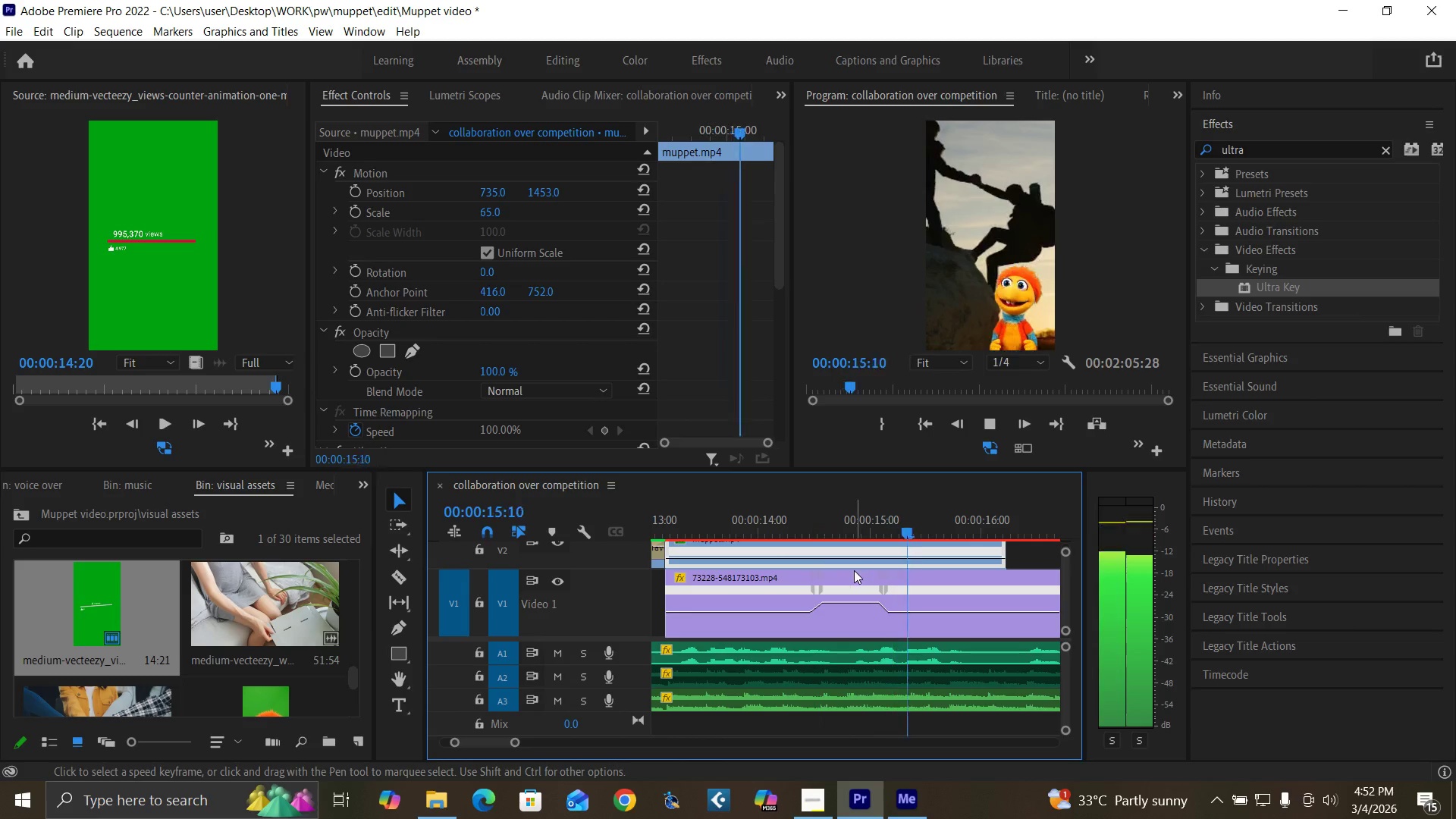 
key(Space)
 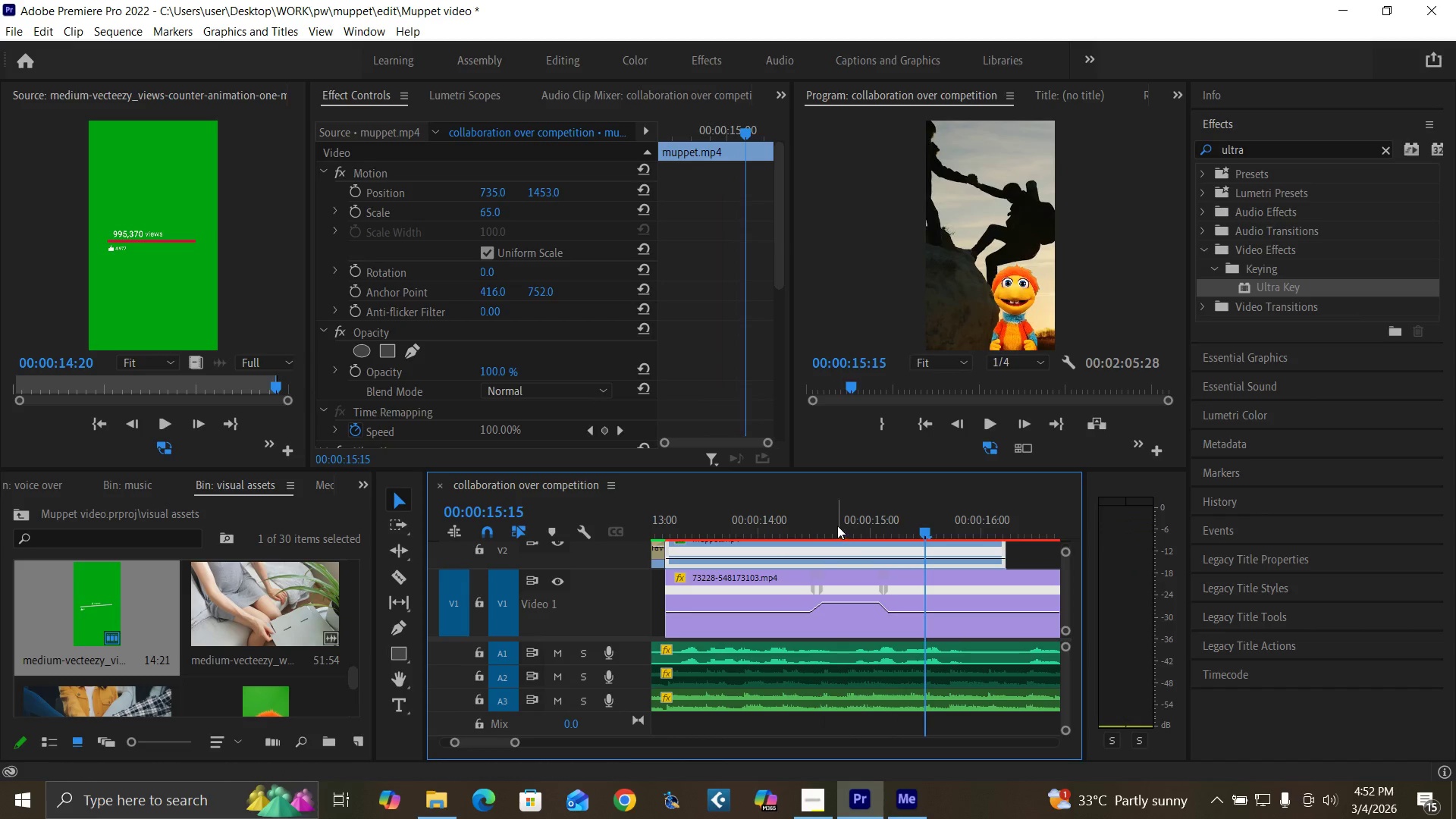 
left_click_drag(start_coordinate=[835, 524], to_coordinate=[895, 547])
 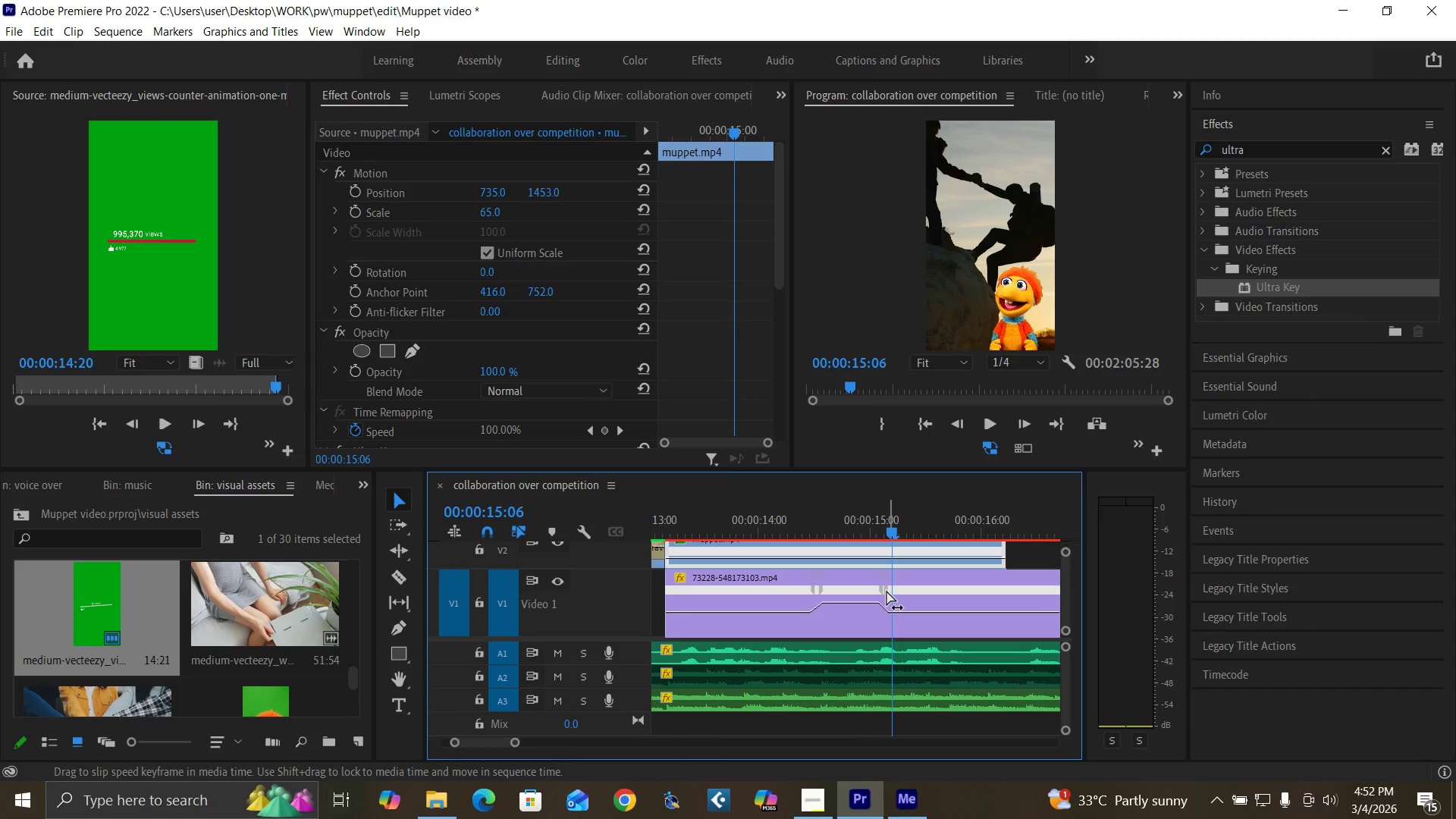 
left_click_drag(start_coordinate=[886, 591], to_coordinate=[920, 591])
 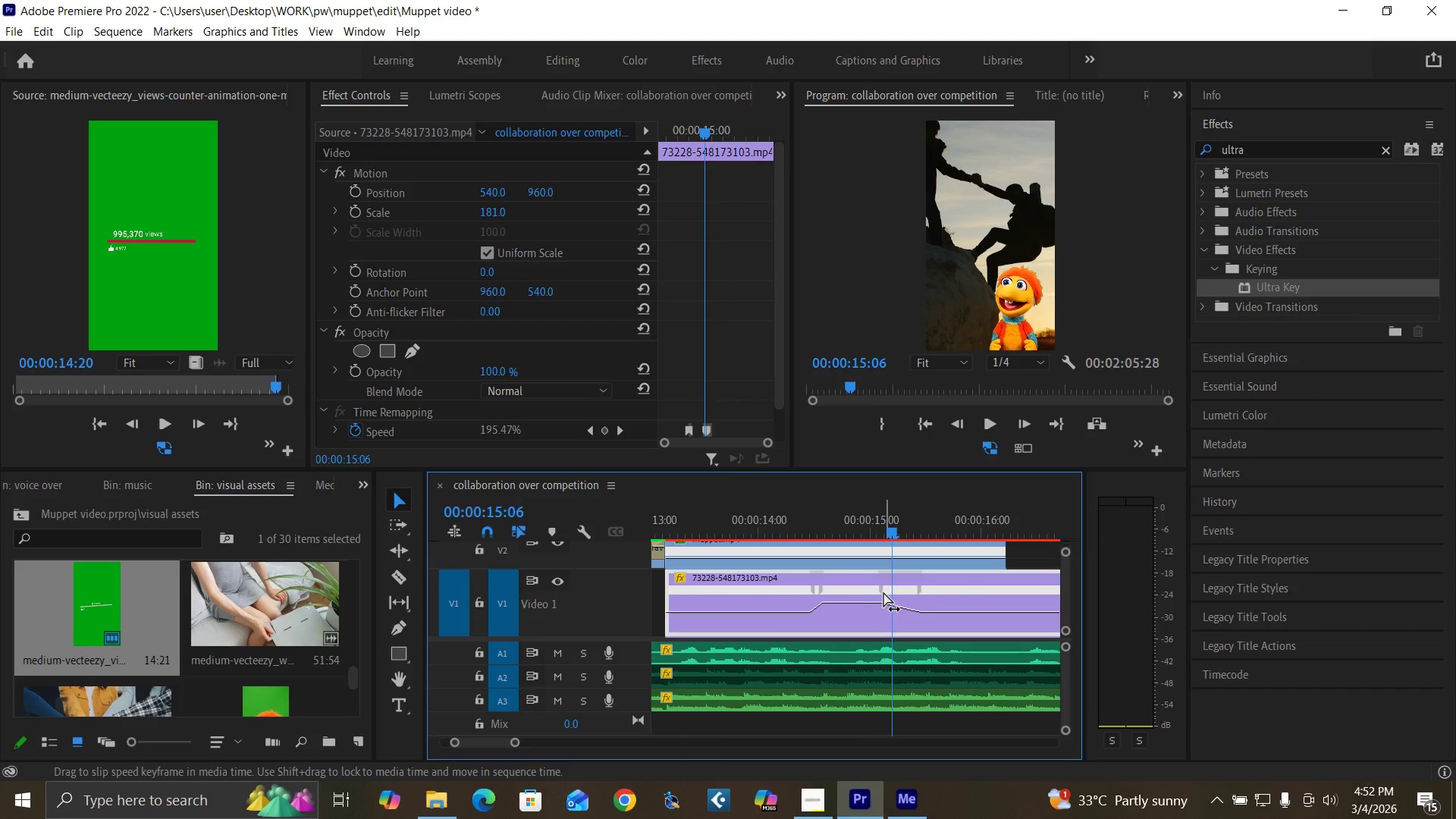 
left_click_drag(start_coordinate=[883, 592], to_coordinate=[903, 591])
 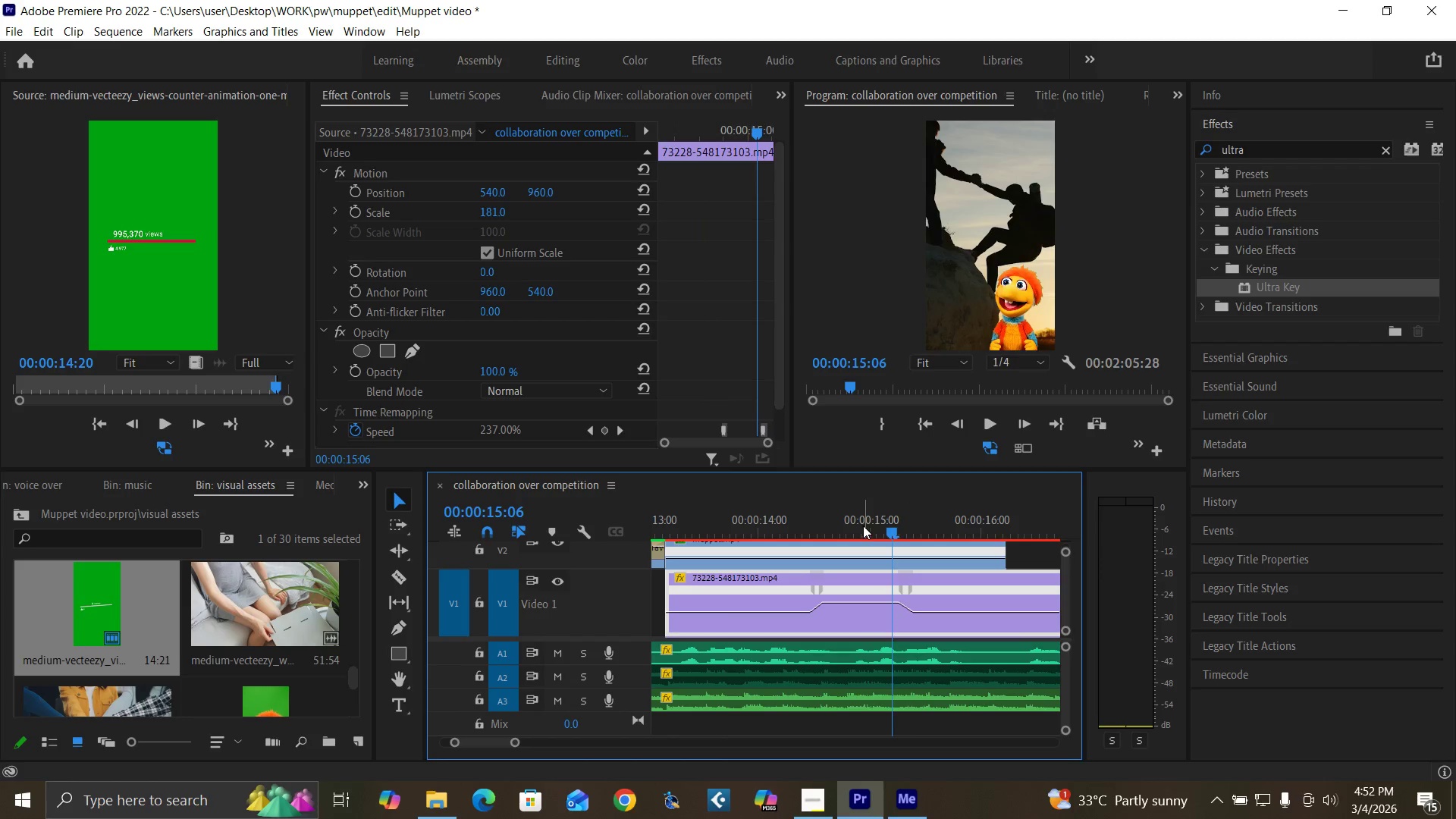 
left_click_drag(start_coordinate=[862, 526], to_coordinate=[890, 541])
 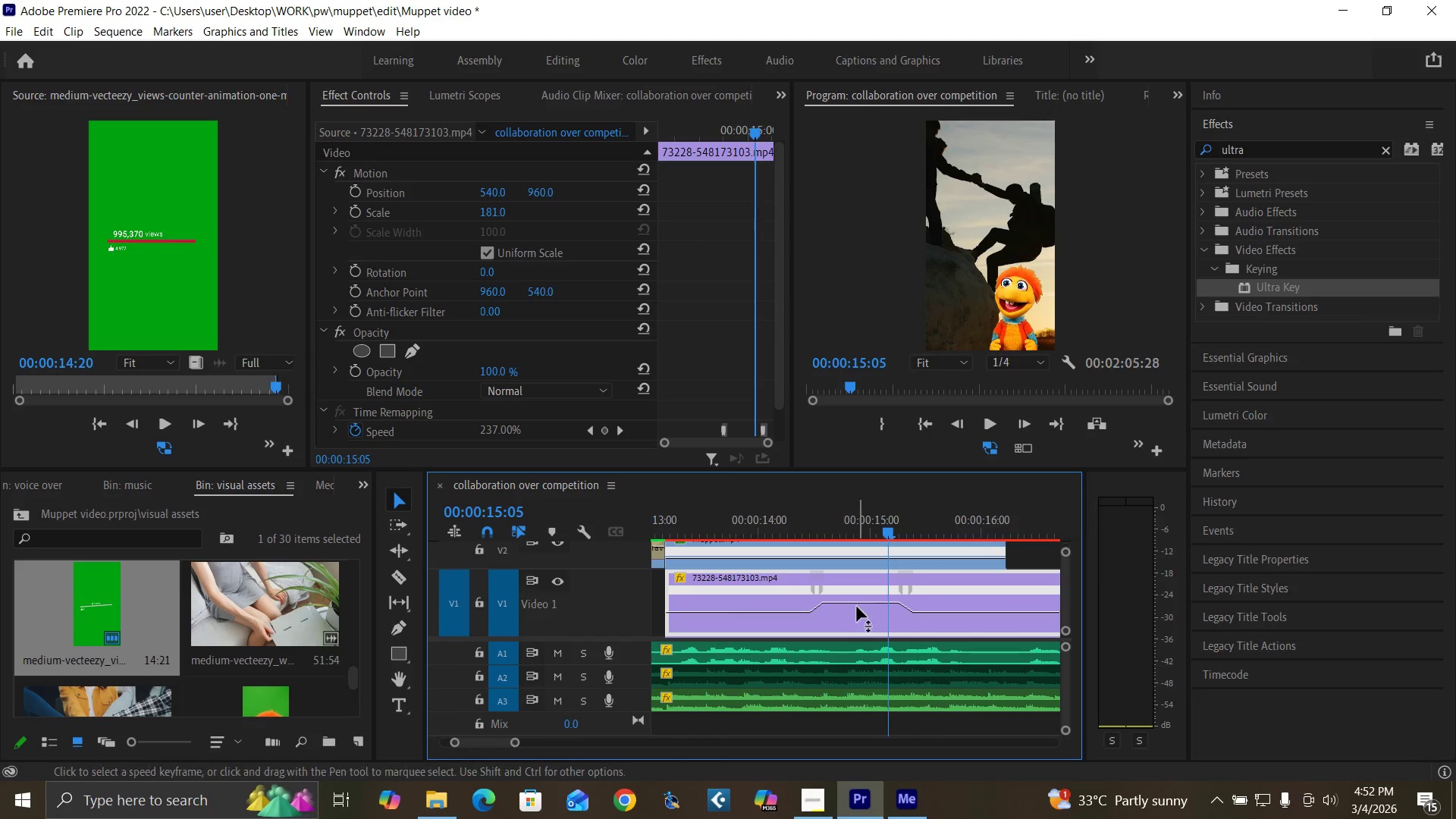 
left_click_drag(start_coordinate=[853, 602], to_coordinate=[854, 574])
 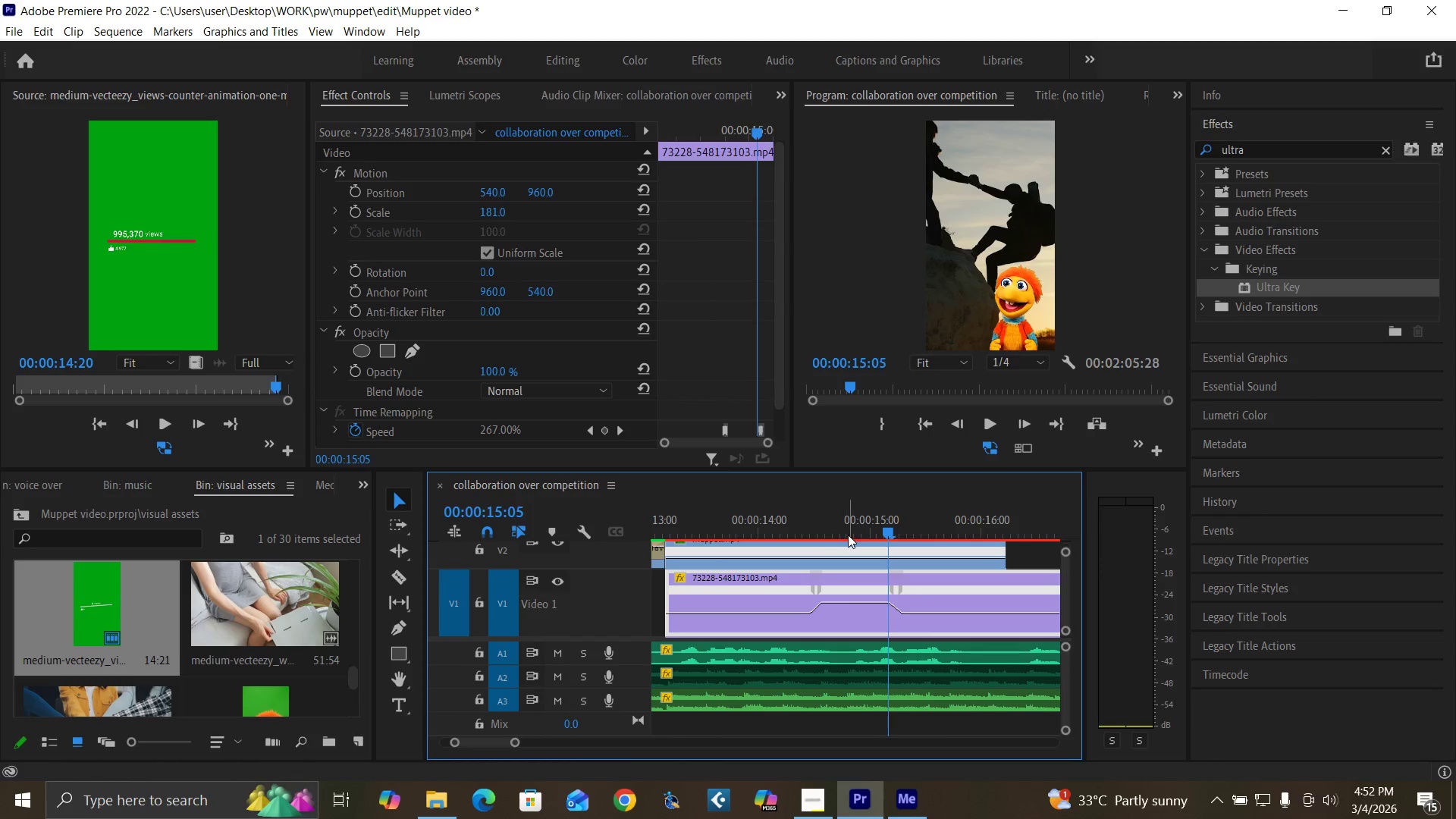 
left_click_drag(start_coordinate=[848, 535], to_coordinate=[873, 560])
 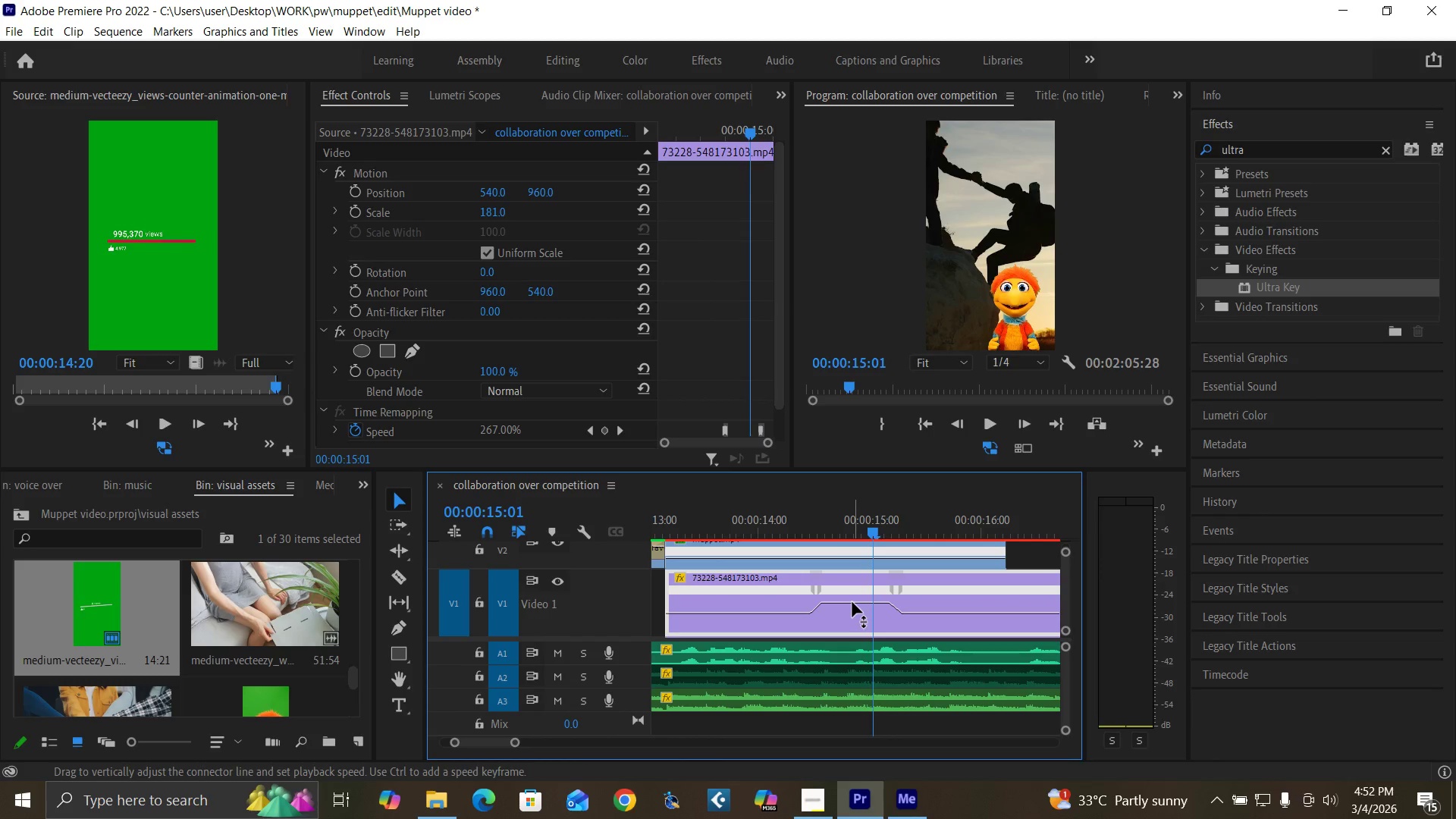 
left_click_drag(start_coordinate=[852, 602], to_coordinate=[846, 560])
 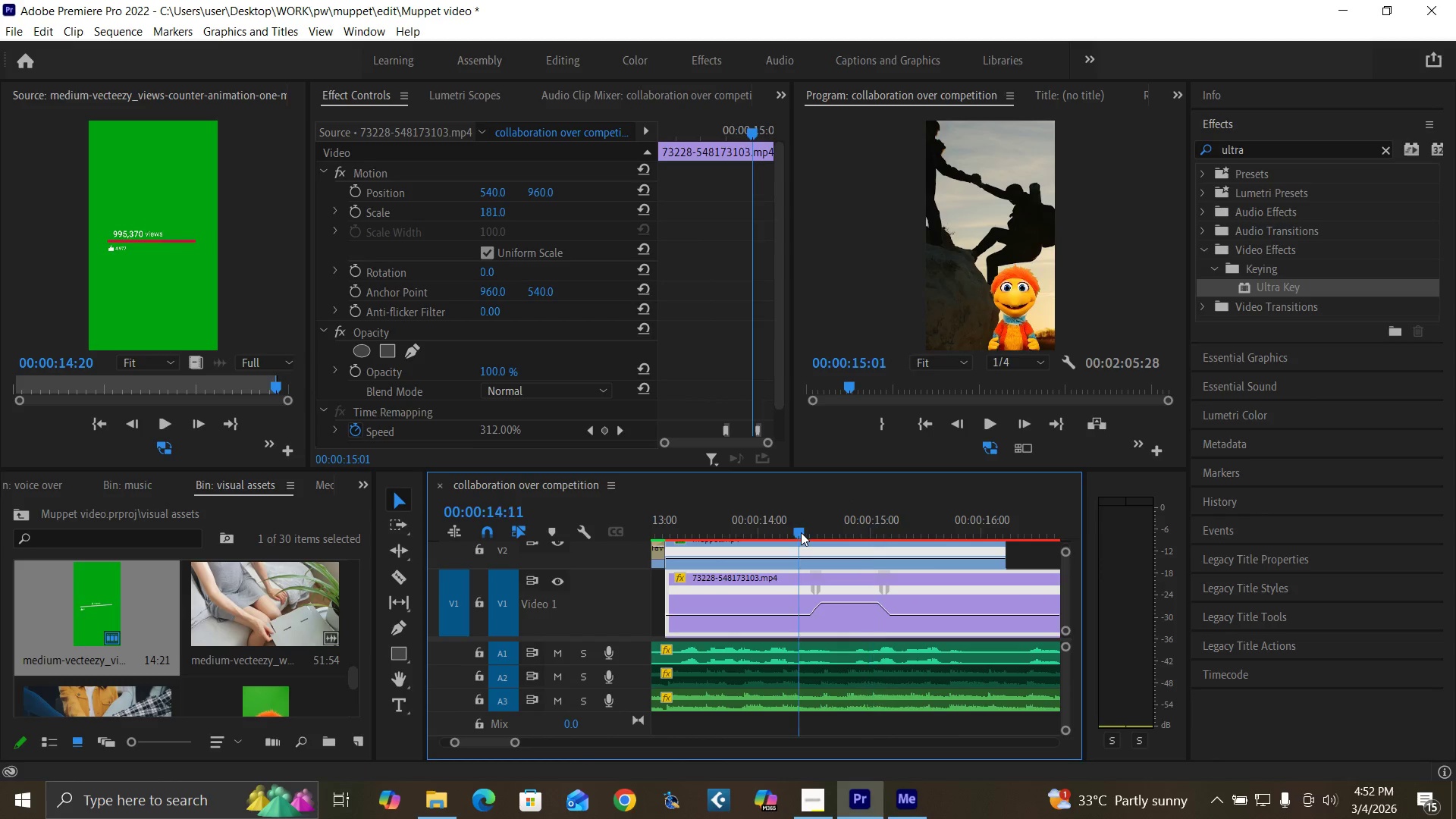 
left_click_drag(start_coordinate=[801, 532], to_coordinate=[895, 561])
 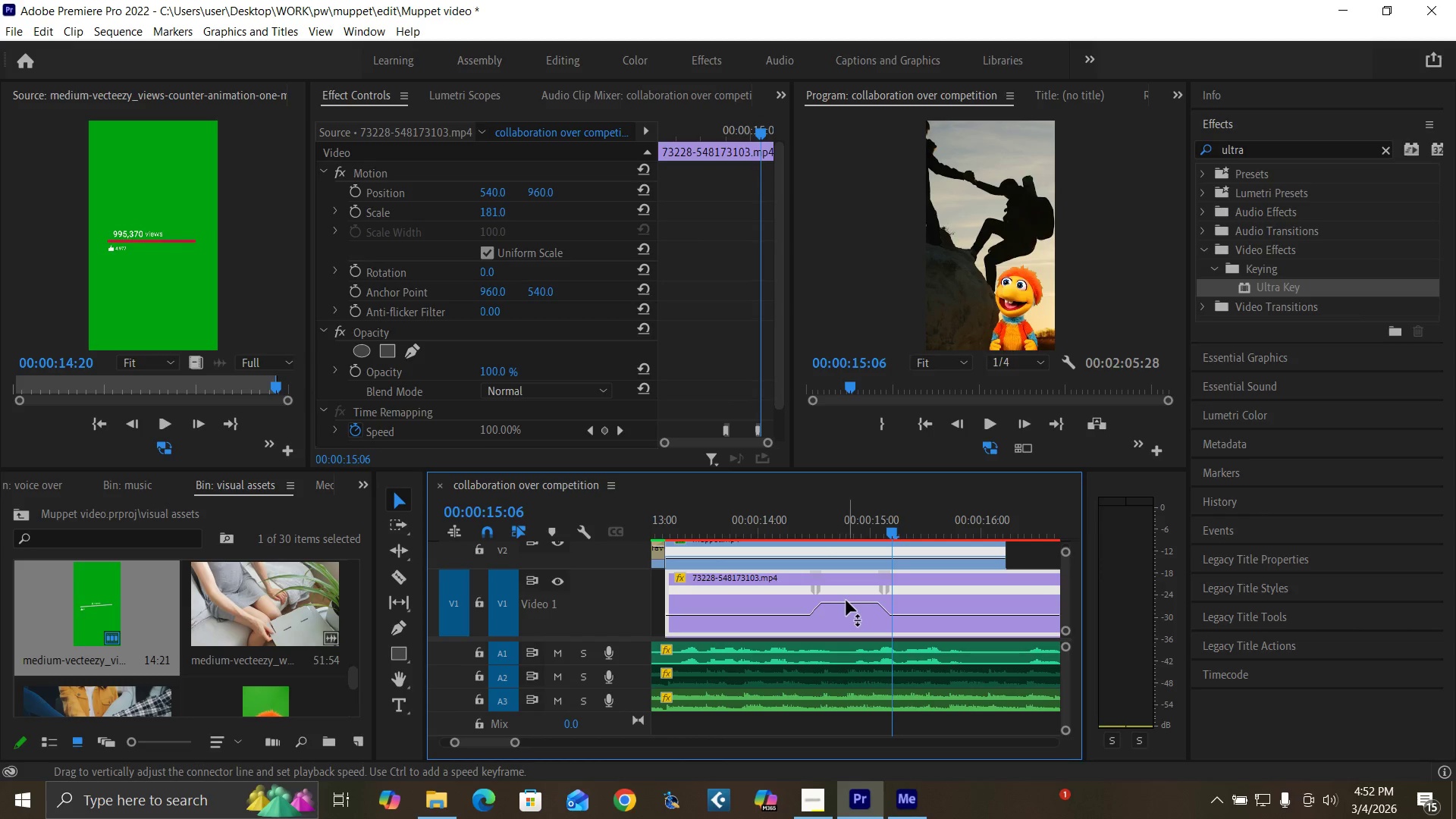 
left_click_drag(start_coordinate=[846, 601], to_coordinate=[846, 558])
 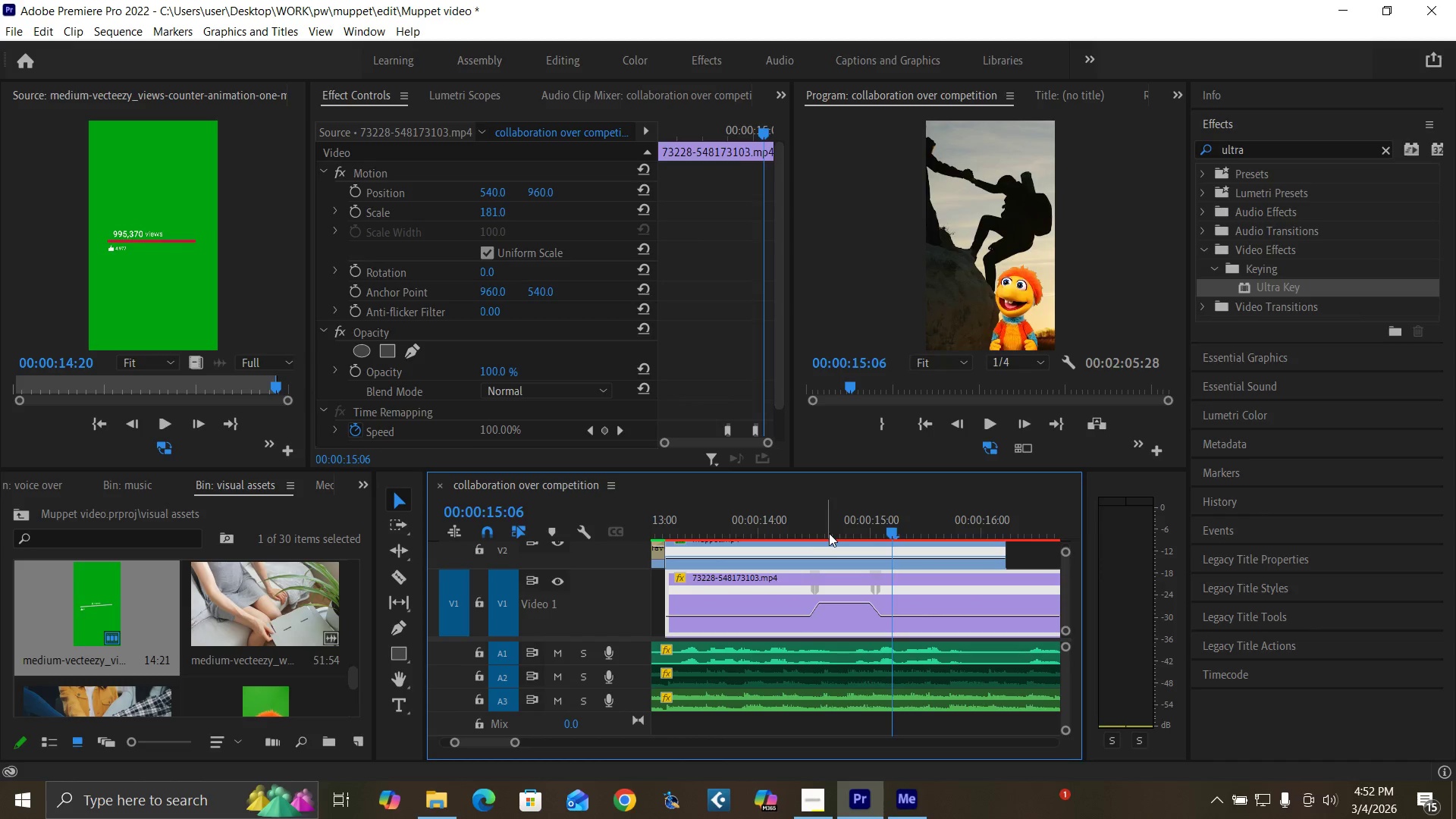 
left_click_drag(start_coordinate=[829, 533], to_coordinate=[893, 555])
 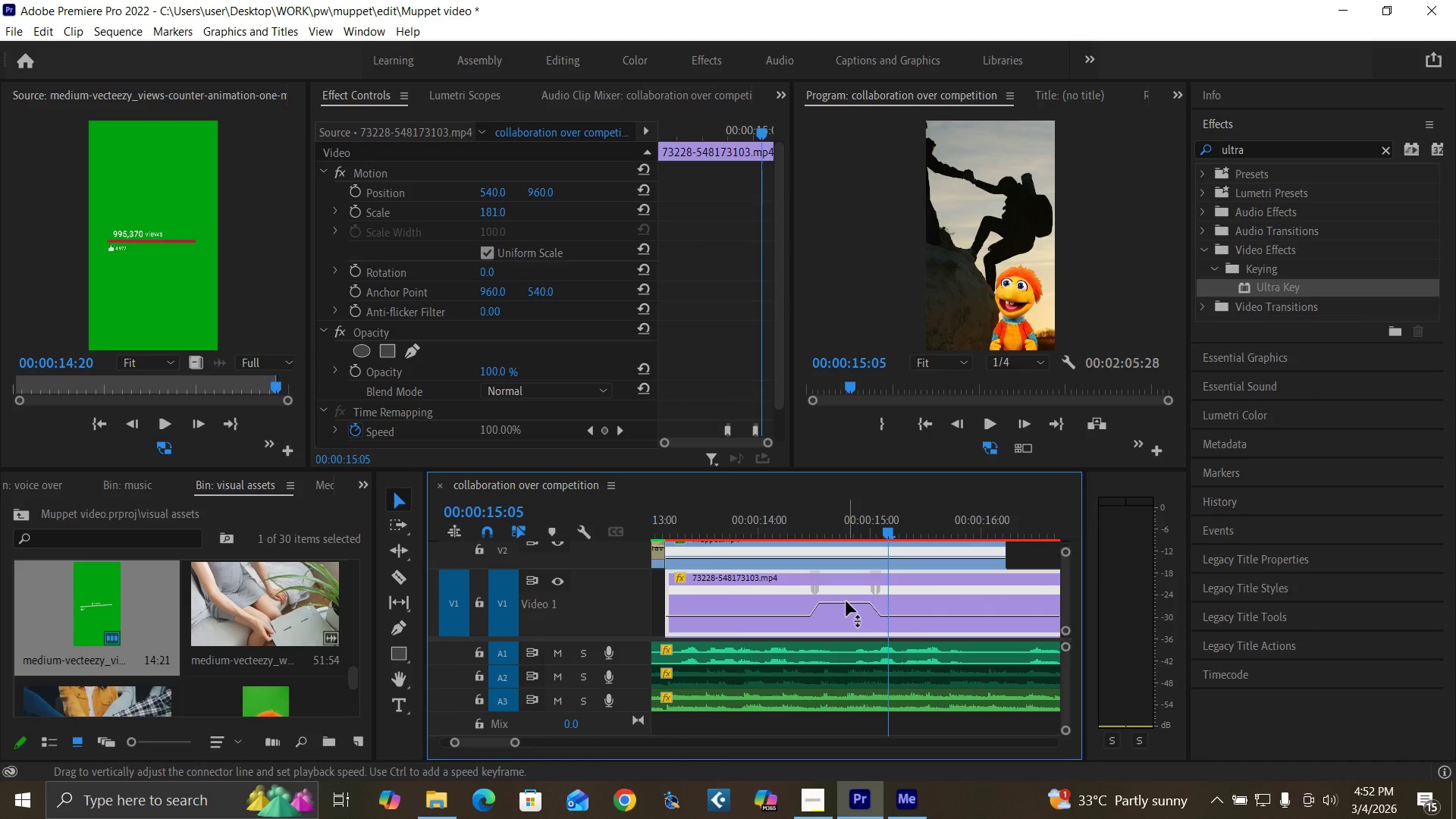 
left_click_drag(start_coordinate=[846, 601], to_coordinate=[840, 550])
 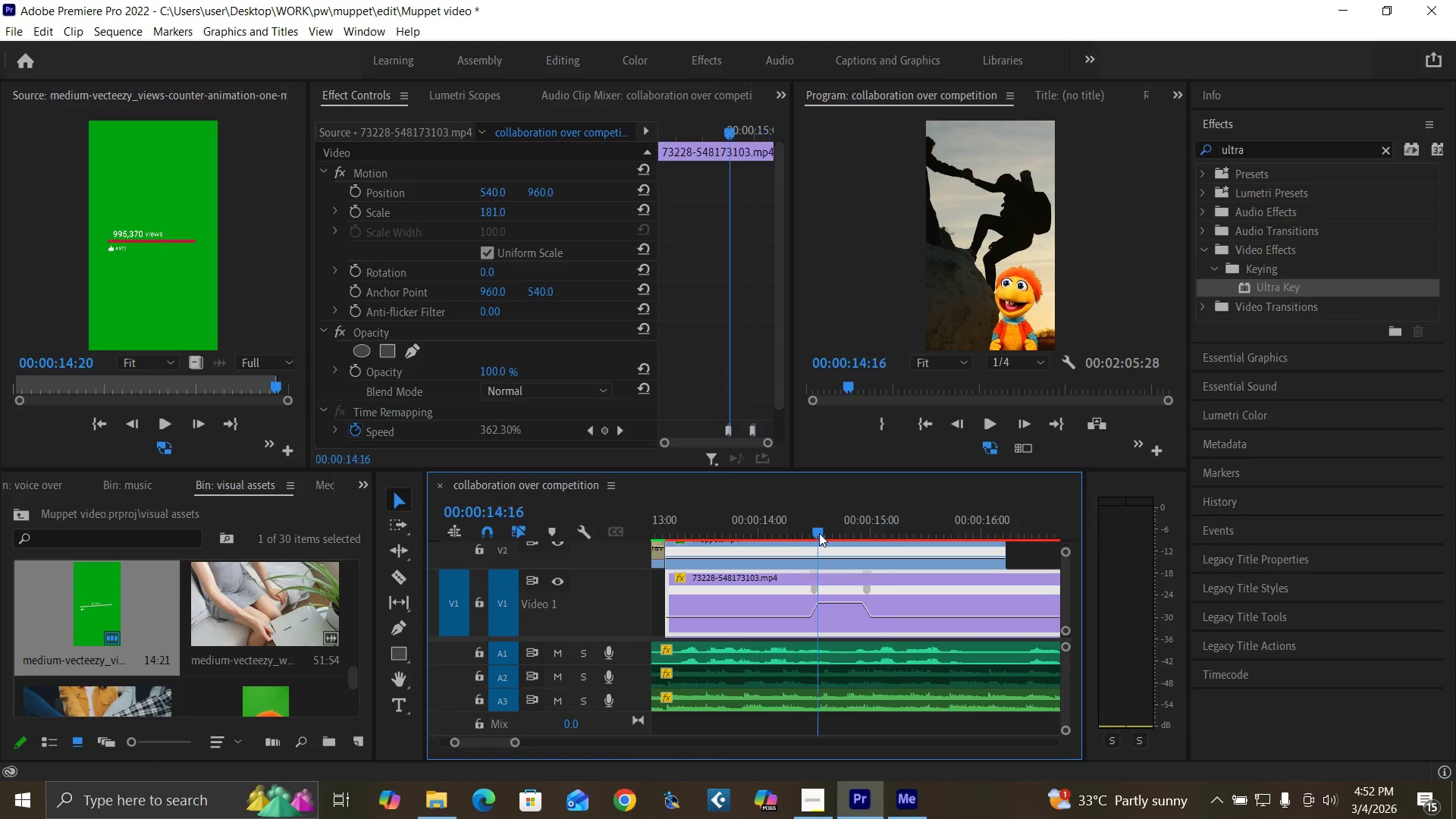 
left_click_drag(start_coordinate=[818, 533], to_coordinate=[897, 566])
 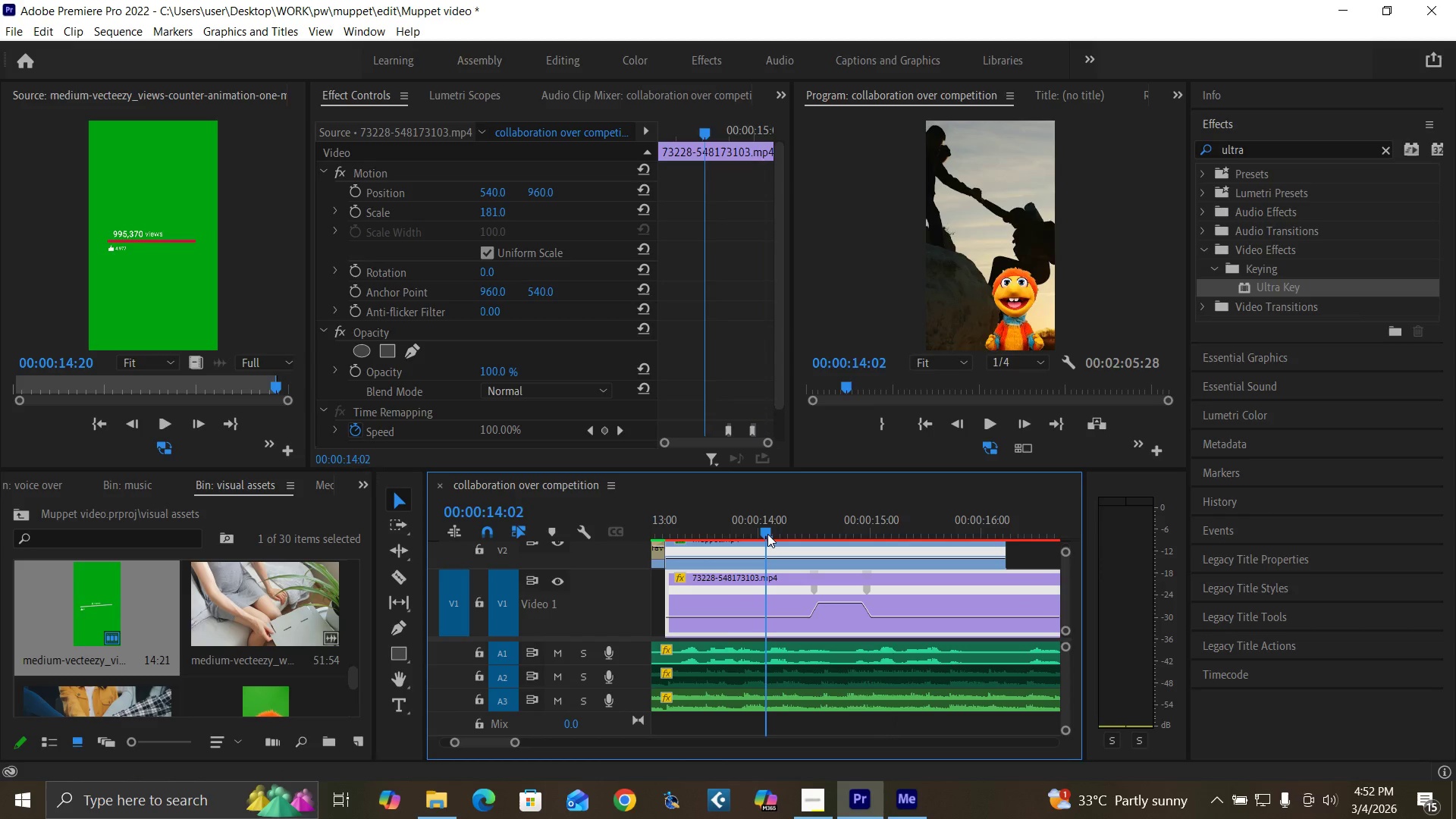 
key(Space)
 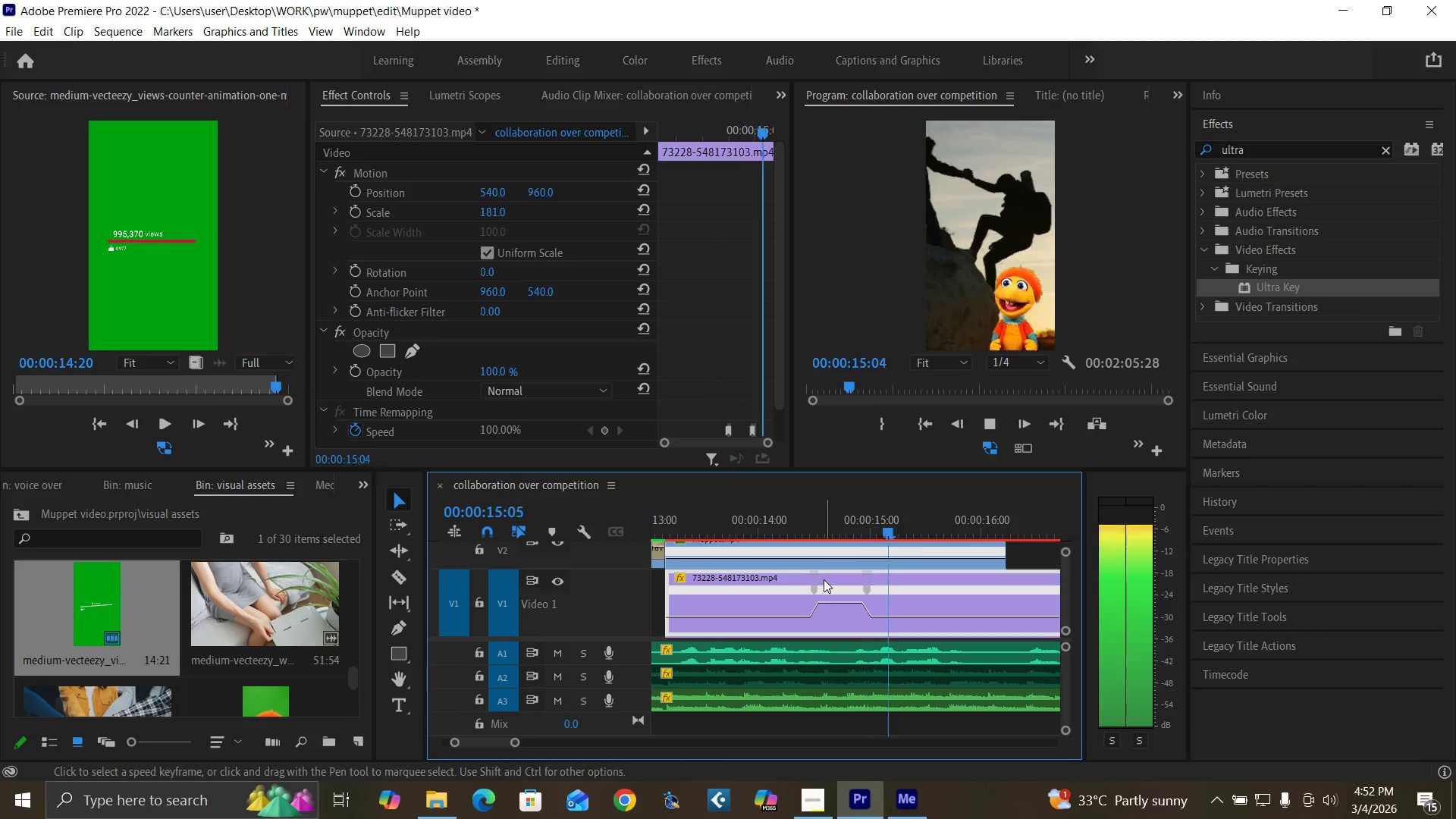 
key(Space)
 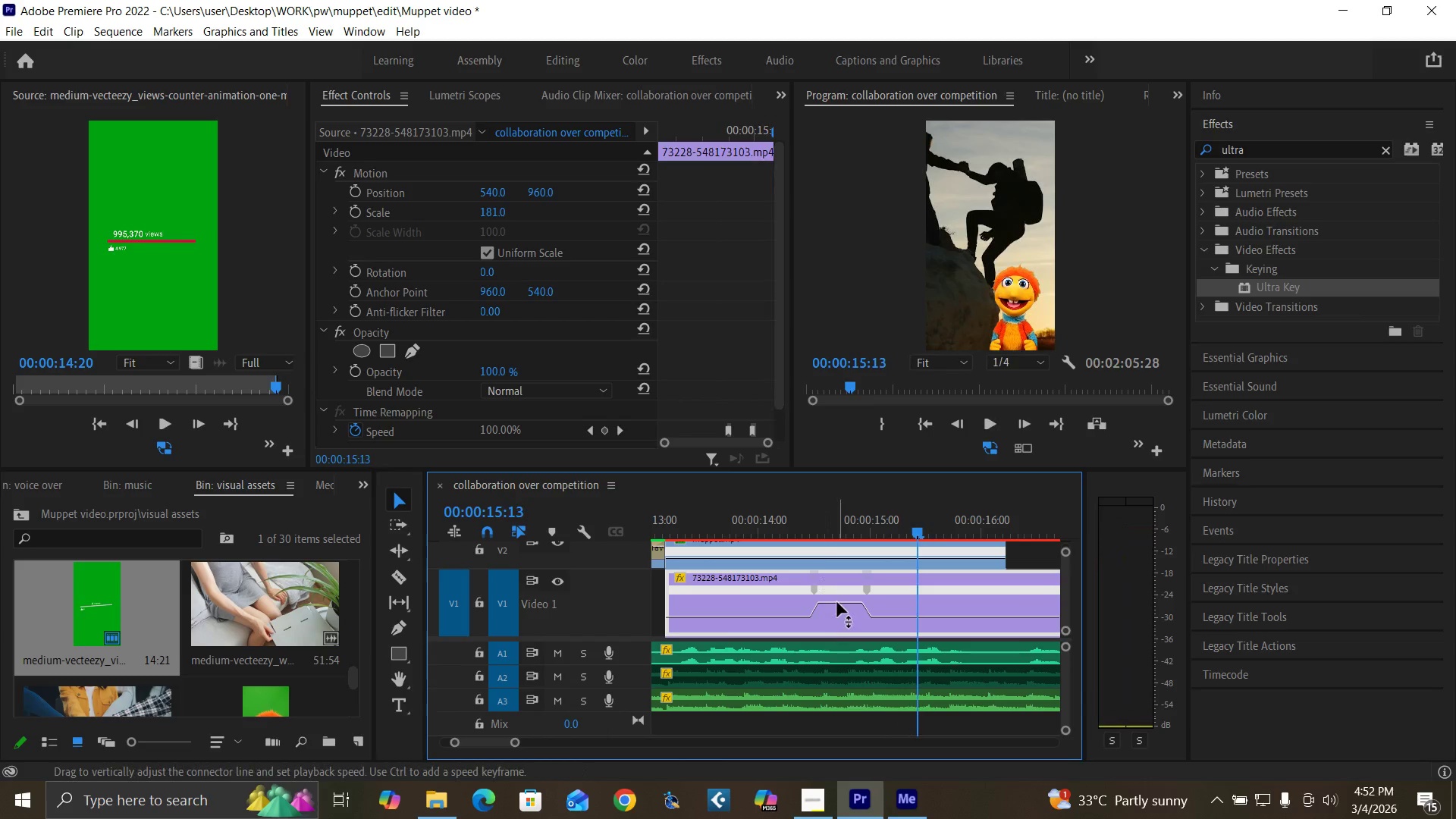 
left_click_drag(start_coordinate=[837, 602], to_coordinate=[830, 547])
 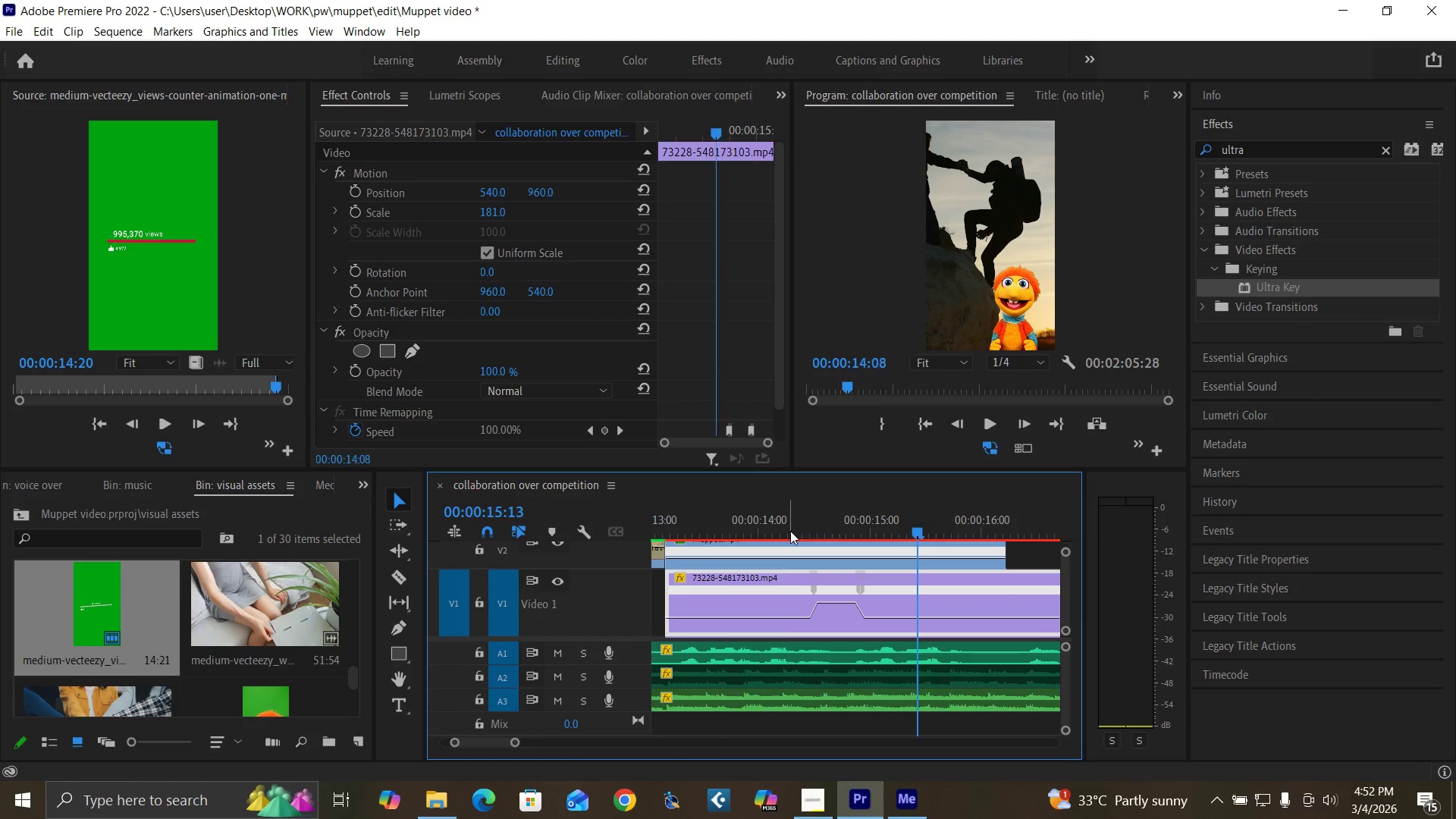 
left_click_drag(start_coordinate=[790, 531], to_coordinate=[893, 580])
 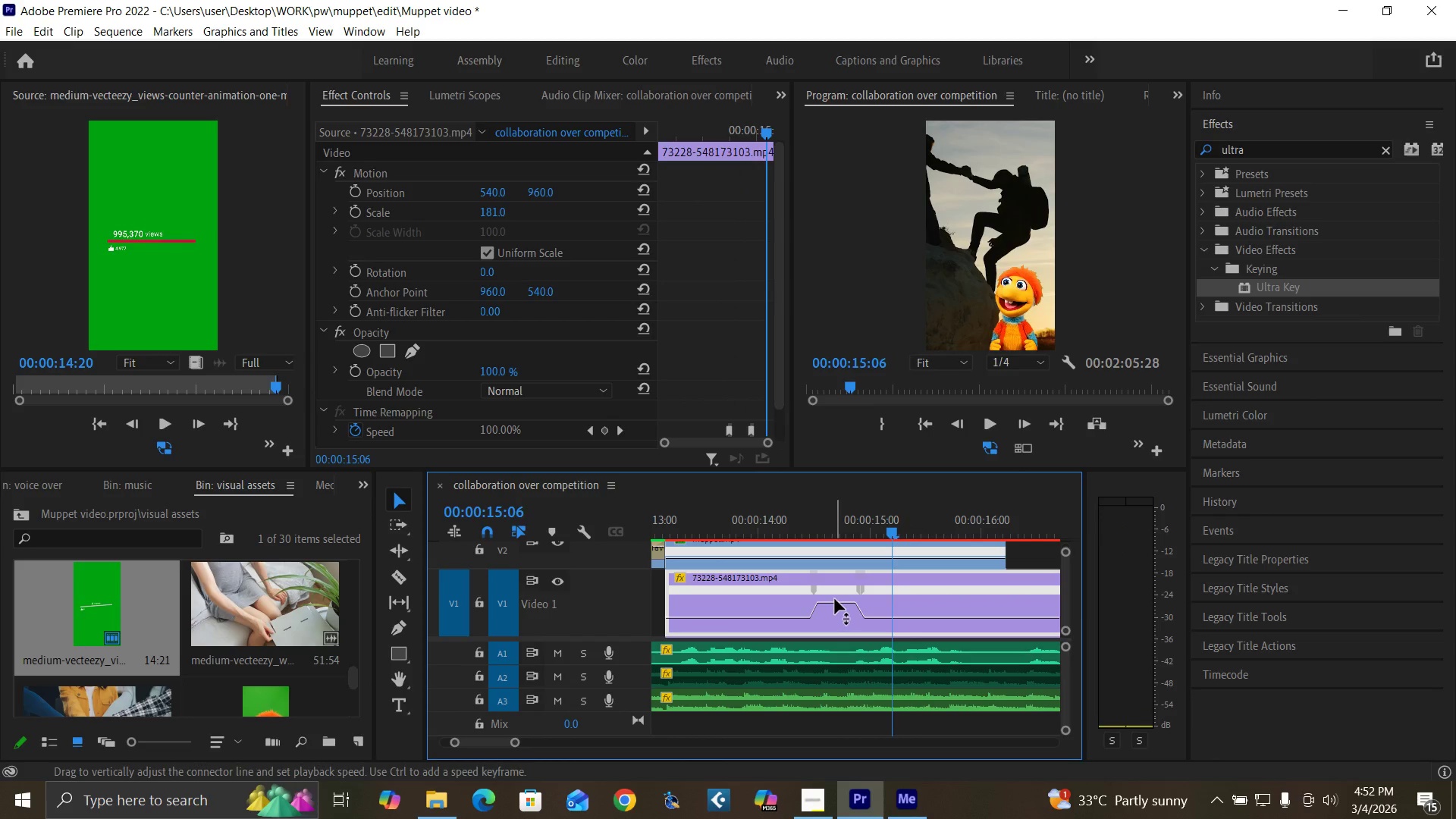 
left_click_drag(start_coordinate=[836, 599], to_coordinate=[824, 529])
 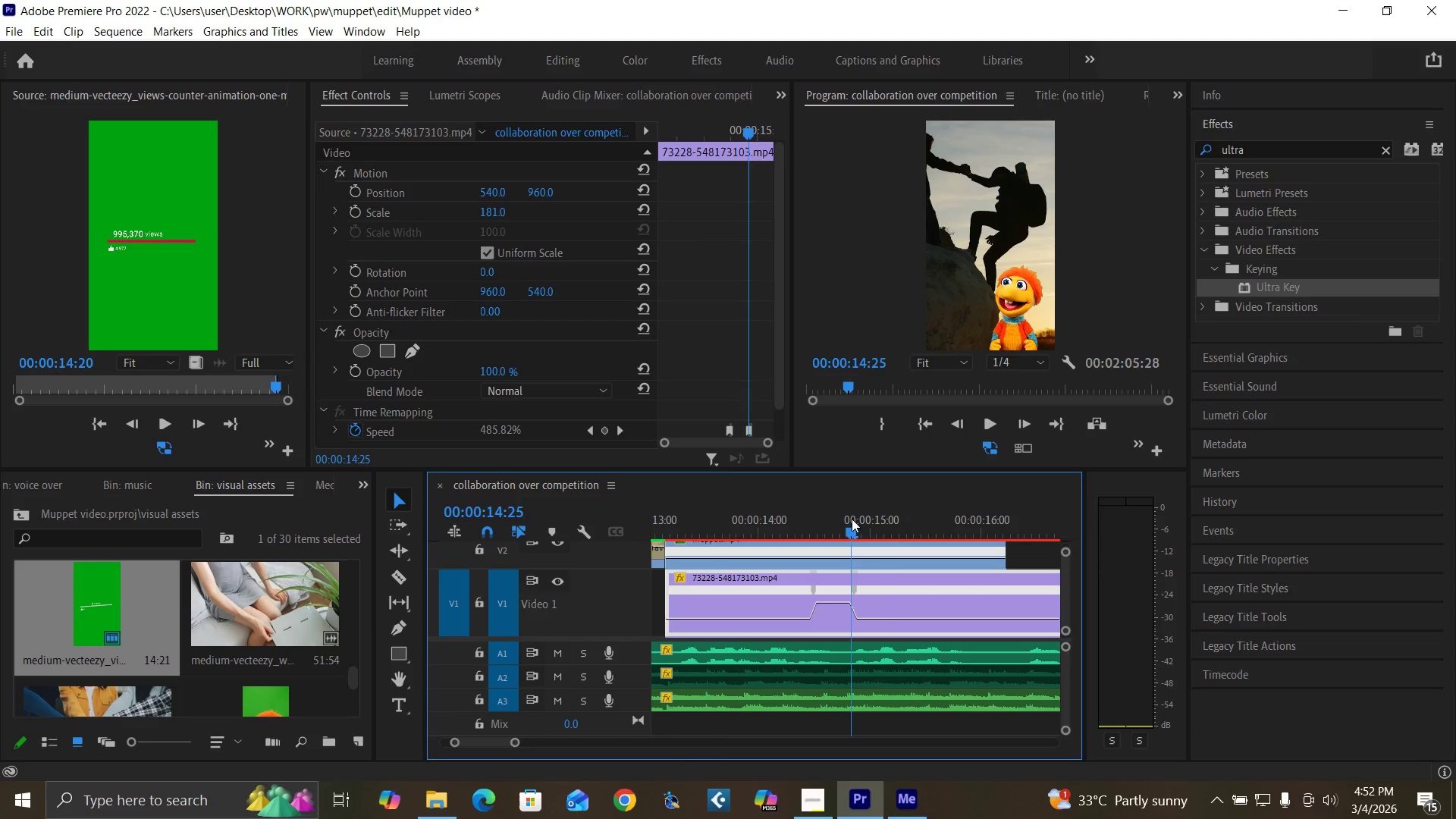 
left_click([852, 519])
 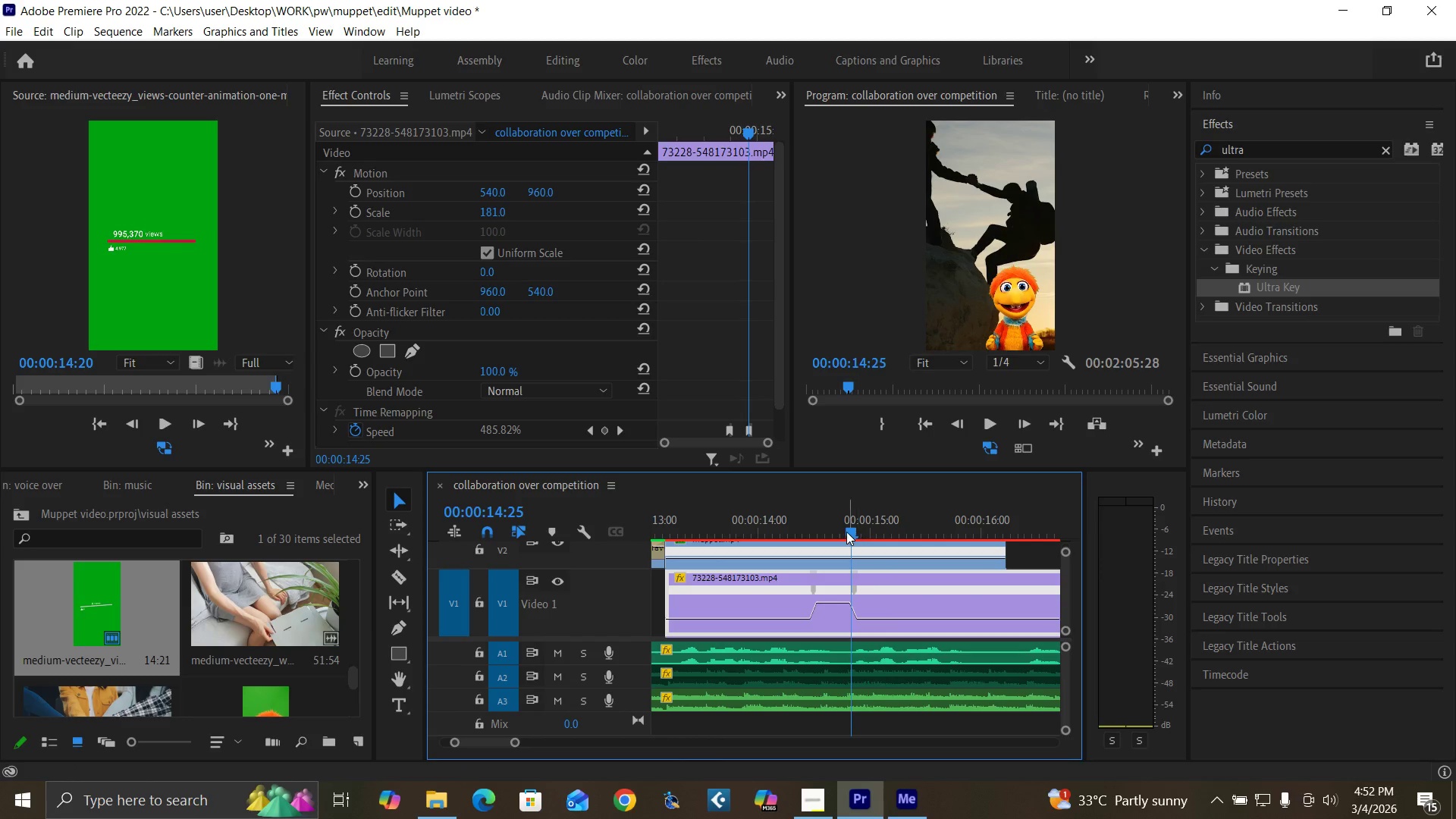 
left_click_drag(start_coordinate=[846, 532], to_coordinate=[780, 571])
 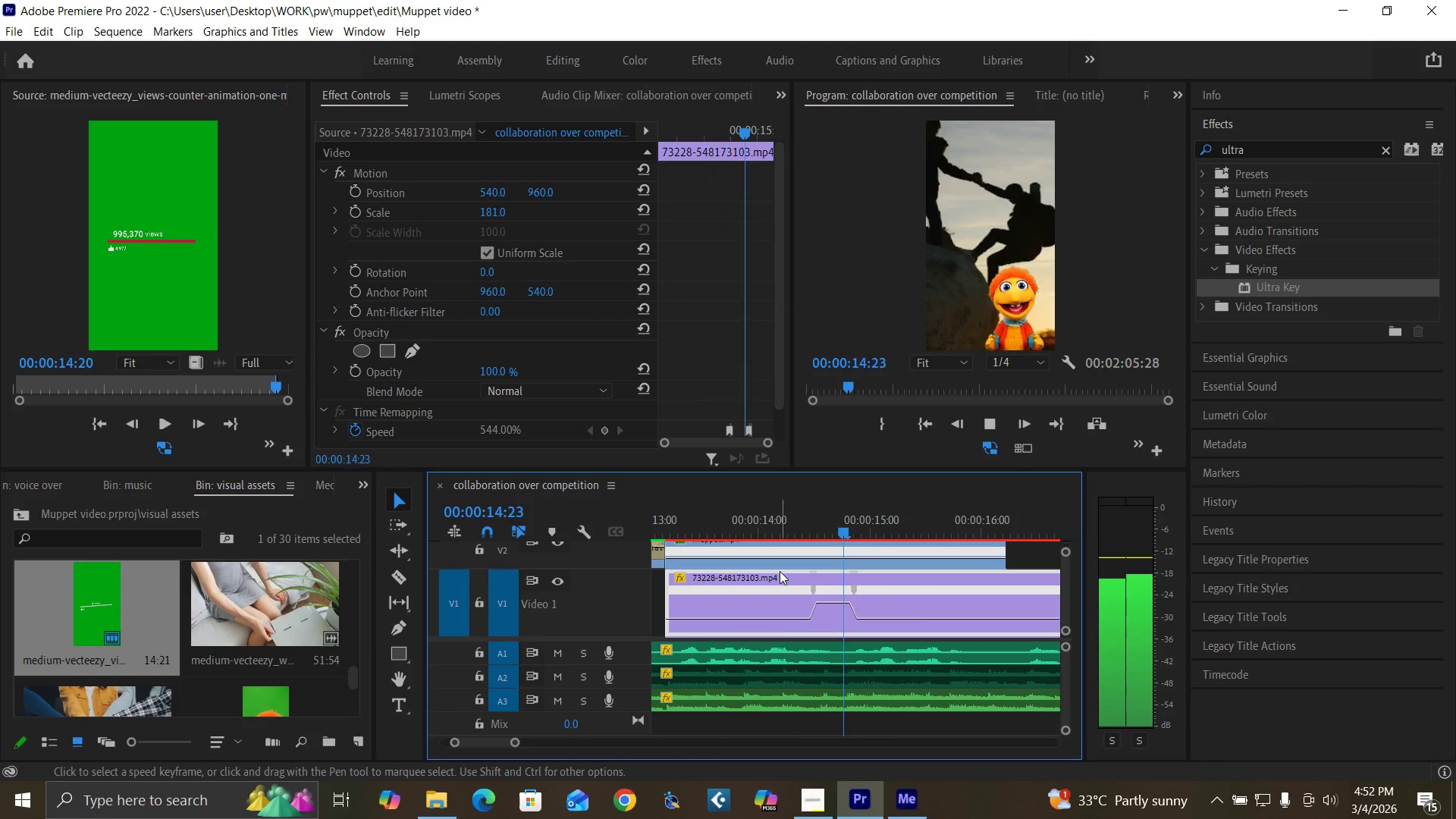 
key(Space)
 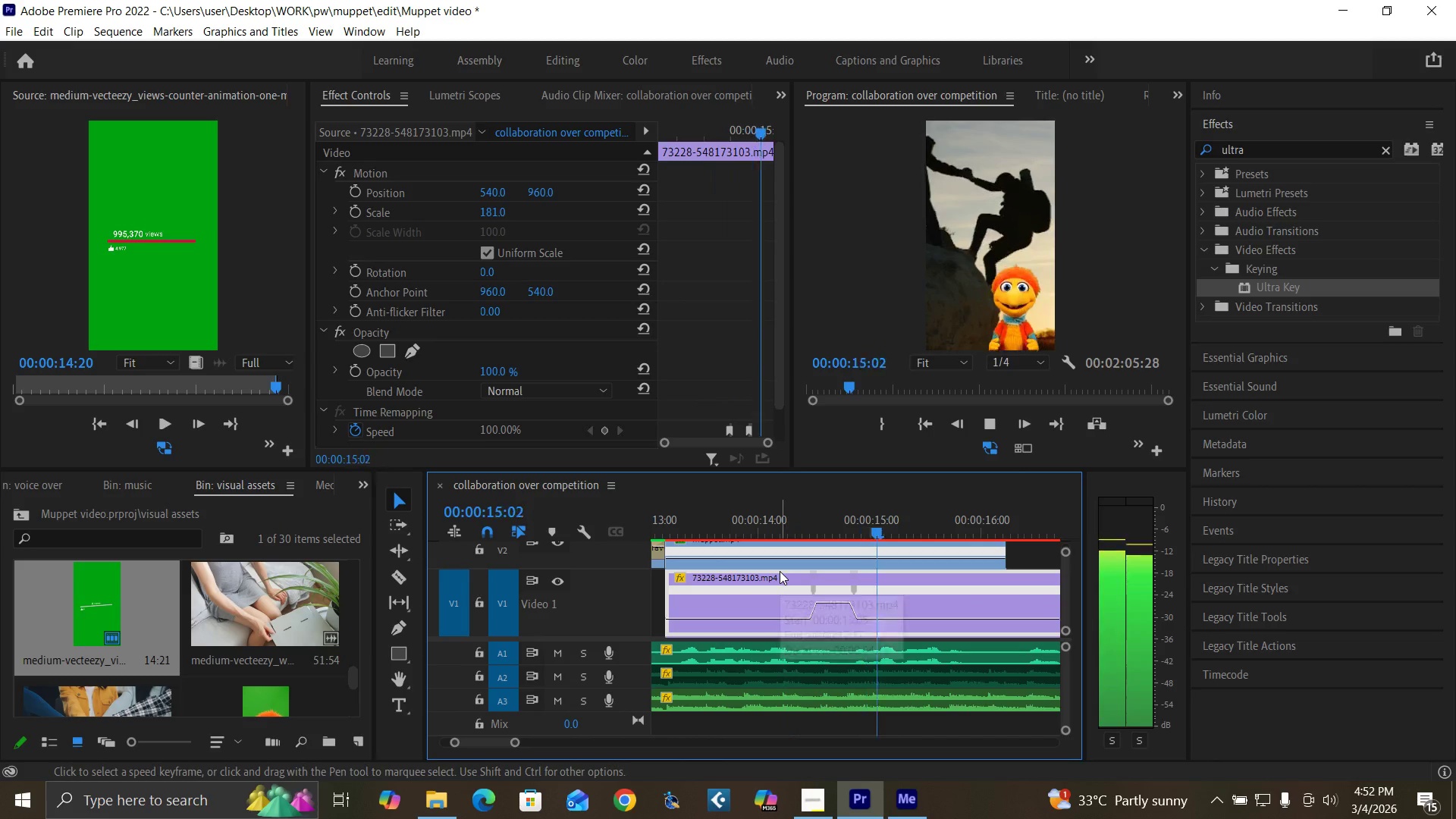 
key(Space)
 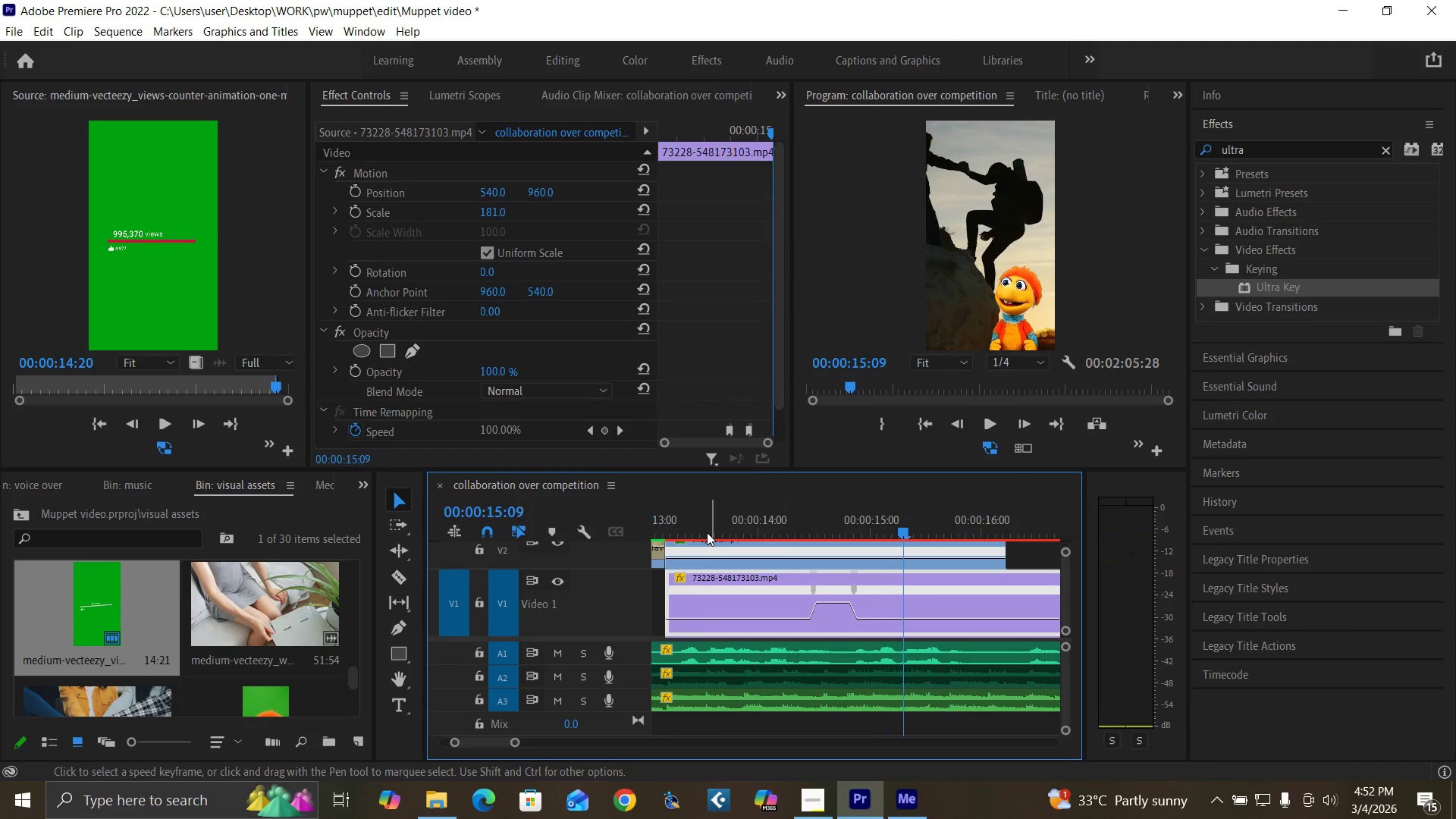 
left_click([702, 532])
 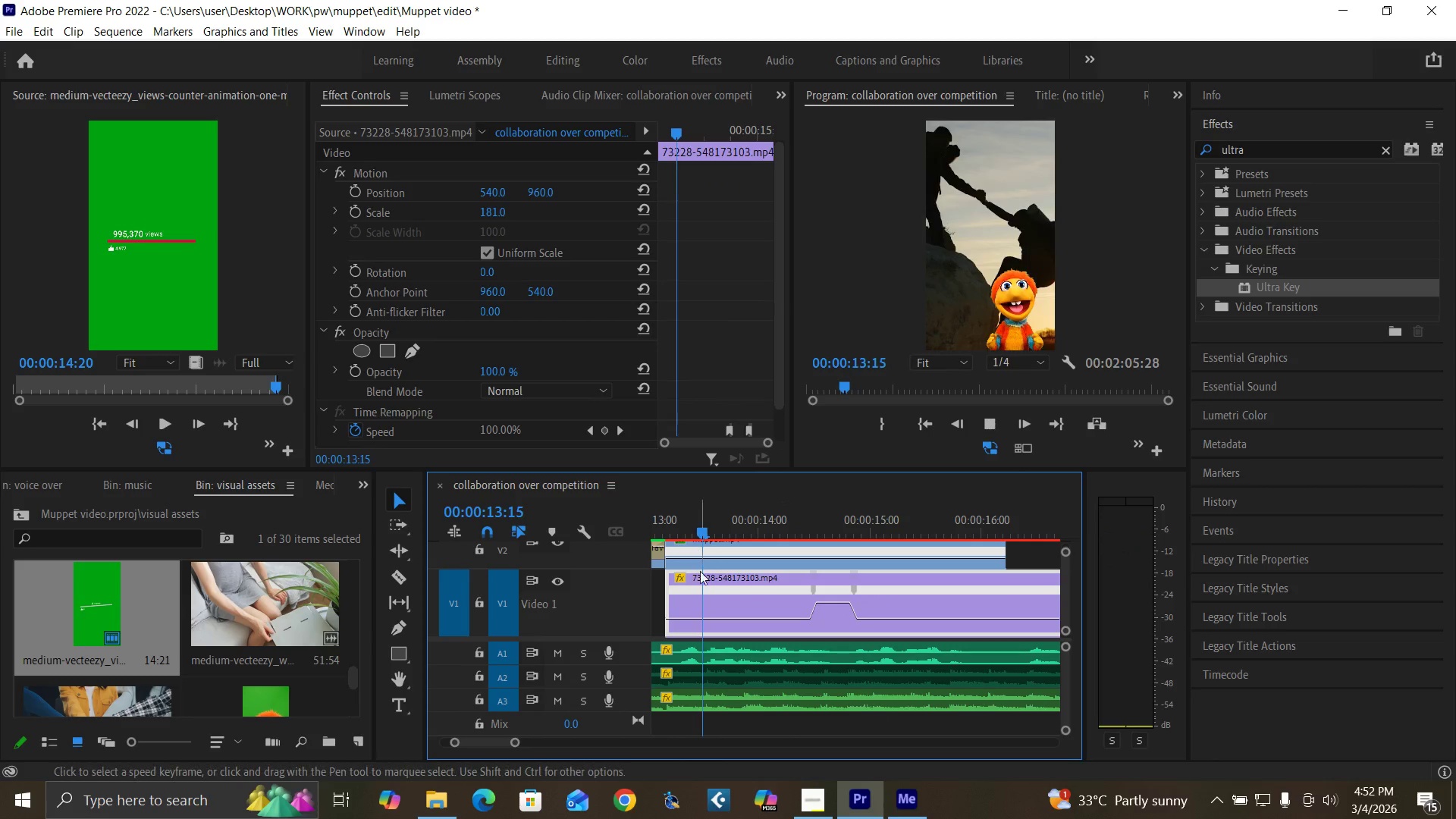 
key(Space)
 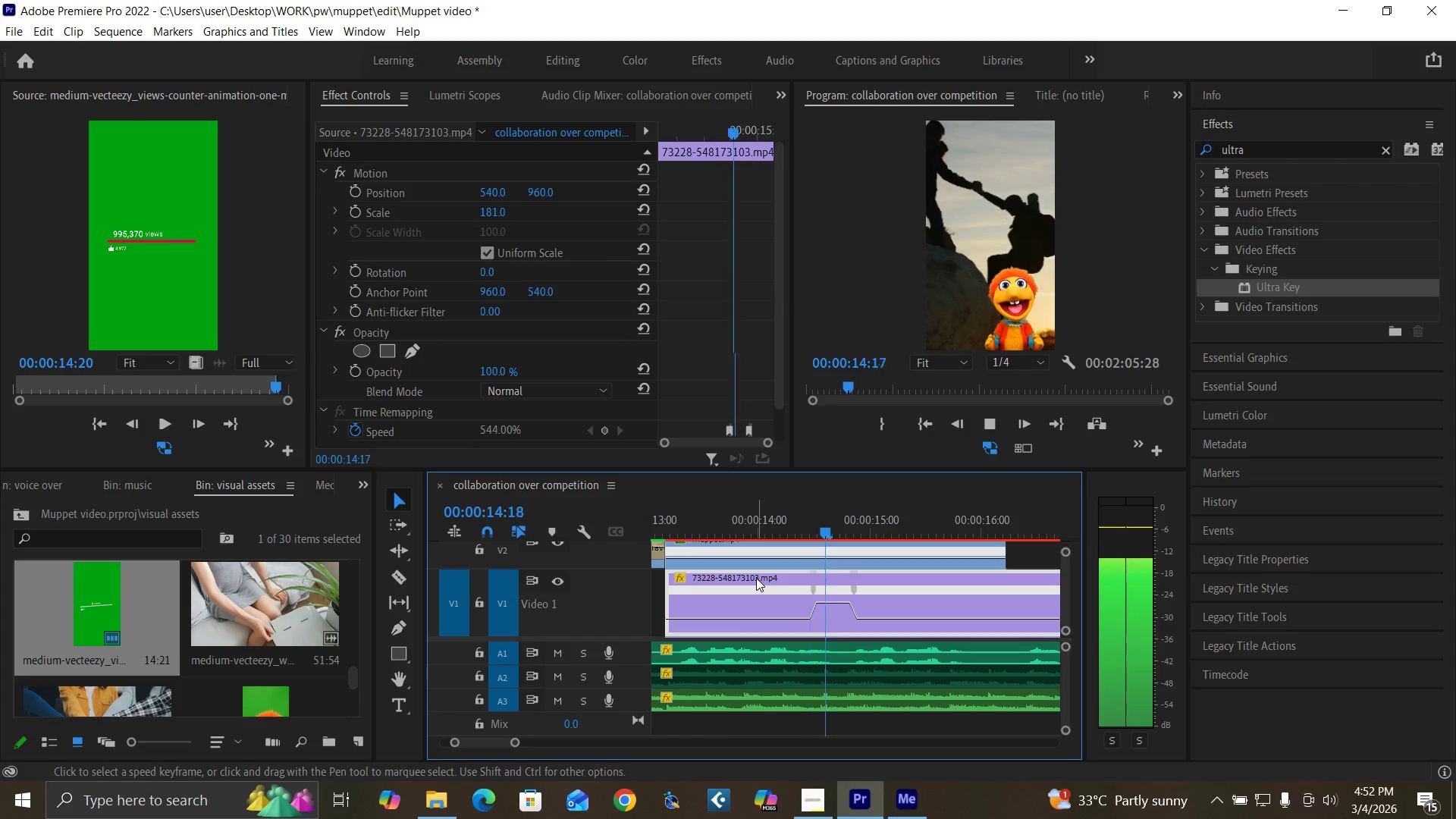 
key(Space)
 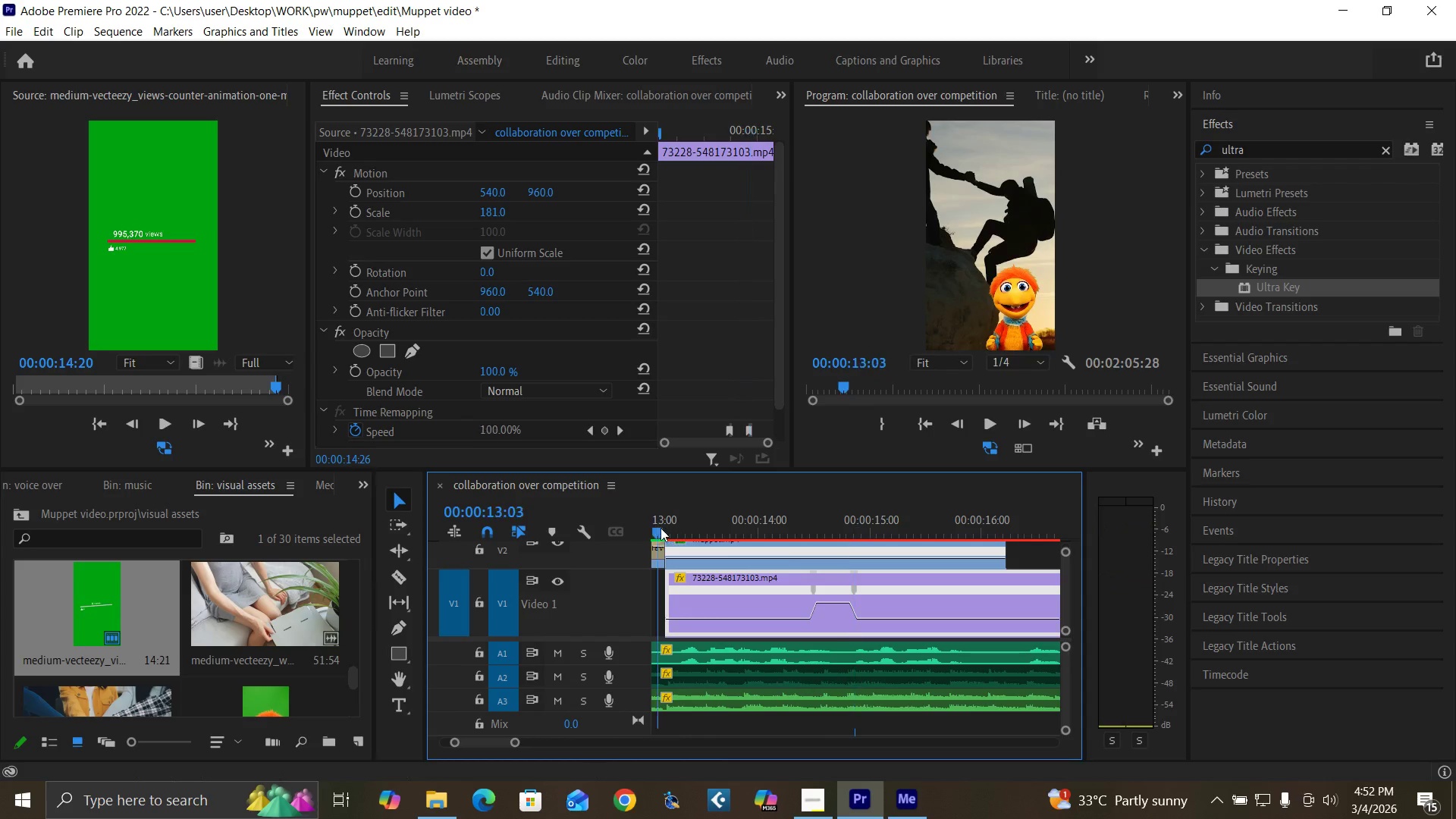 
left_click([661, 528])
 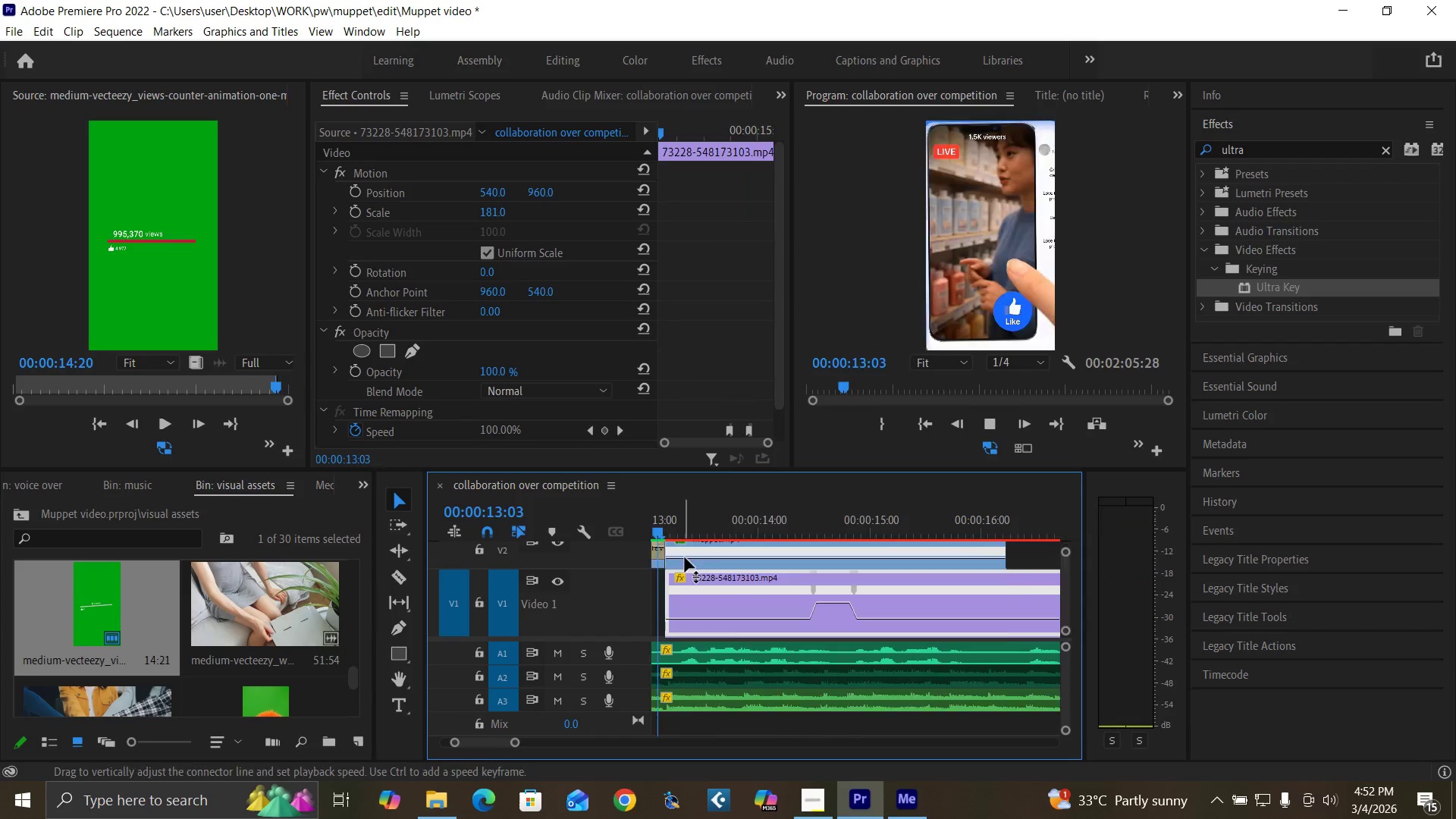 
key(Space)
 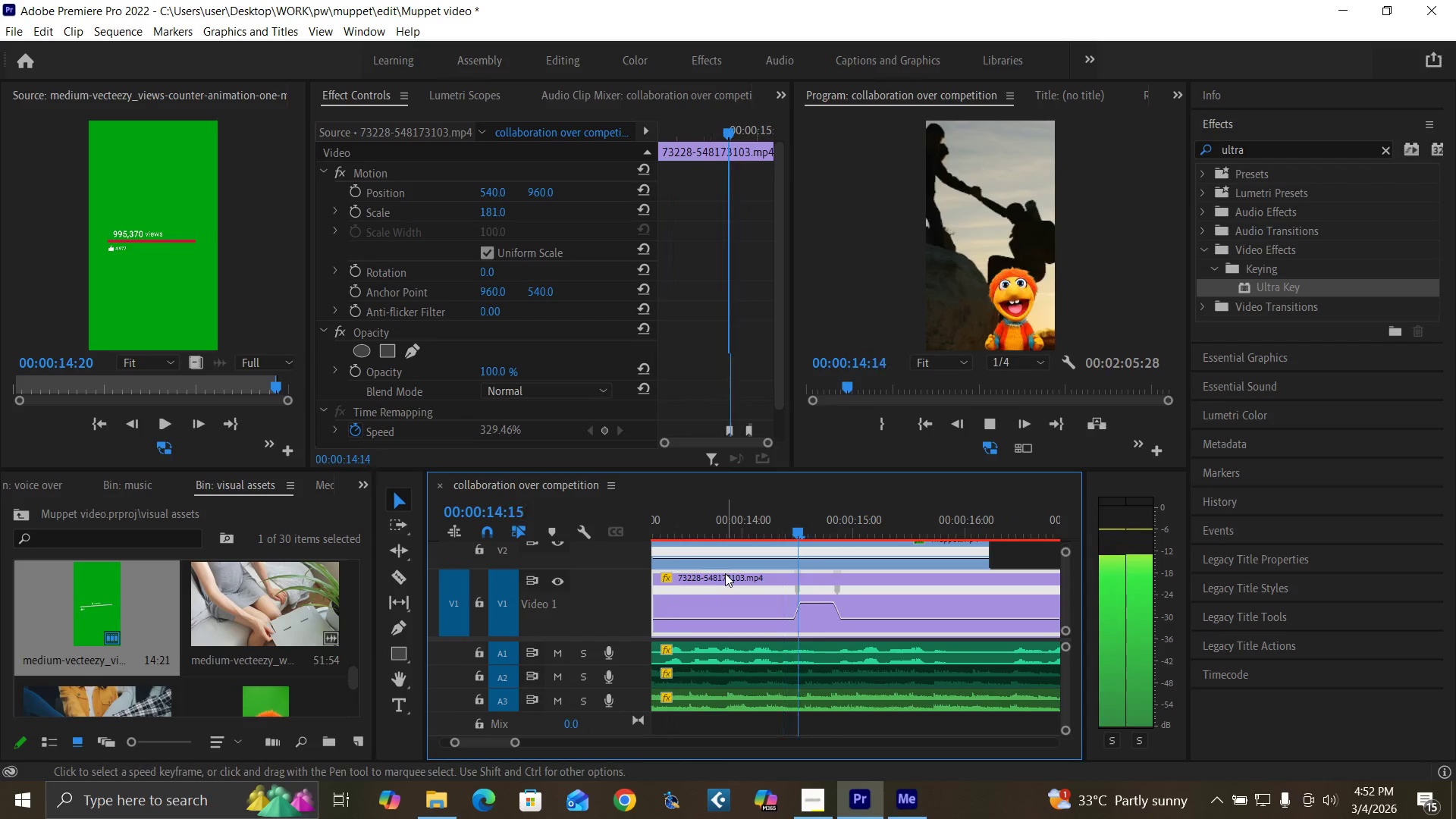 
key(Space)
 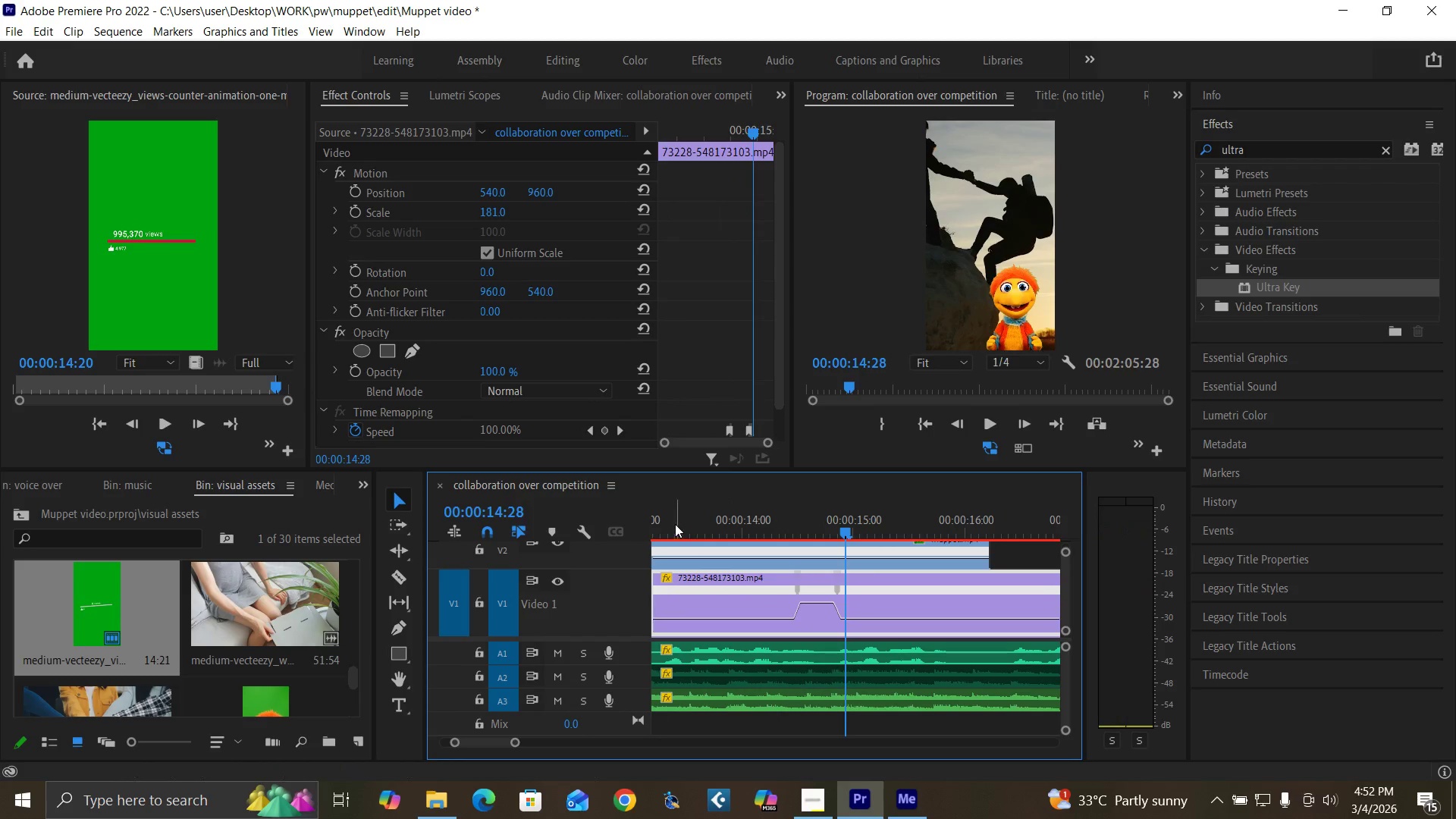 
left_click([674, 524])
 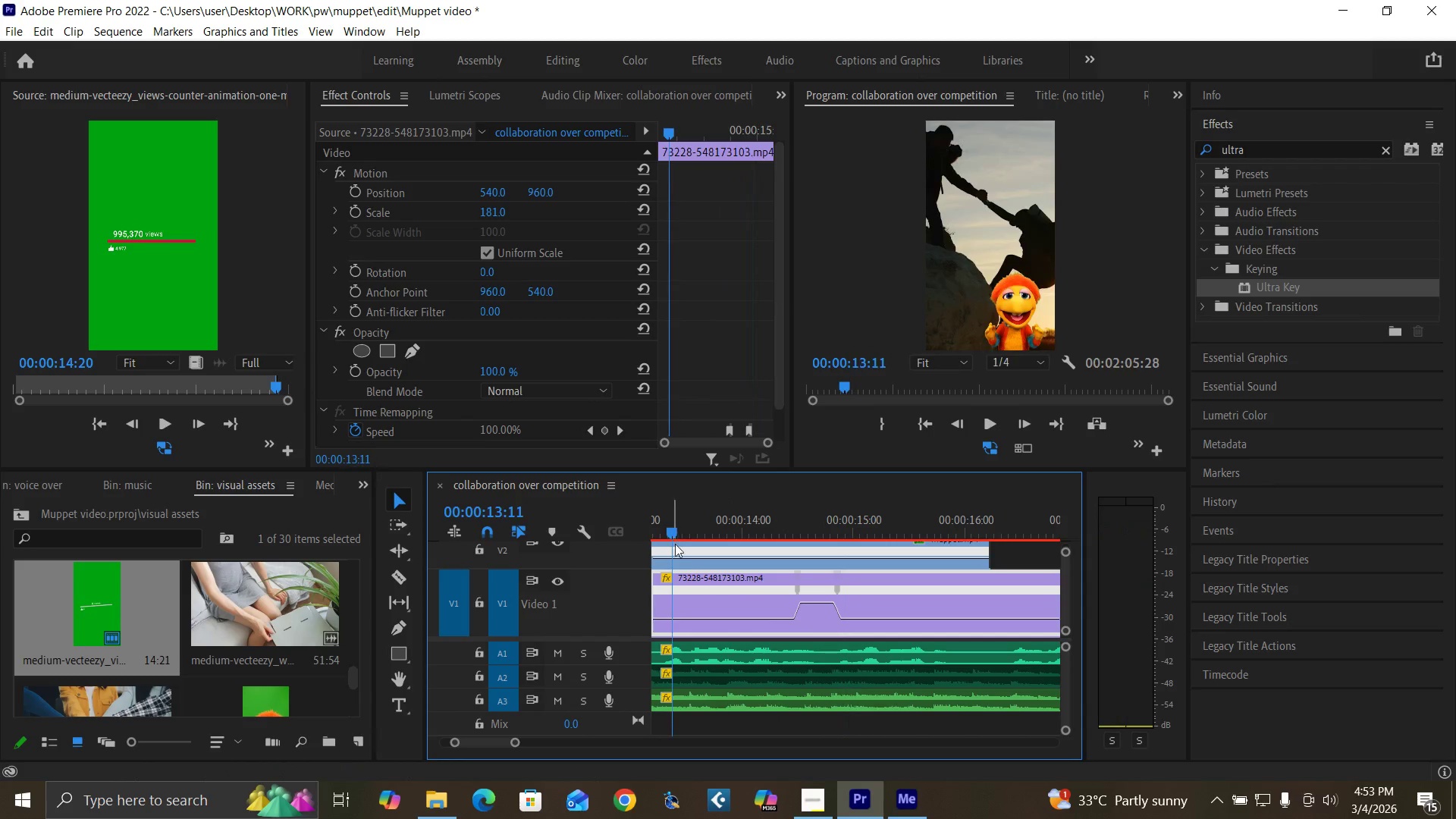 
key(Space)
 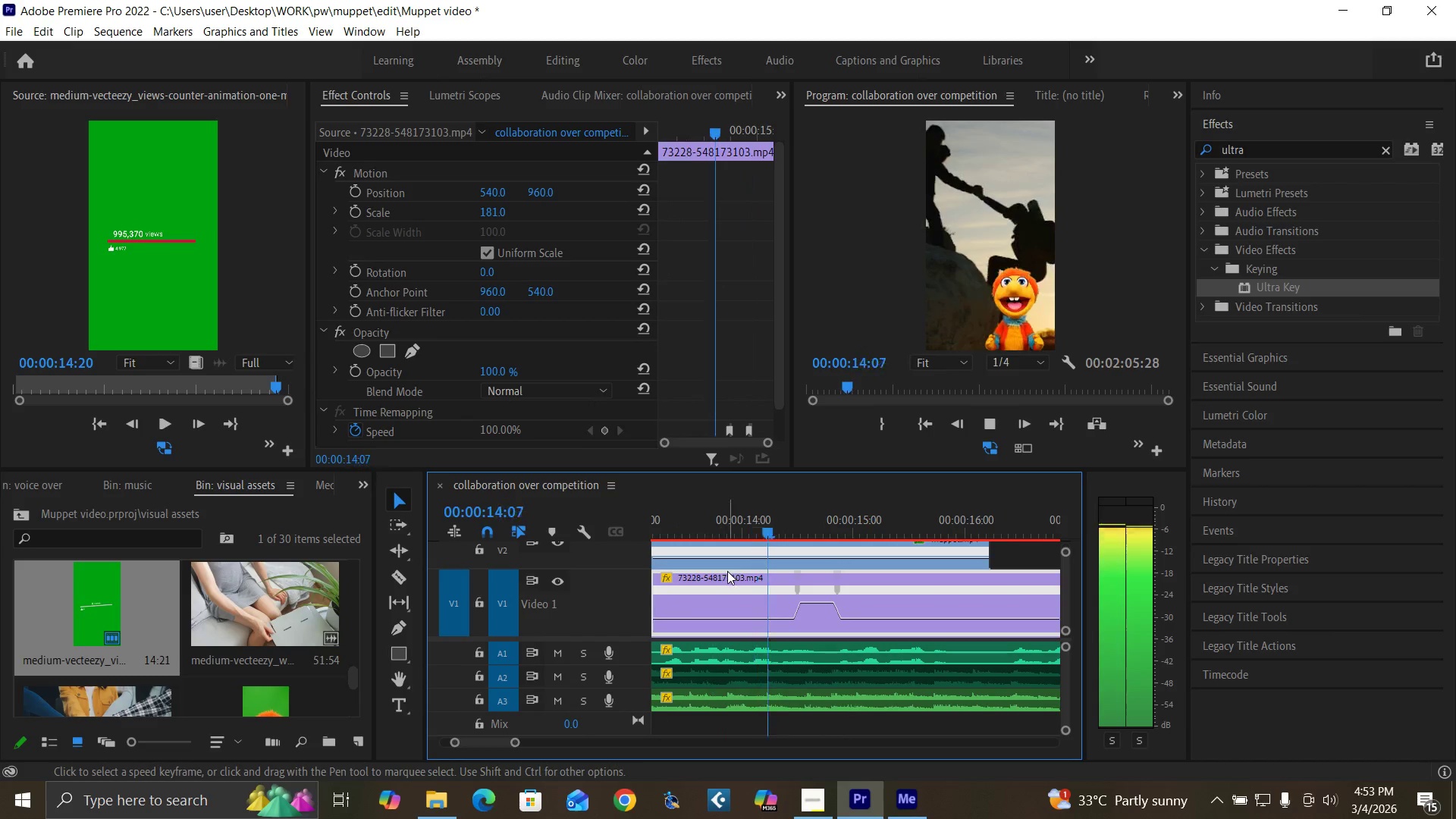 
key(Space)
 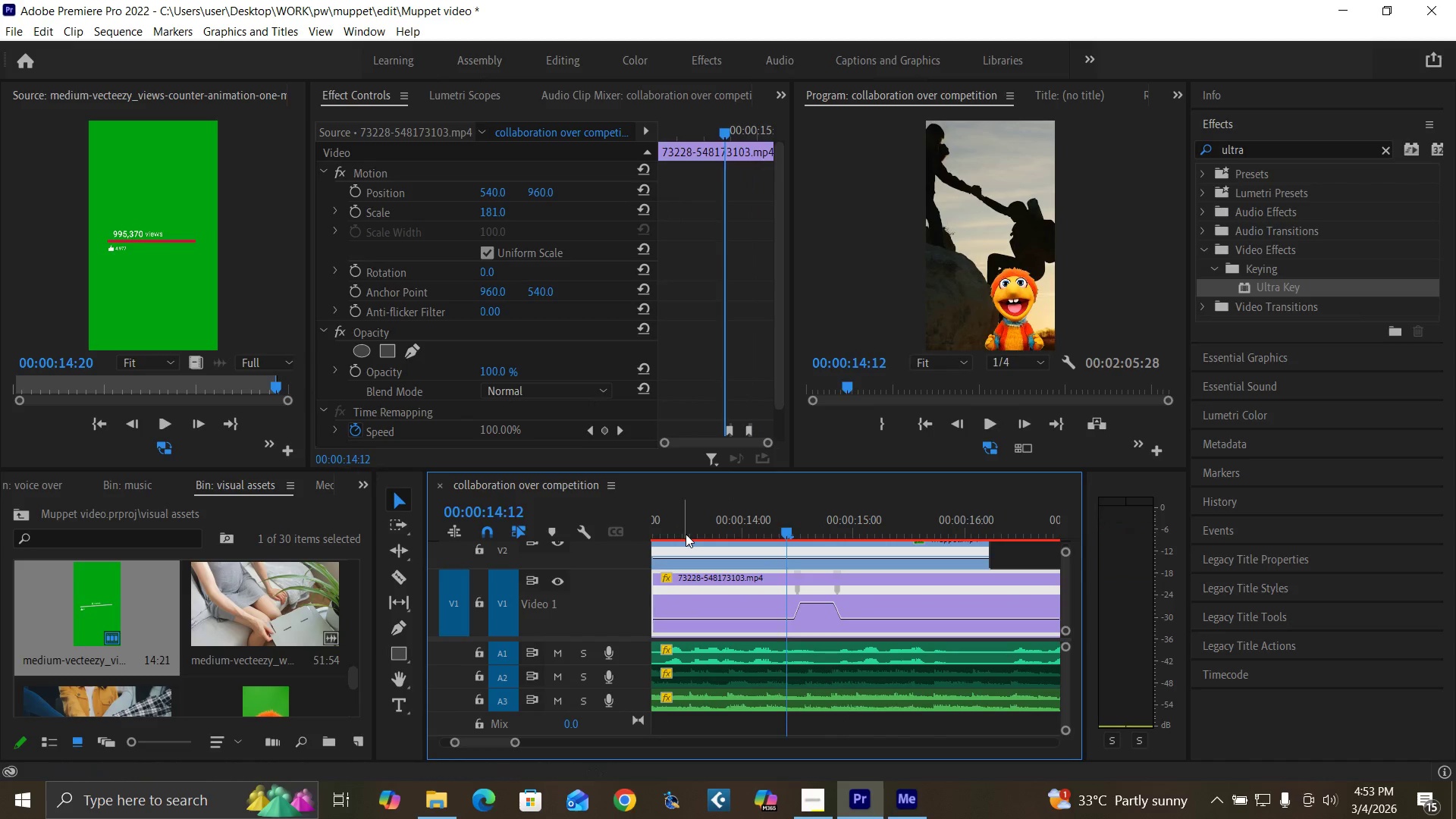 
left_click([686, 534])
 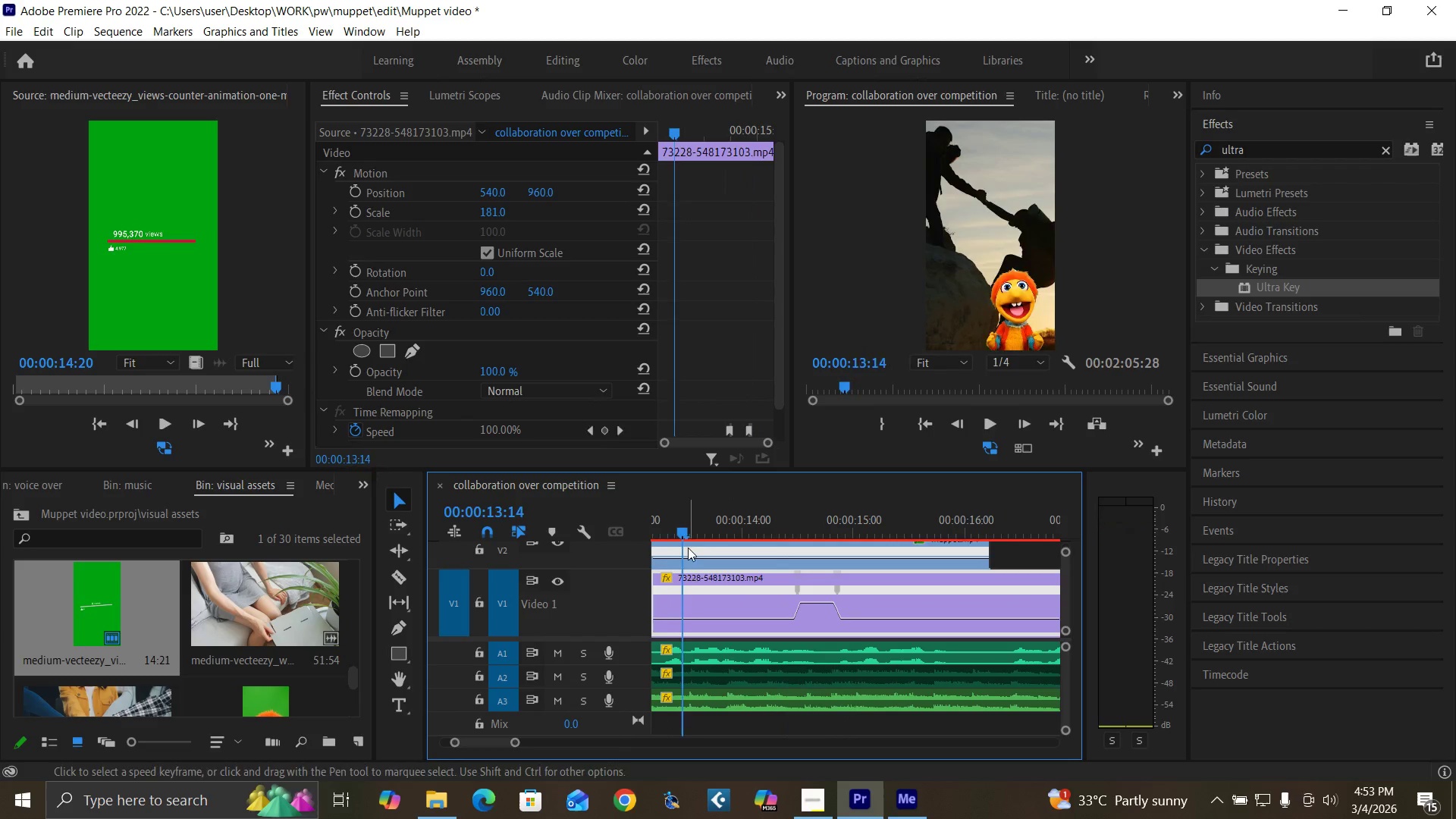 
key(Space)
 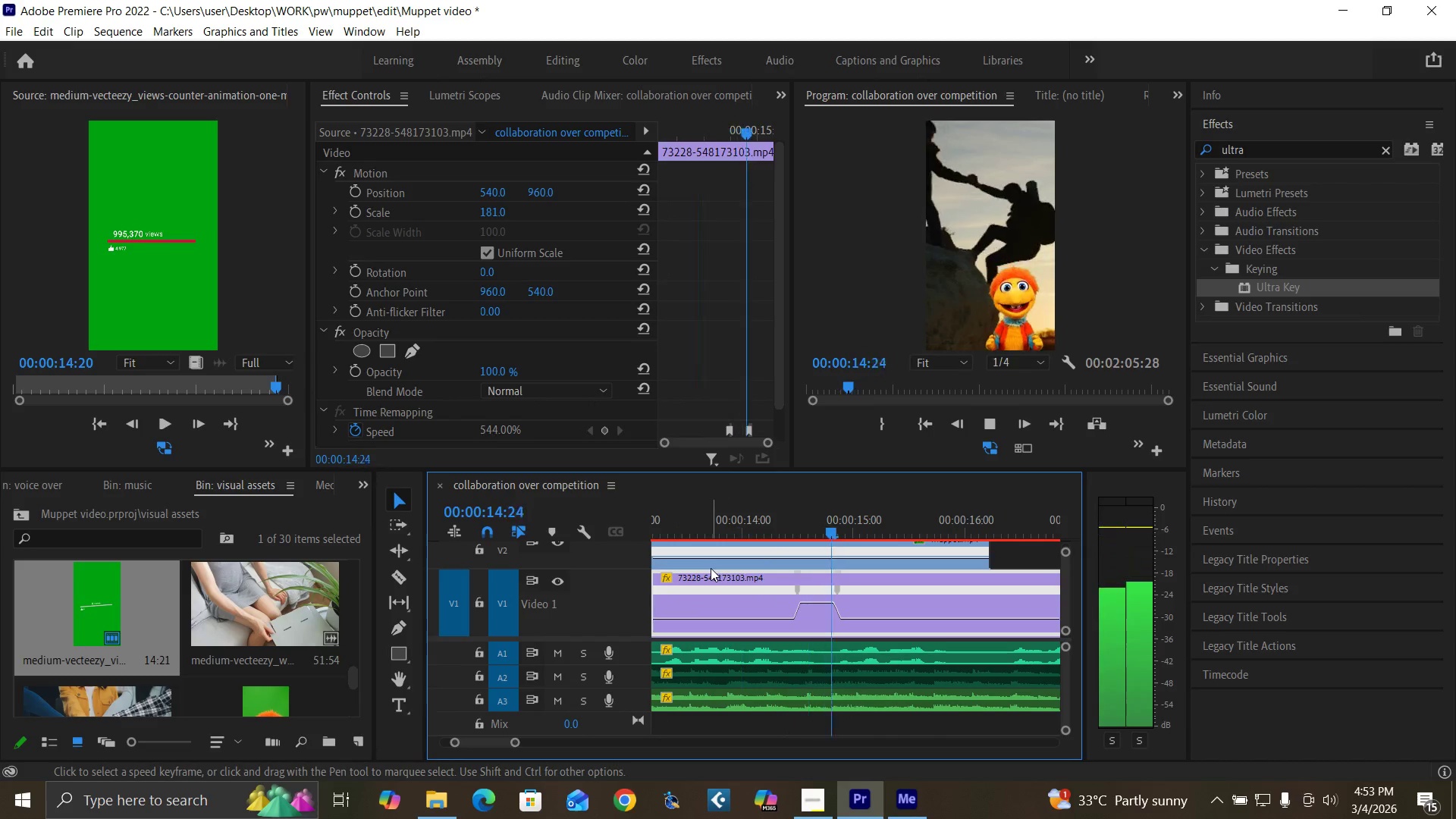 
key(Space)
 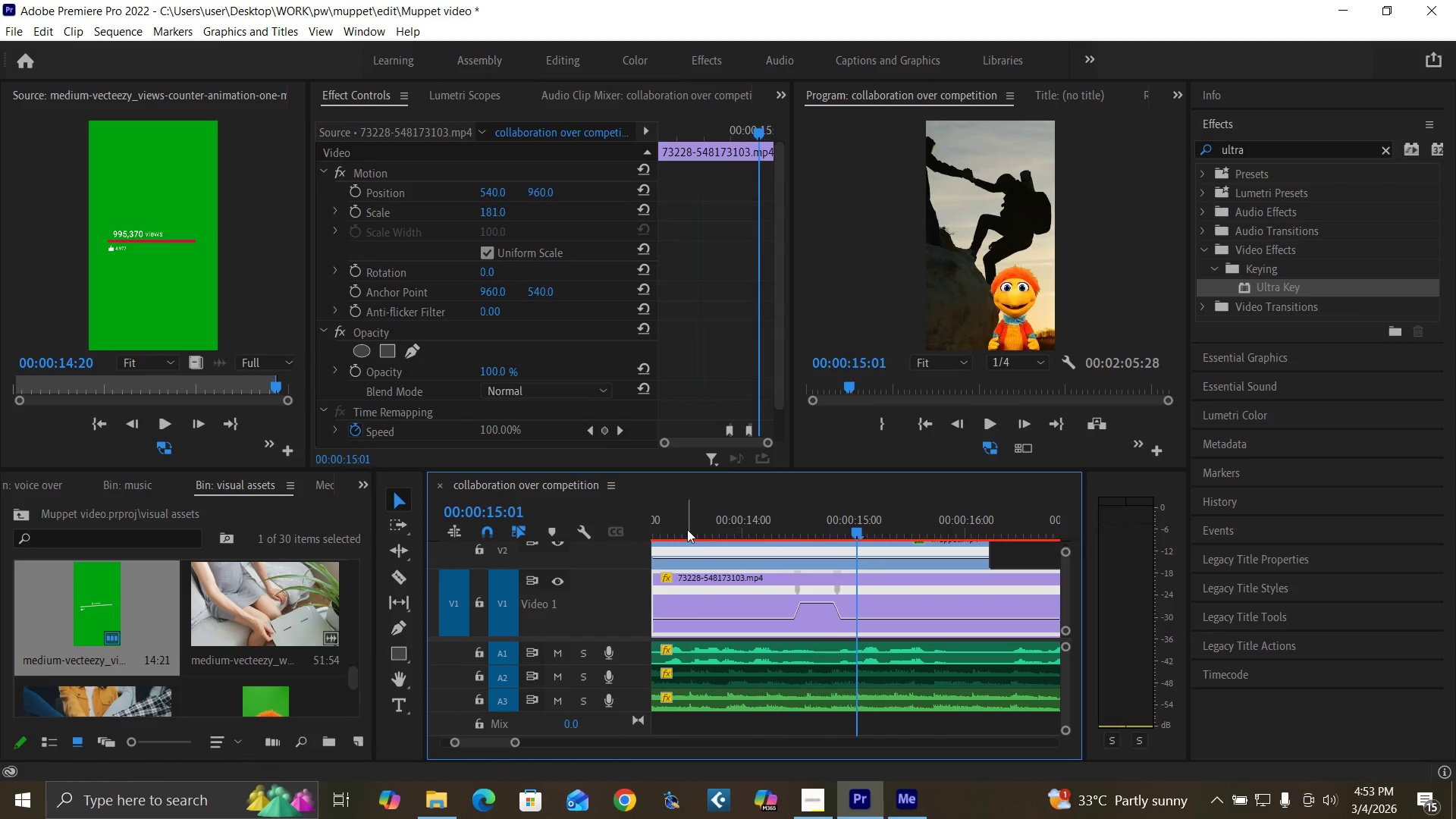 
left_click([686, 529])
 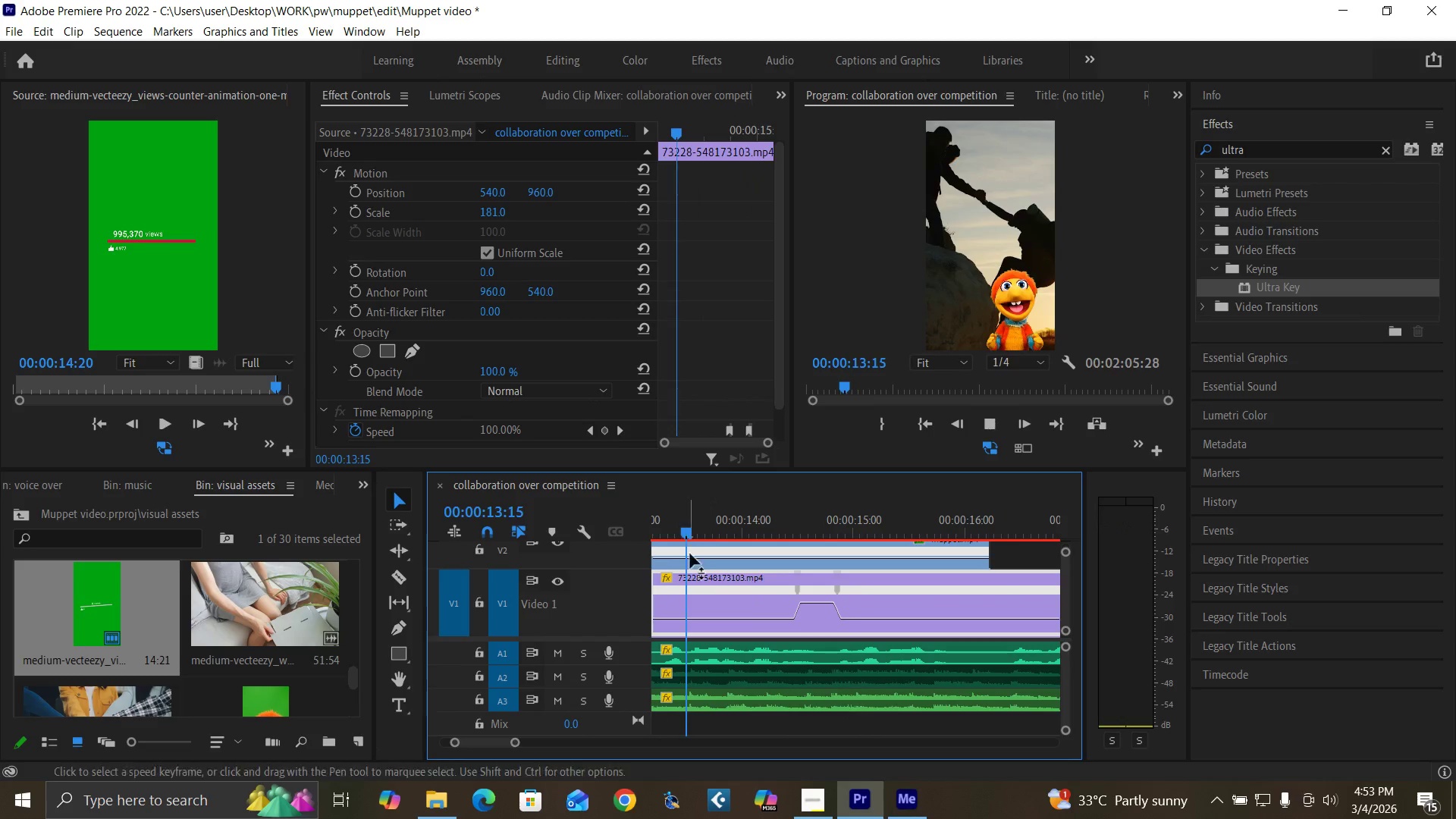 
key(Space)
 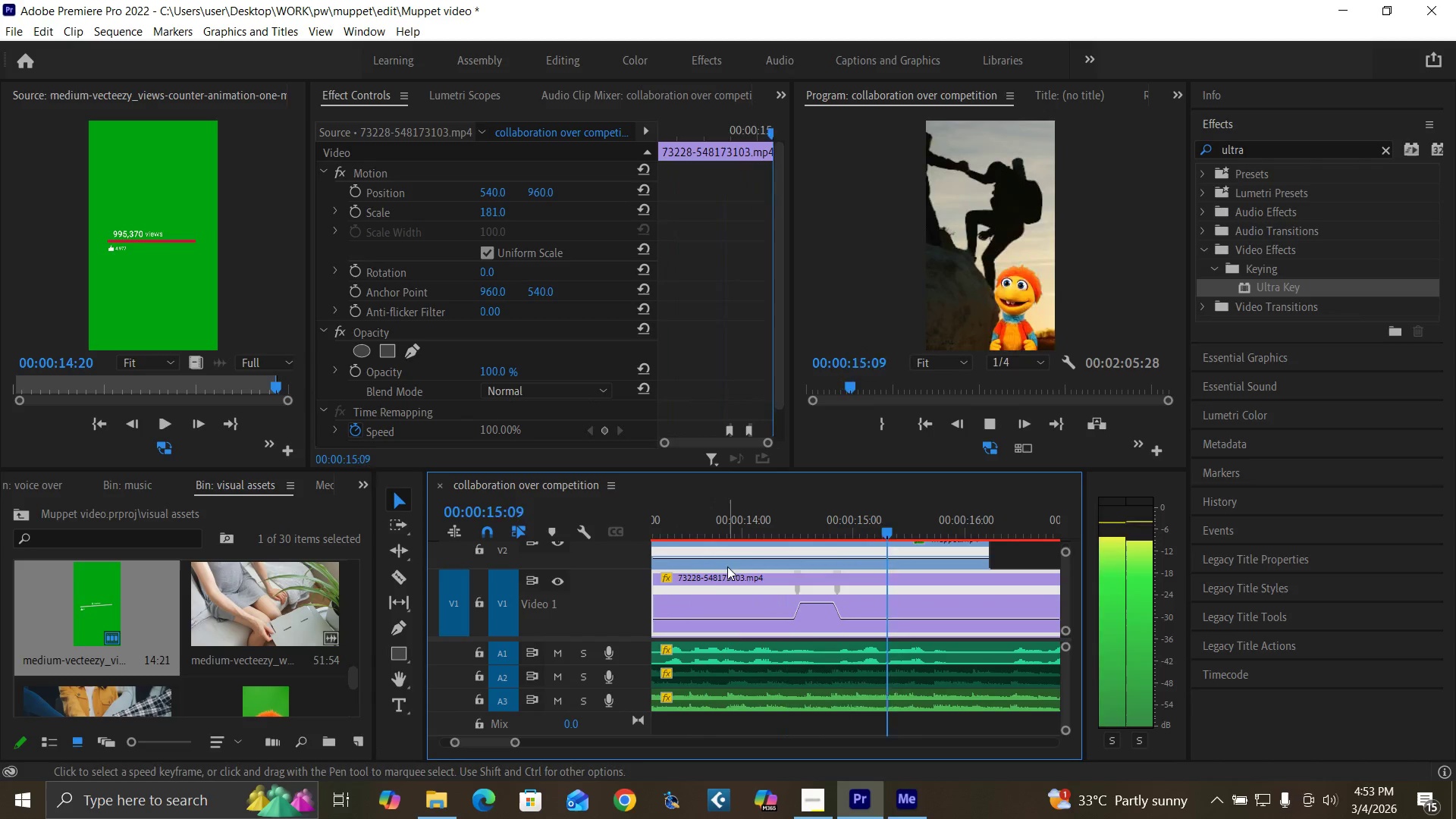 
key(Space)
 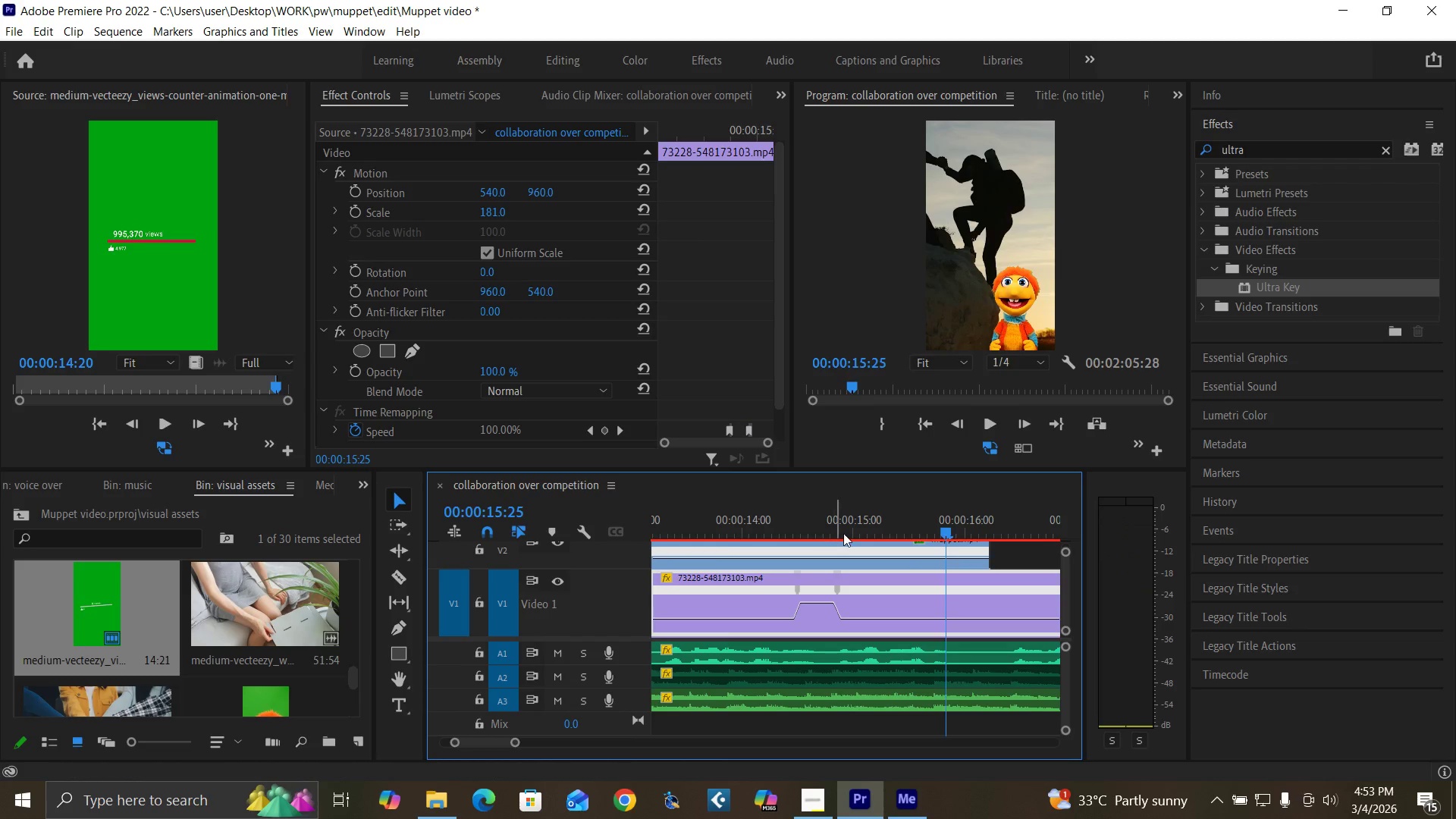 
left_click([849, 530])
 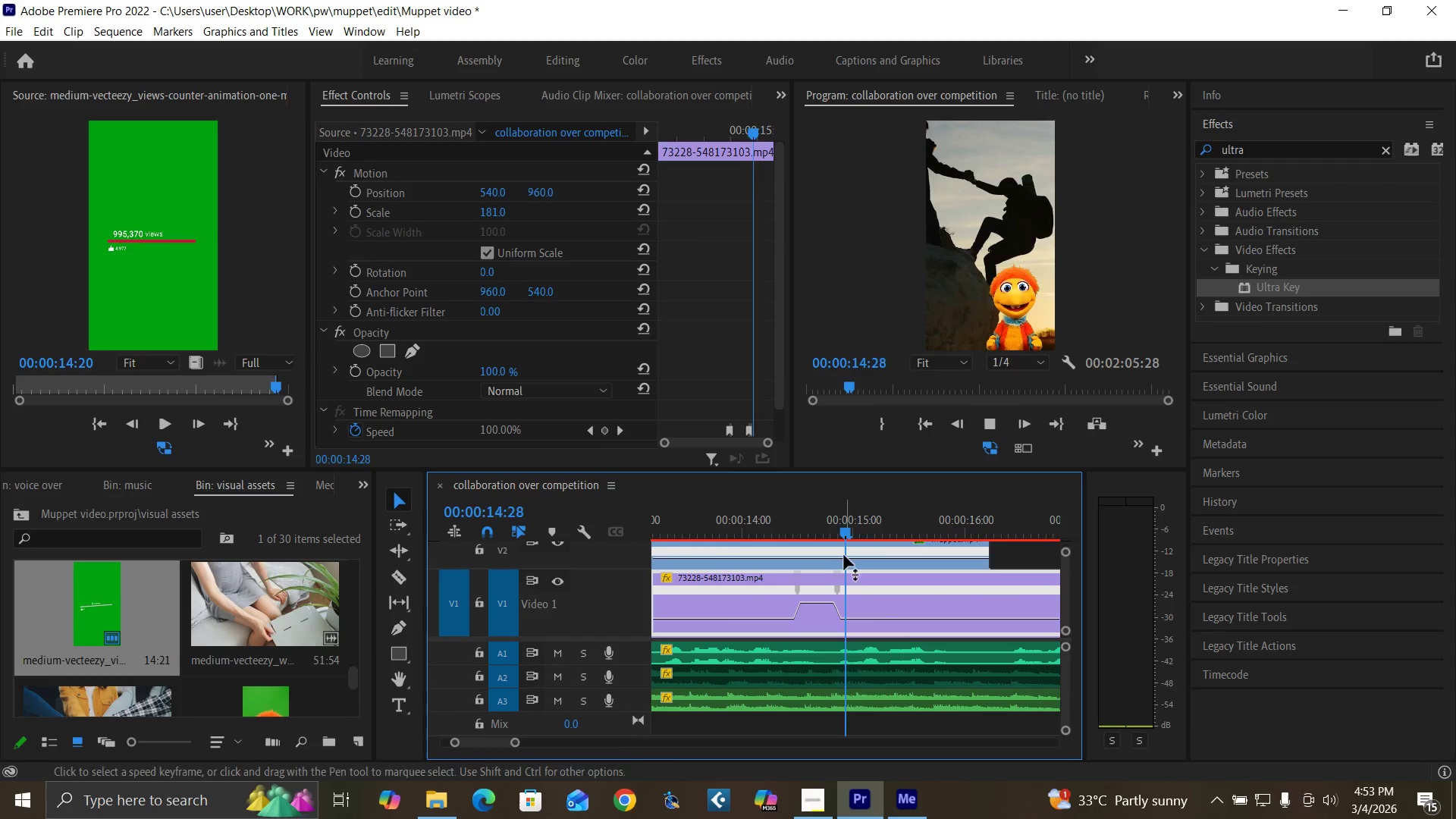 
key(Space)
 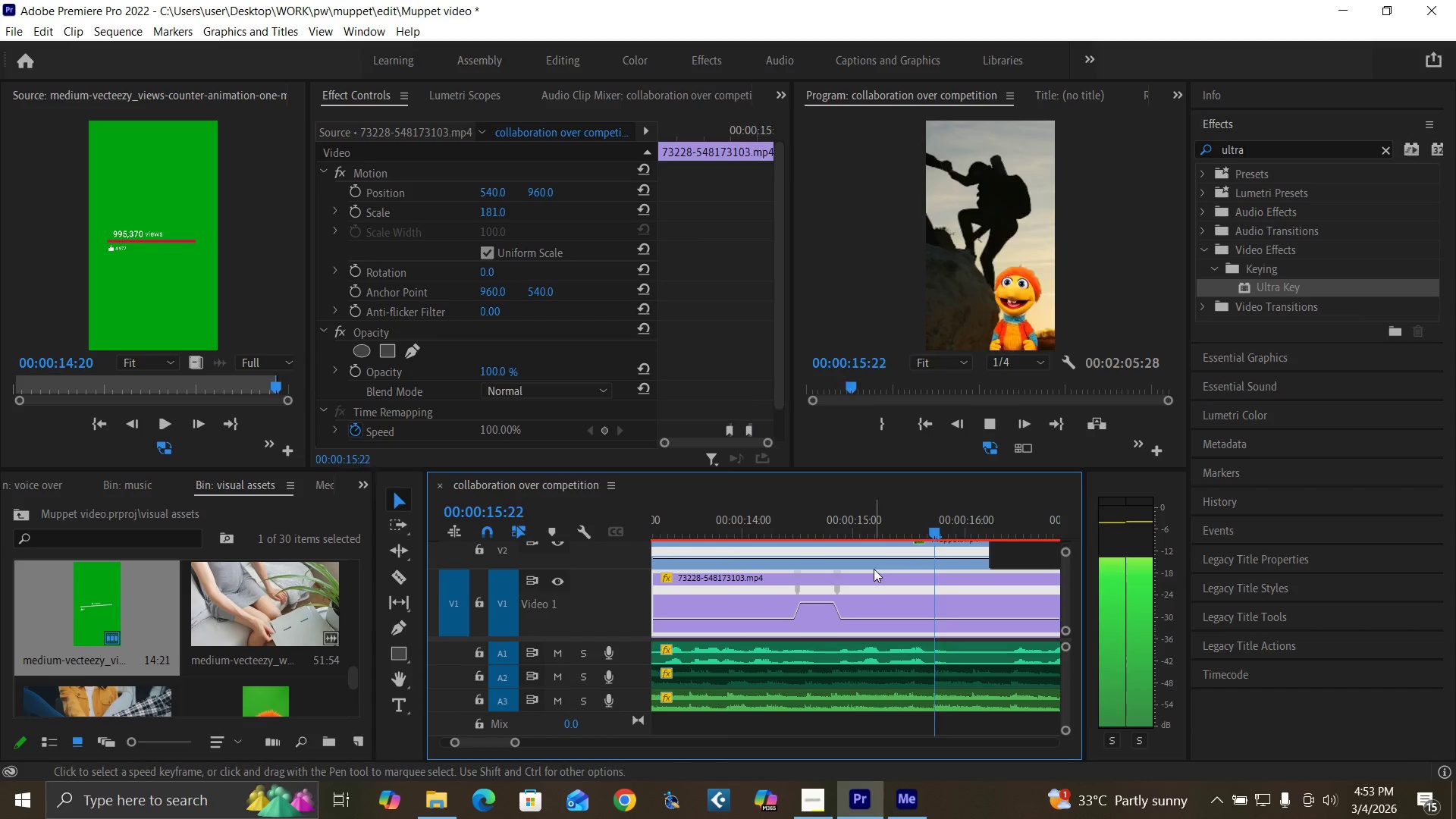 
key(Space)
 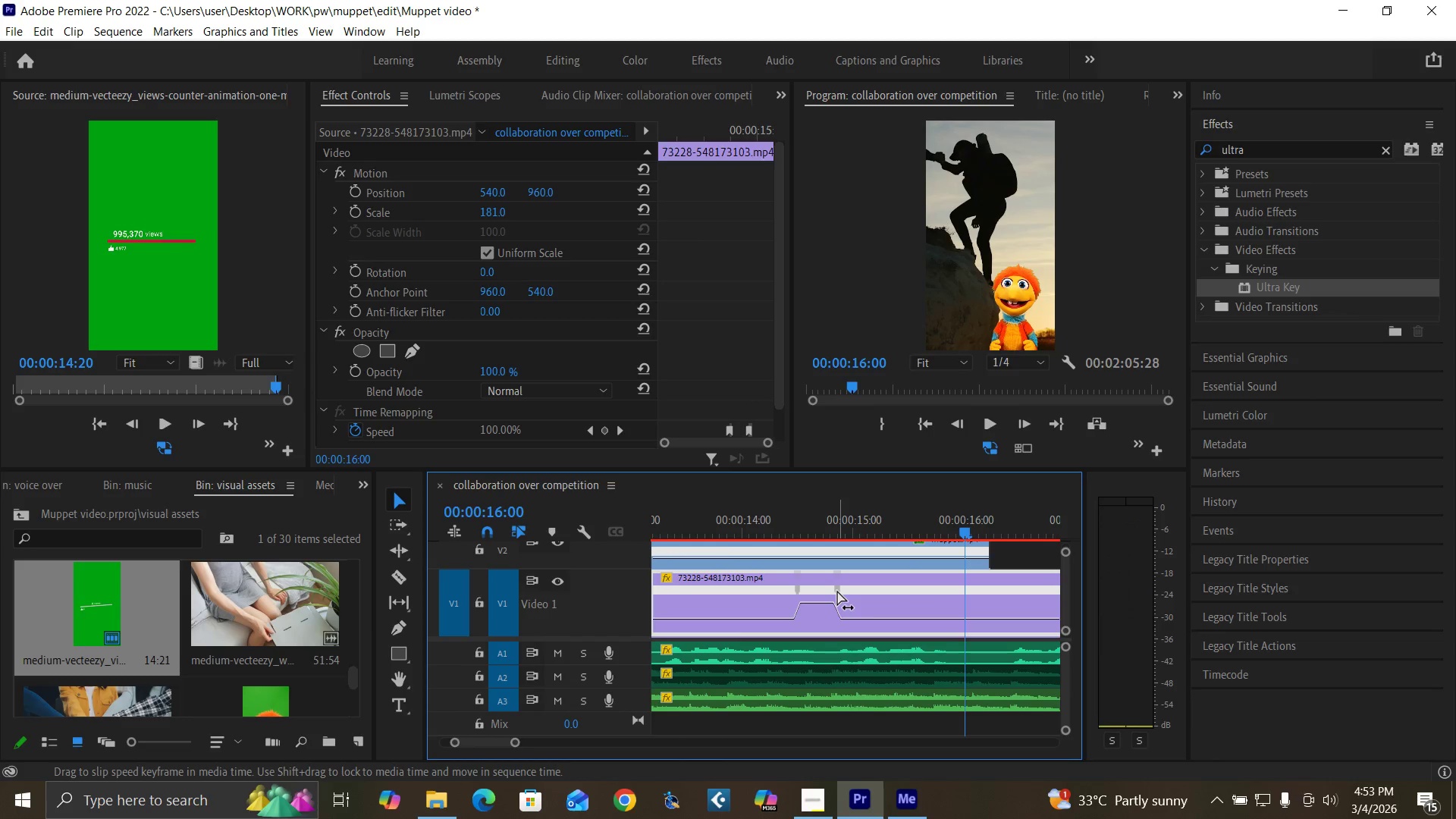 
wait(8.28)
 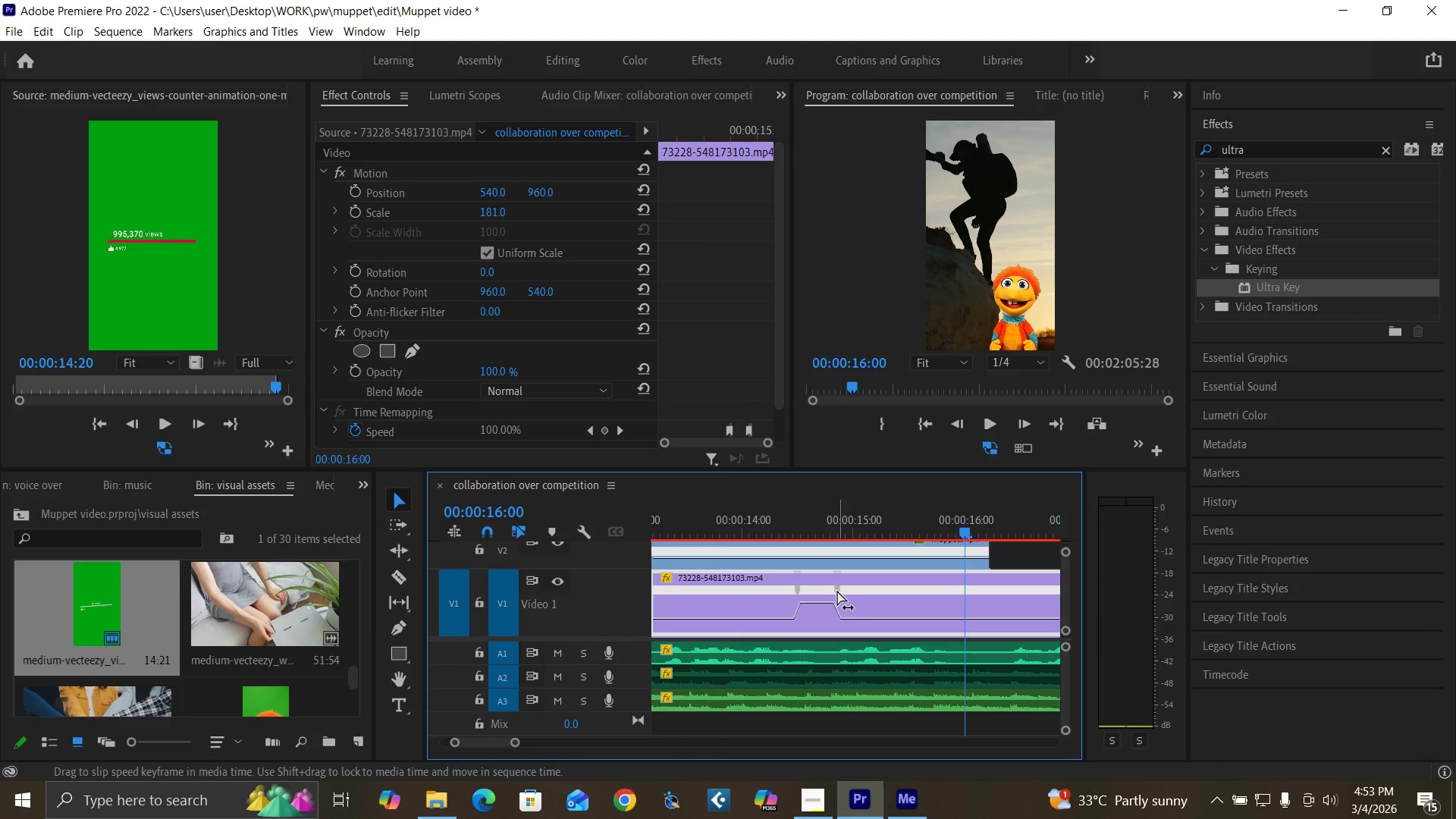 
left_click_drag(start_coordinate=[833, 591], to_coordinate=[814, 590])
 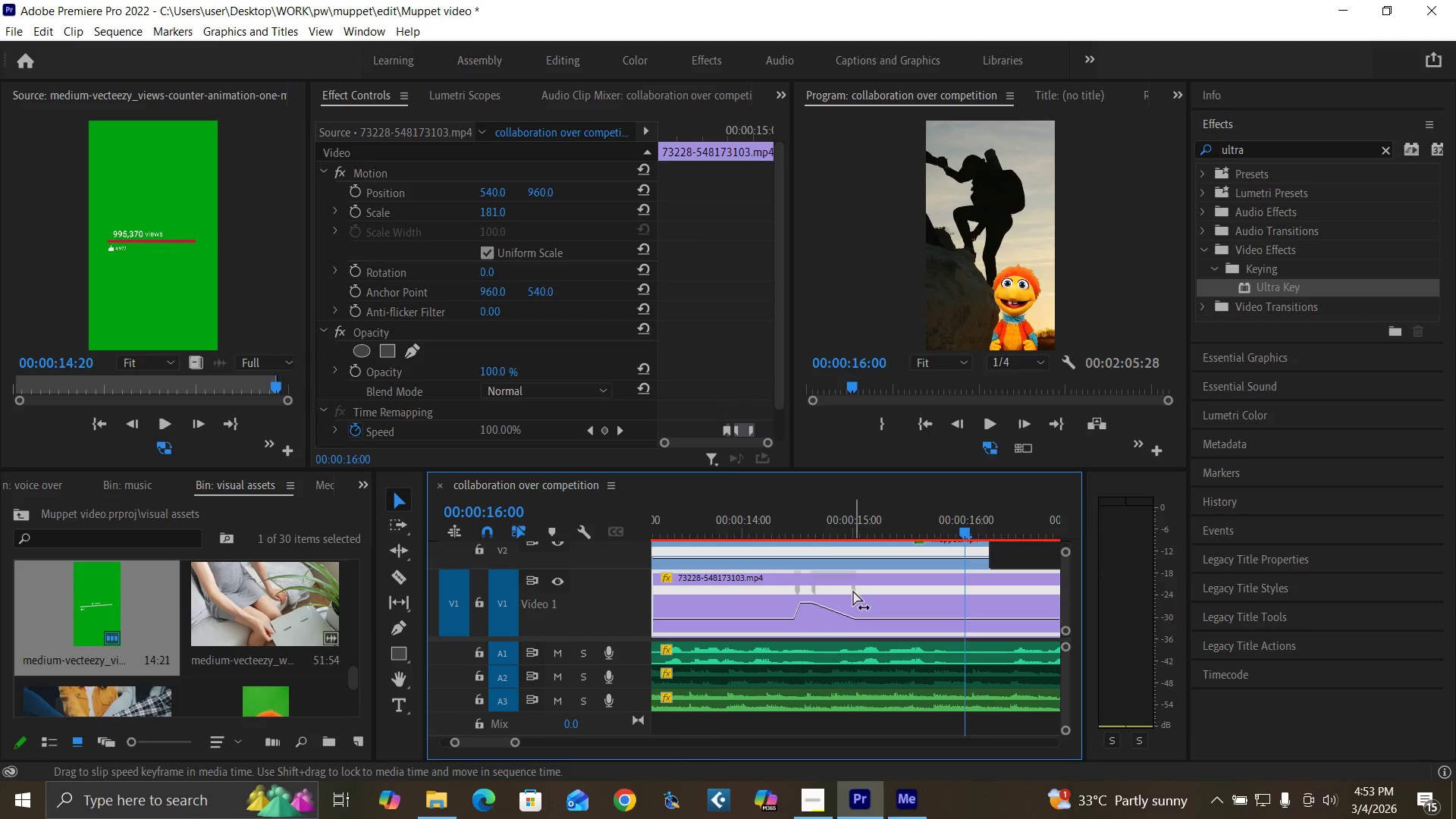 
left_click_drag(start_coordinate=[853, 591], to_coordinate=[821, 593])
 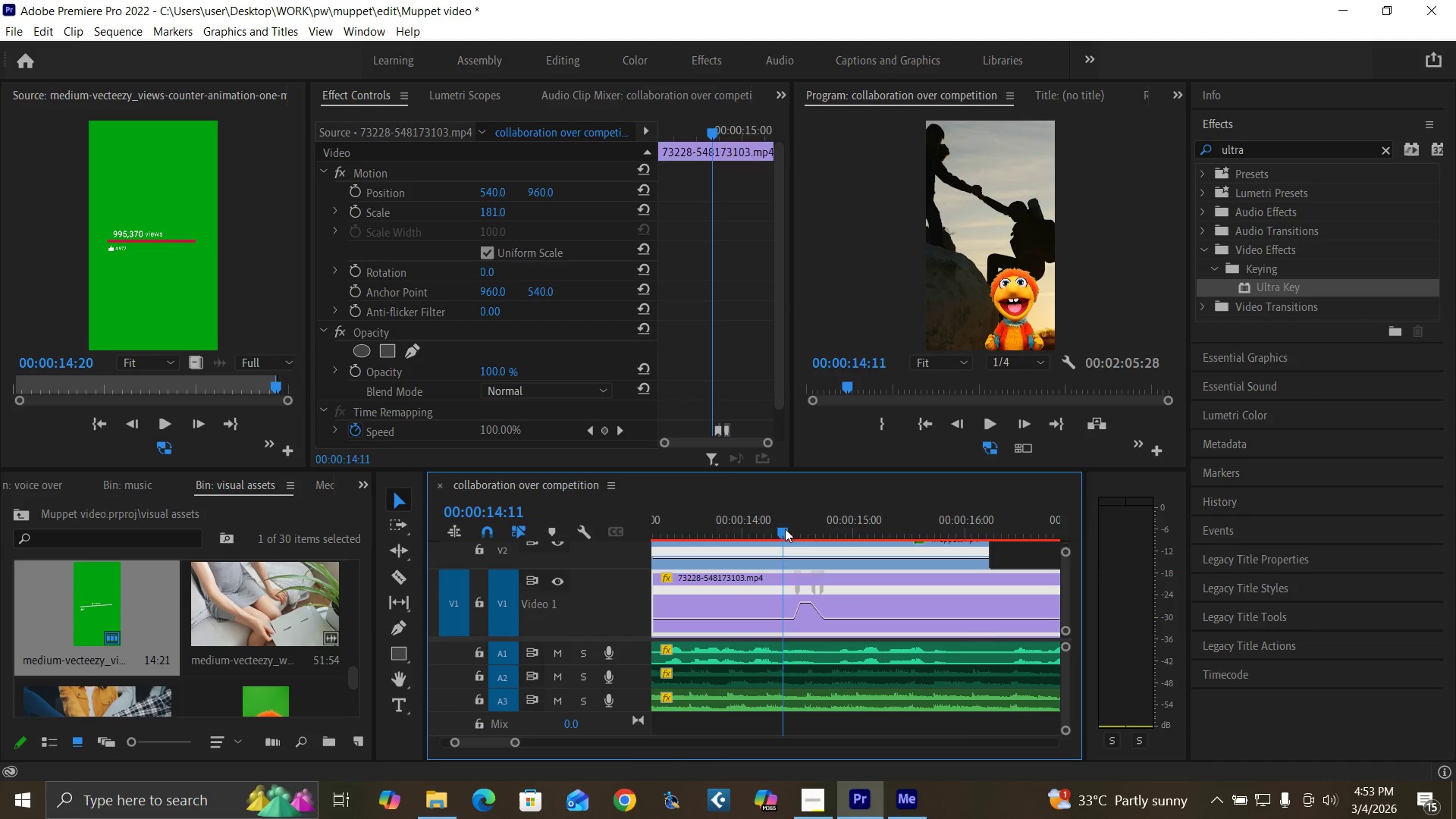 
key(Space)
 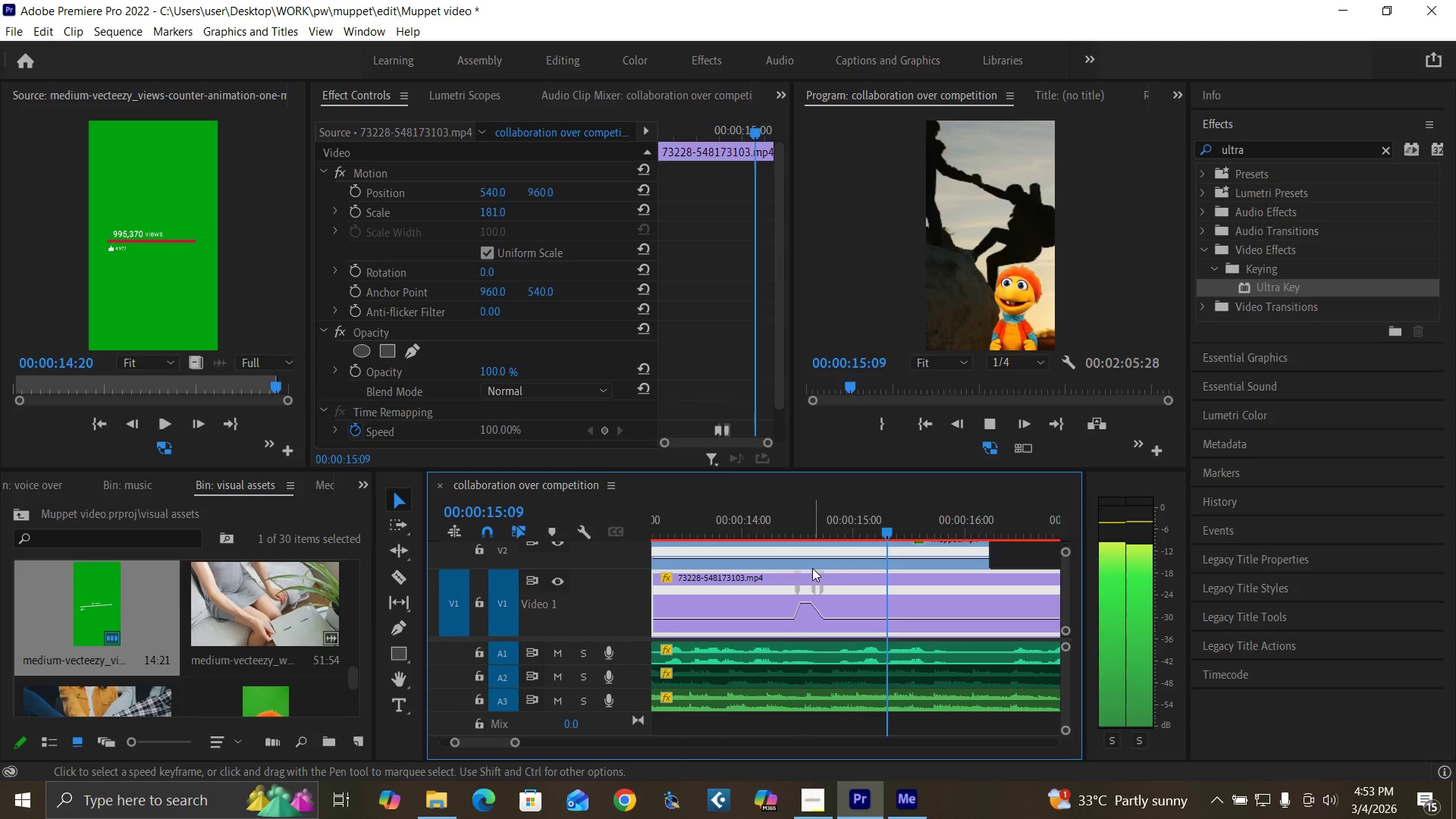 
key(Space)
 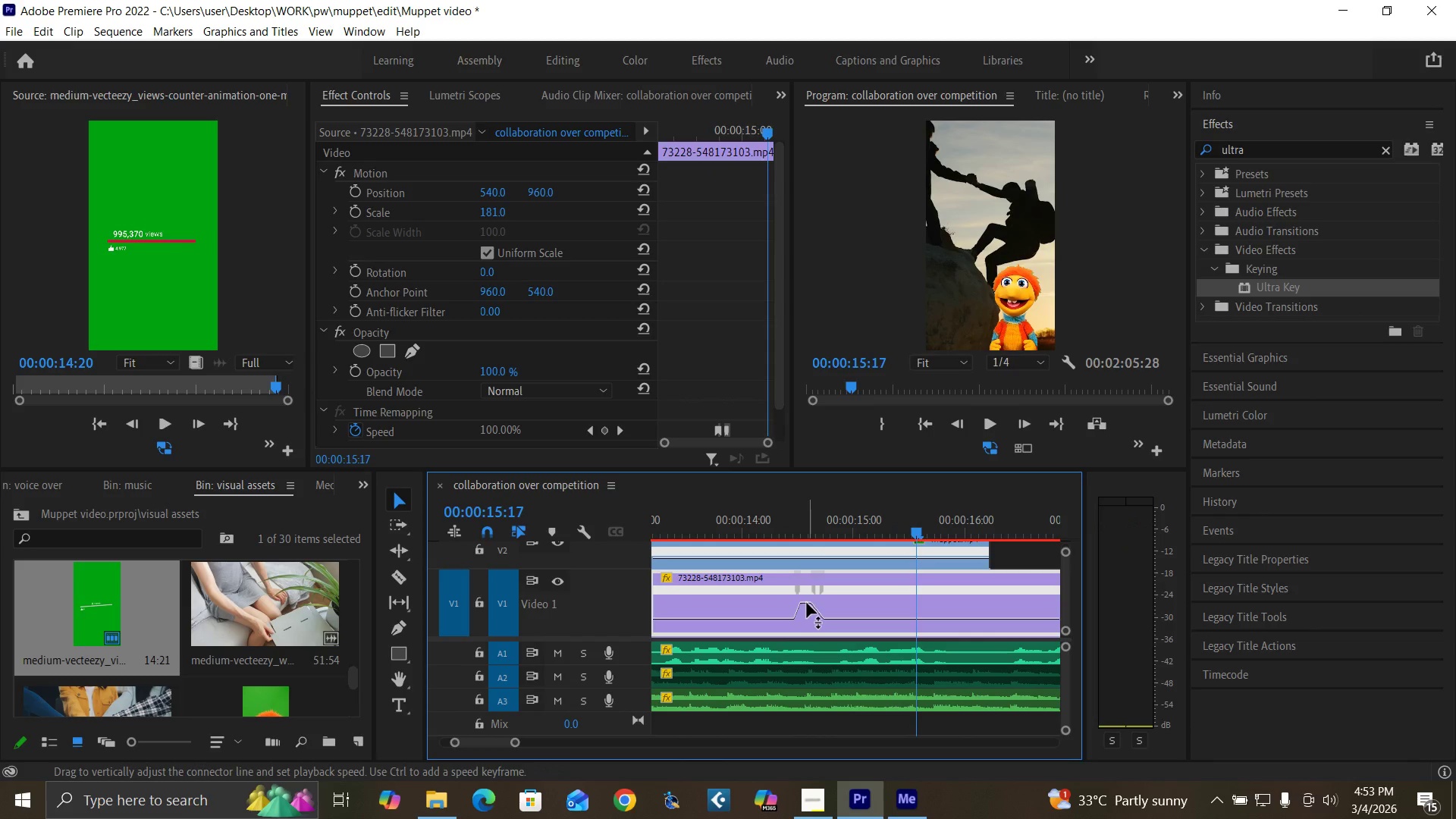 
left_click_drag(start_coordinate=[807, 603], to_coordinate=[758, 365])
 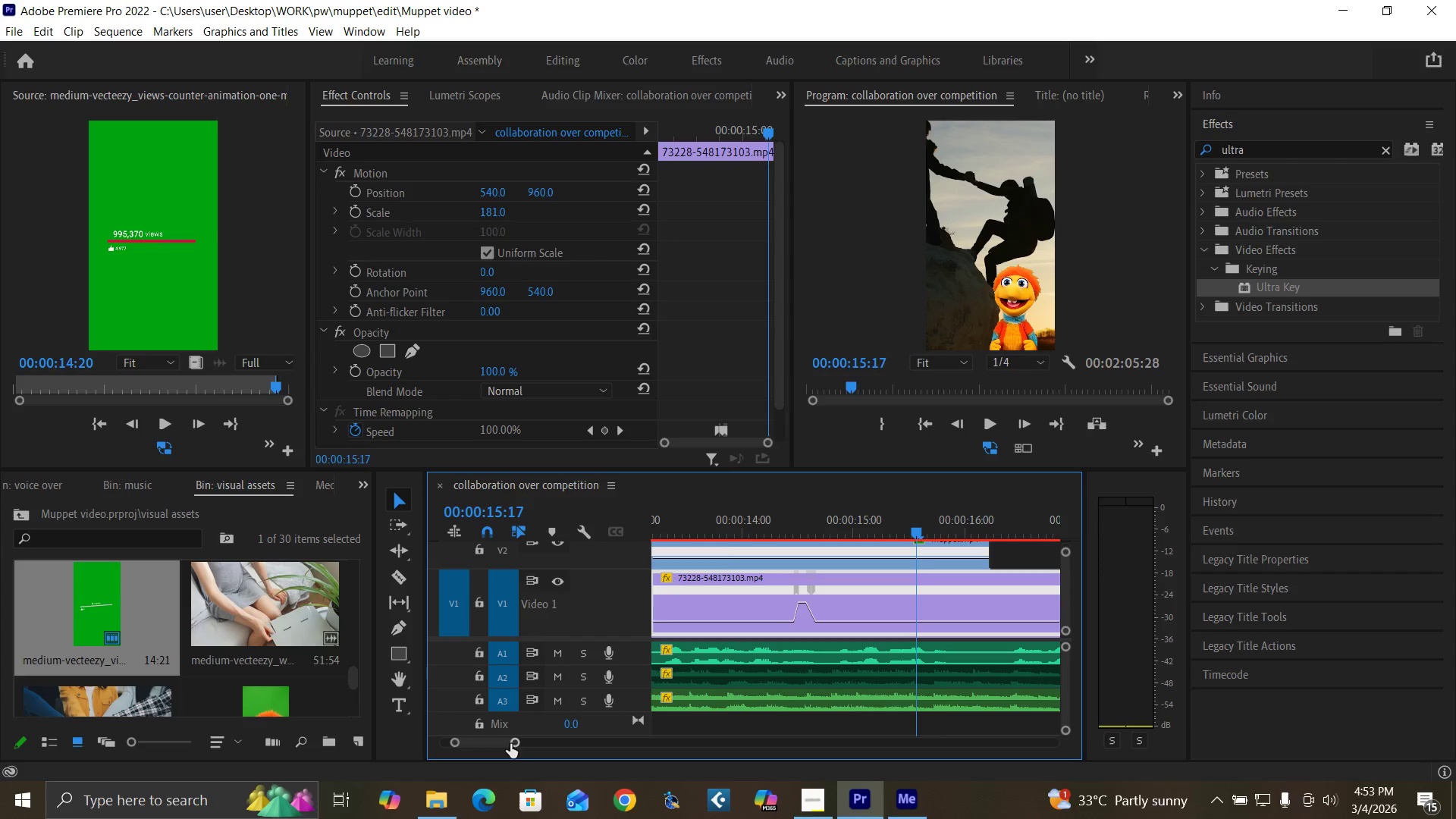 
left_click_drag(start_coordinate=[514, 742], to_coordinate=[526, 743])
 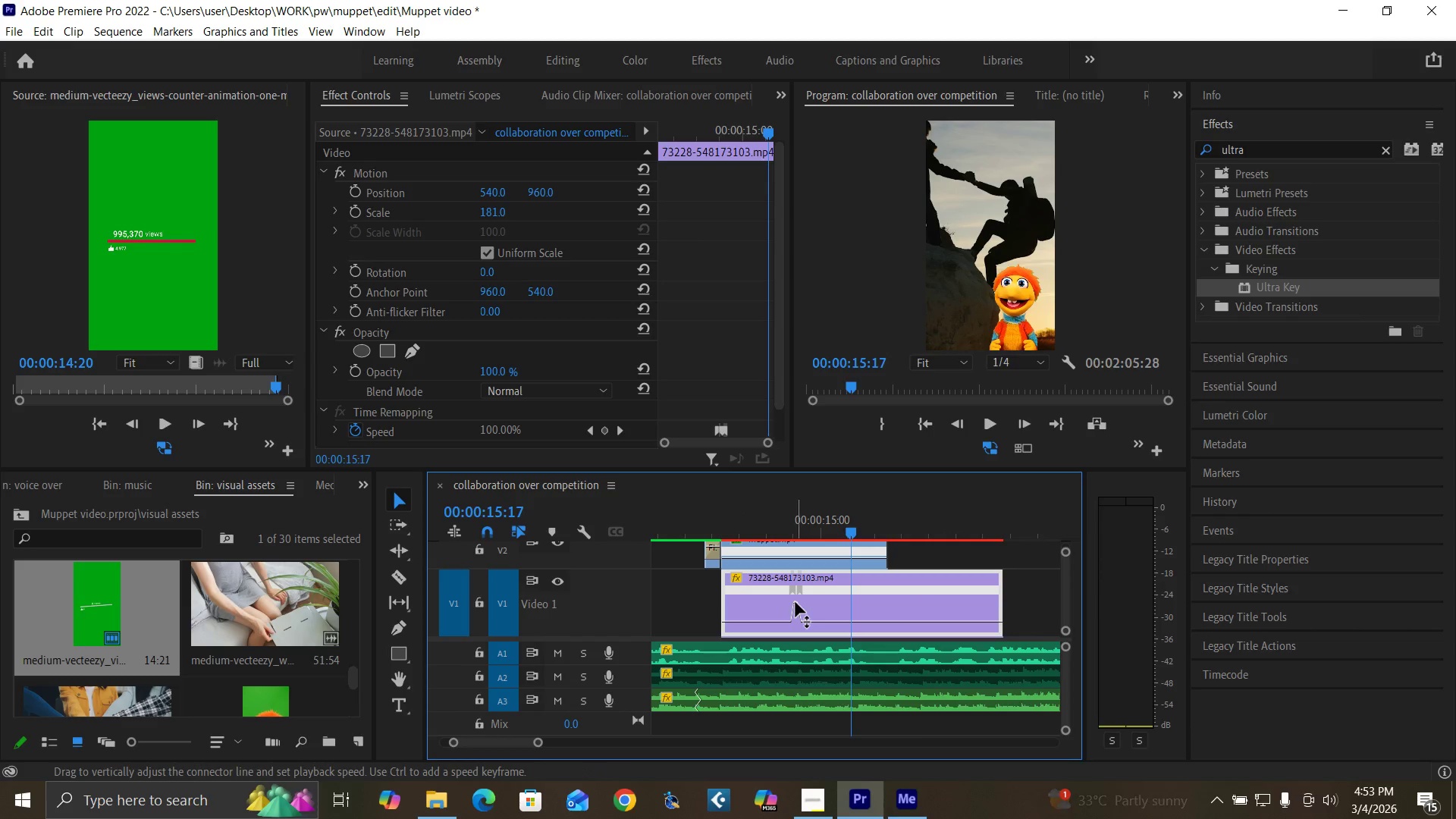 
left_click_drag(start_coordinate=[795, 602], to_coordinate=[799, 541])
 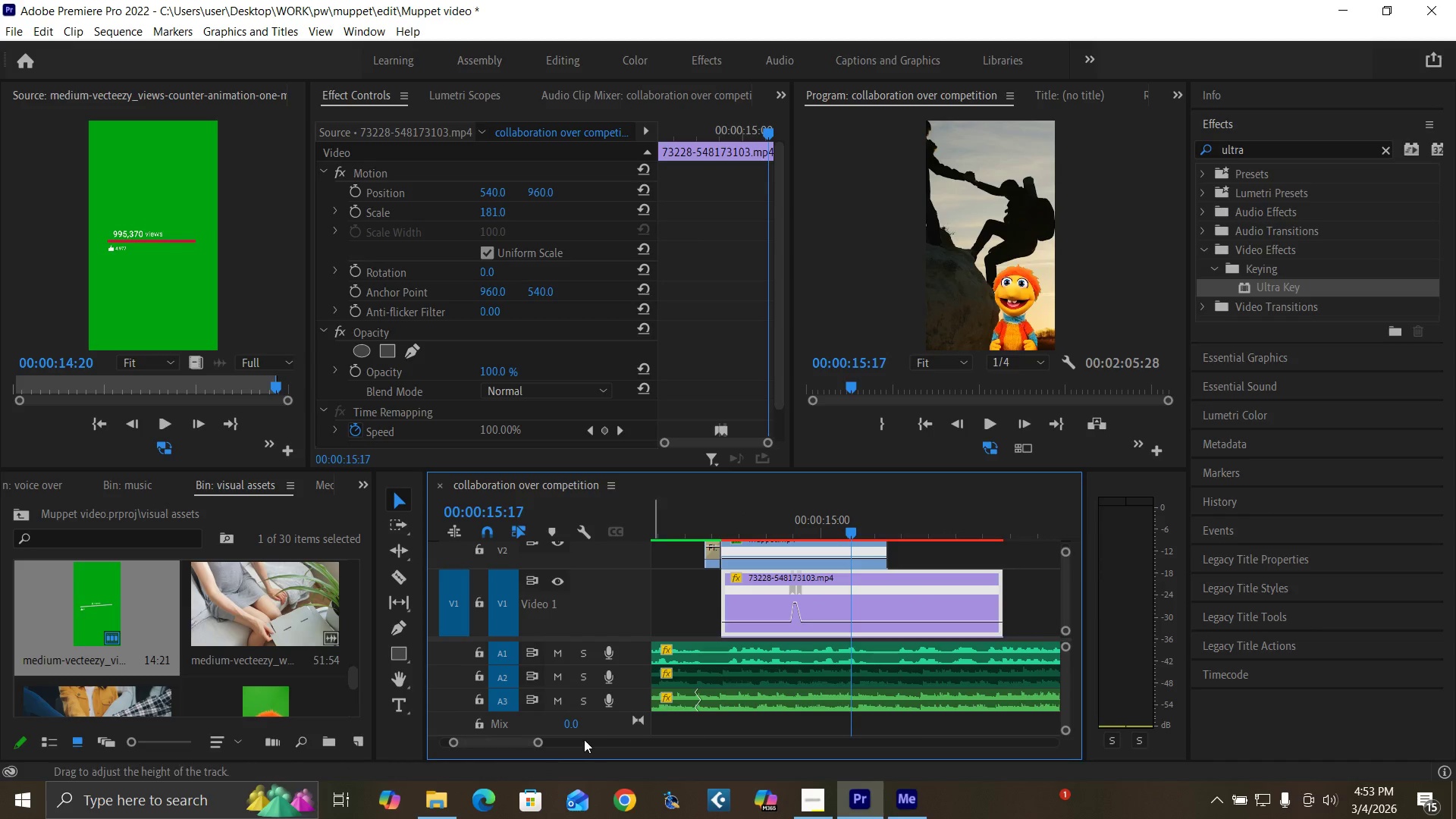 
left_click_drag(start_coordinate=[534, 745], to_coordinate=[517, 745])
 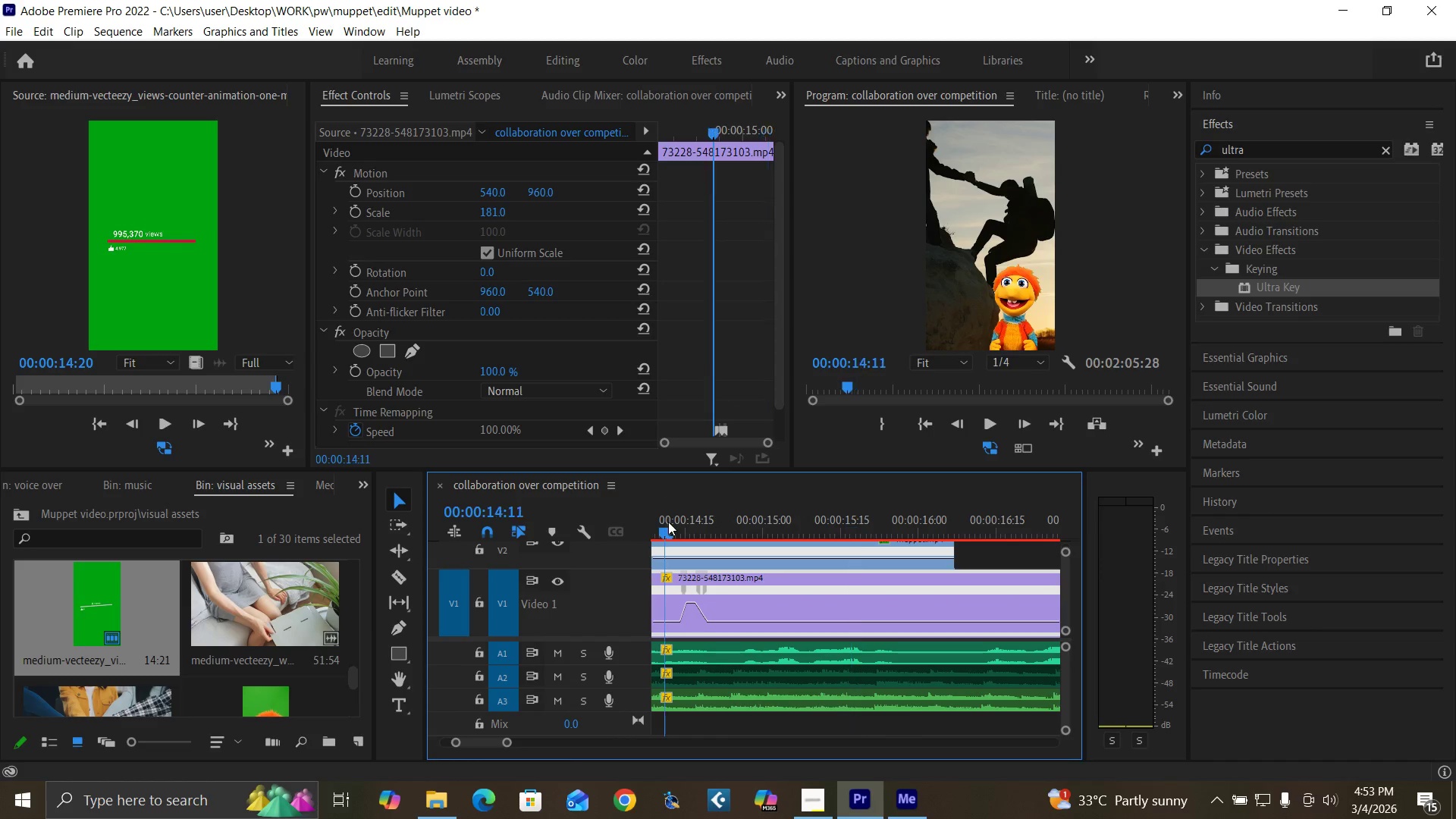 
key(Space)
 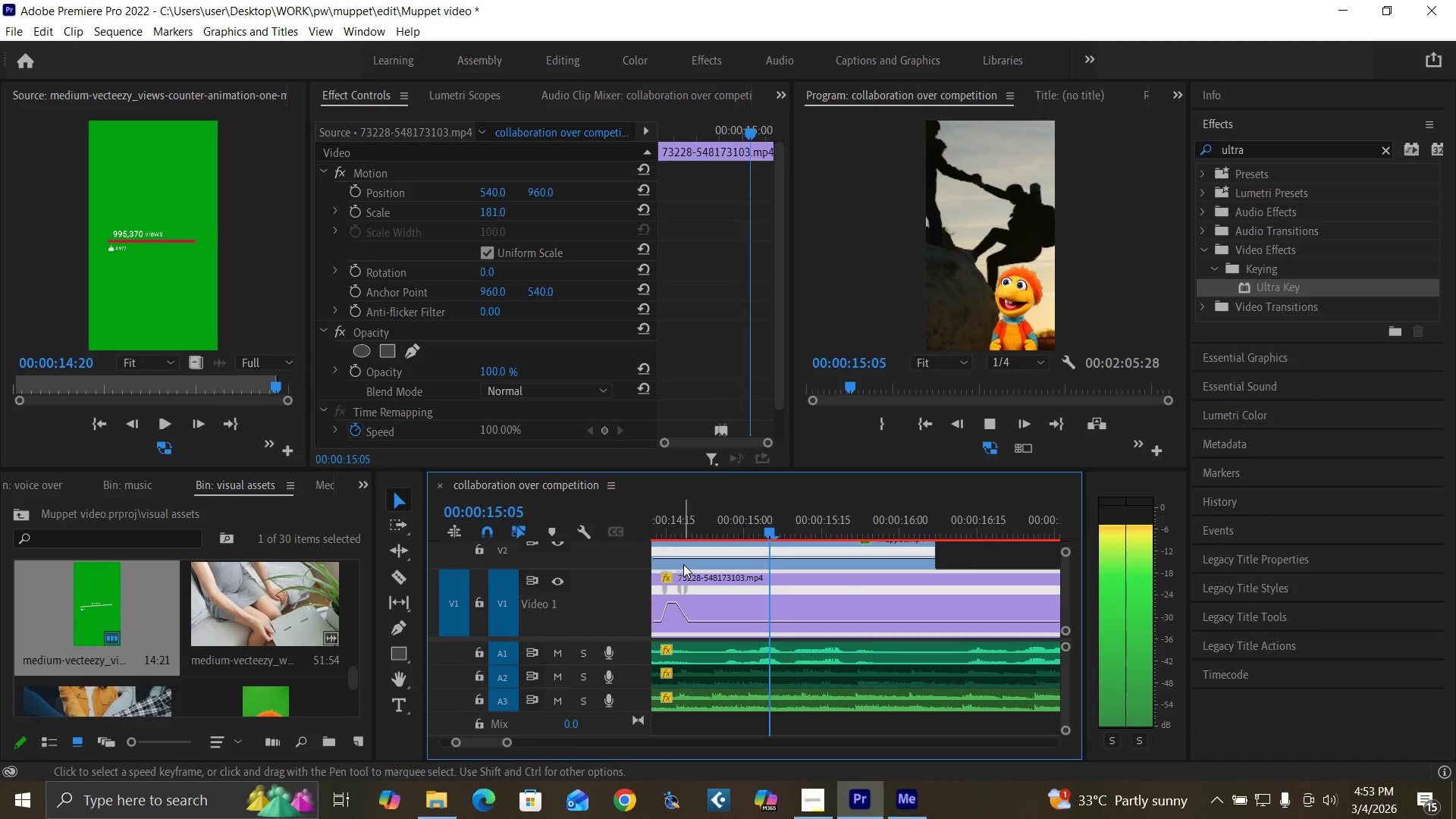 
key(Space)
 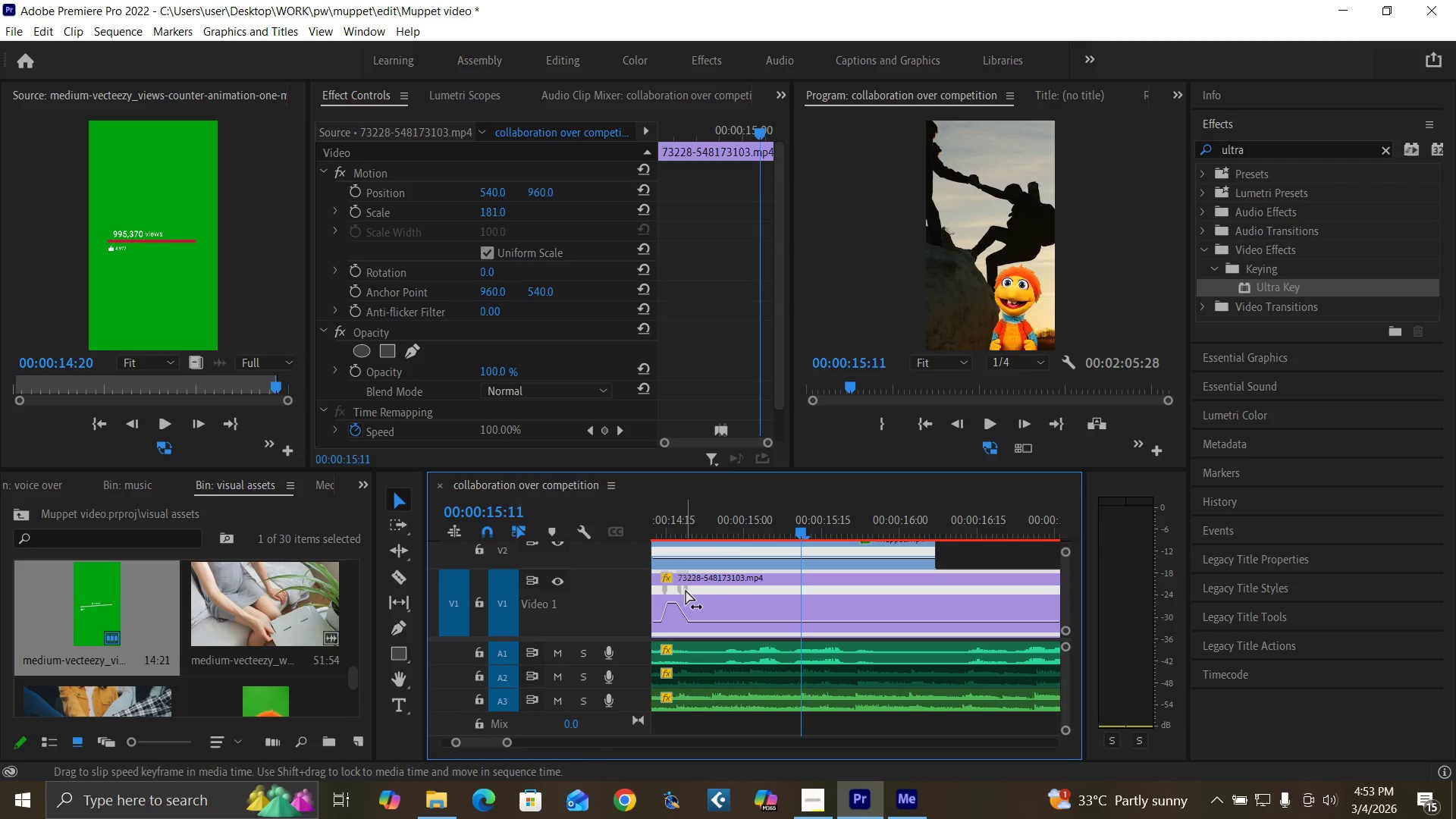 
left_click_drag(start_coordinate=[687, 590], to_coordinate=[764, 589])
 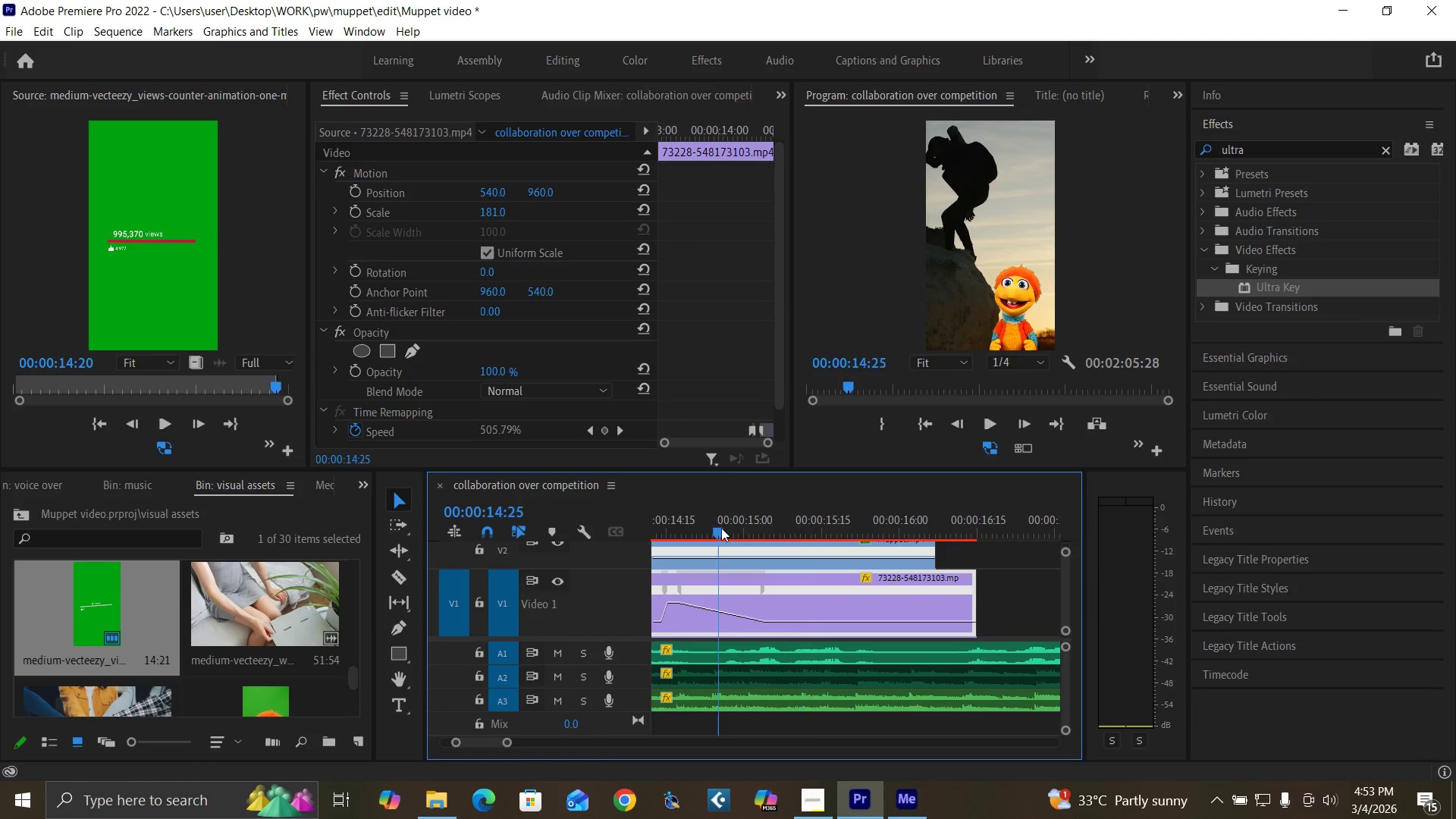 
left_click_drag(start_coordinate=[721, 528], to_coordinate=[742, 551])
 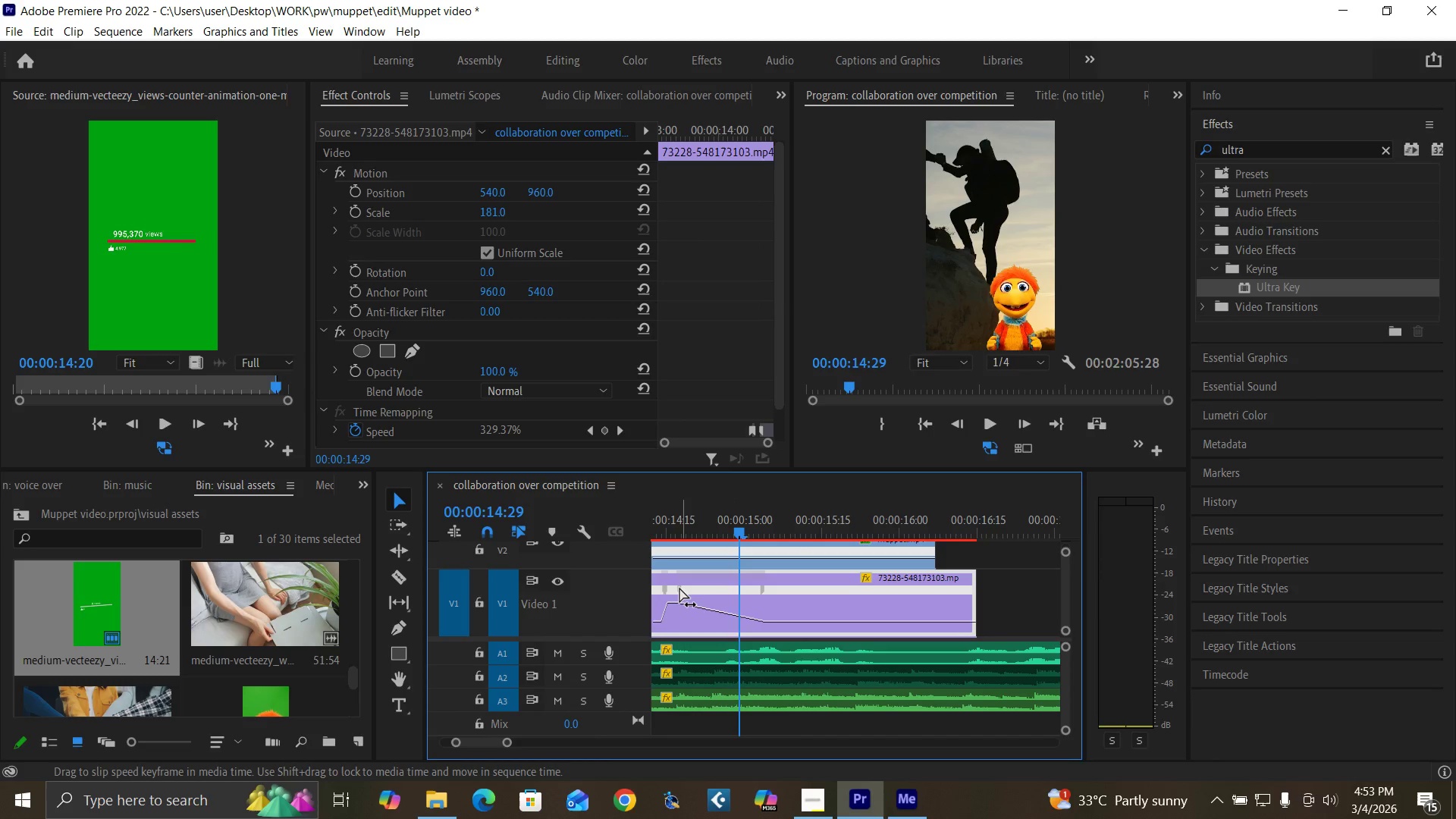 
left_click_drag(start_coordinate=[679, 588], to_coordinate=[718, 592])
 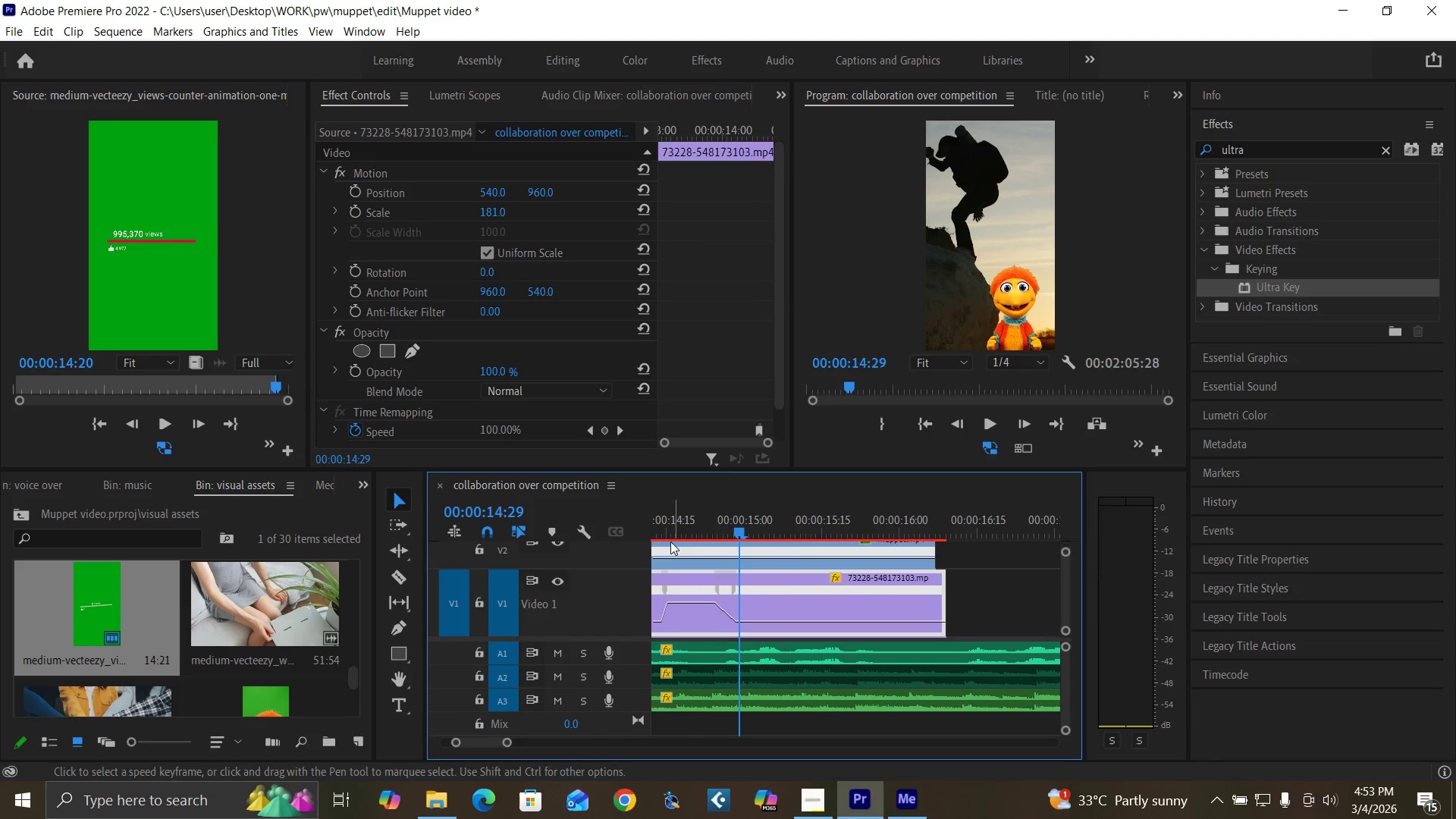 
left_click([667, 535])
 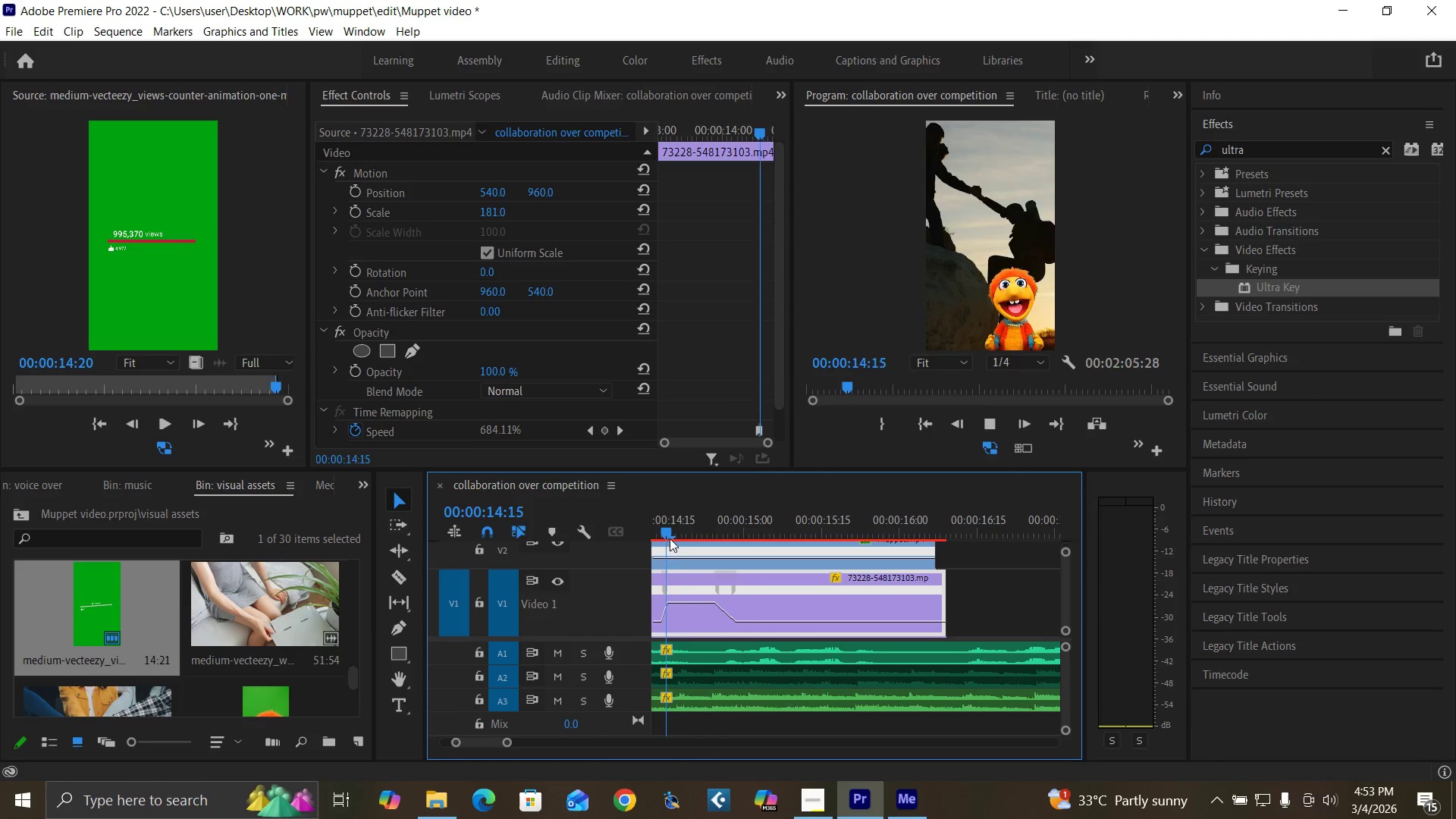 
key(Space)
 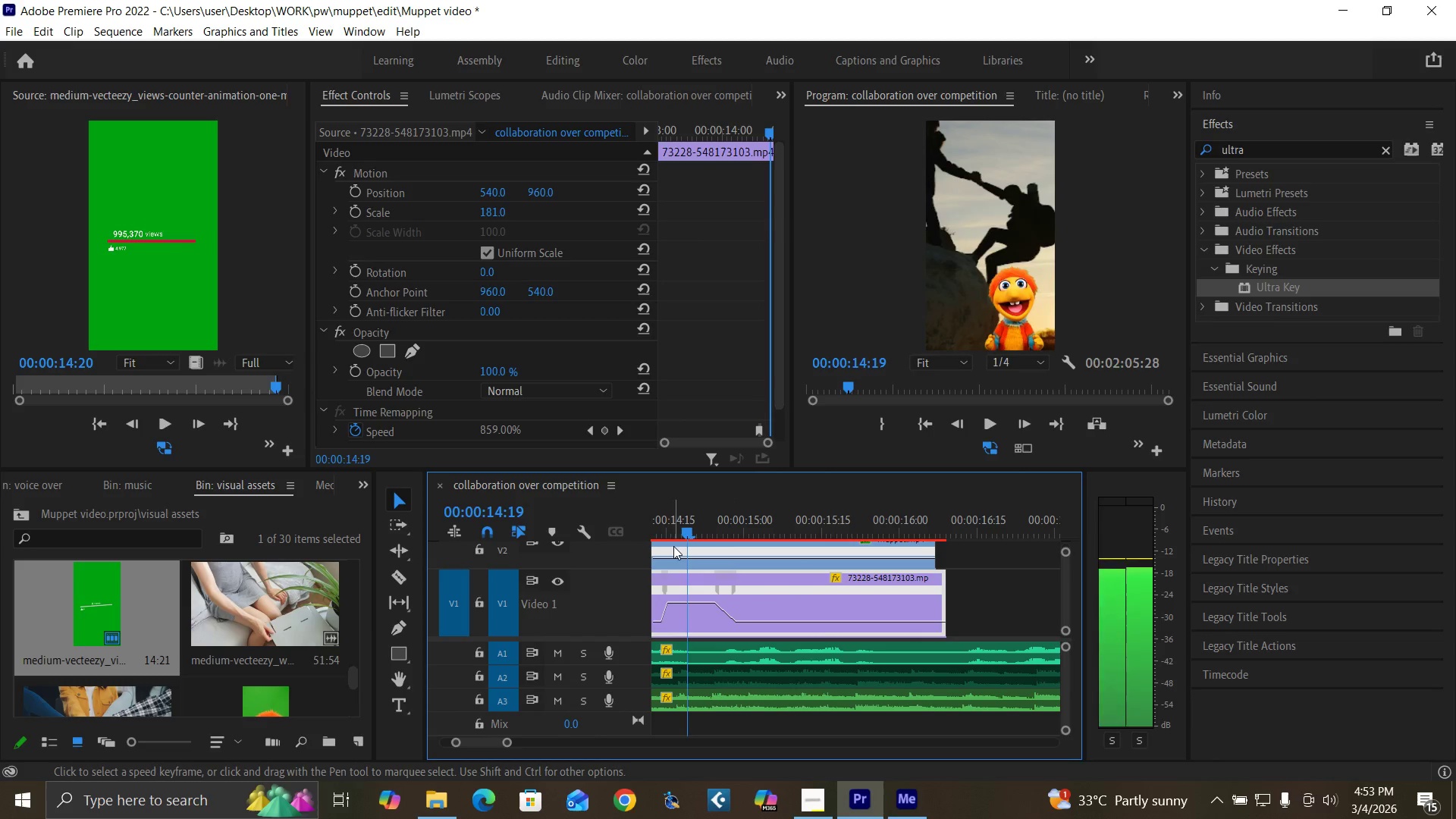 
key(Space)
 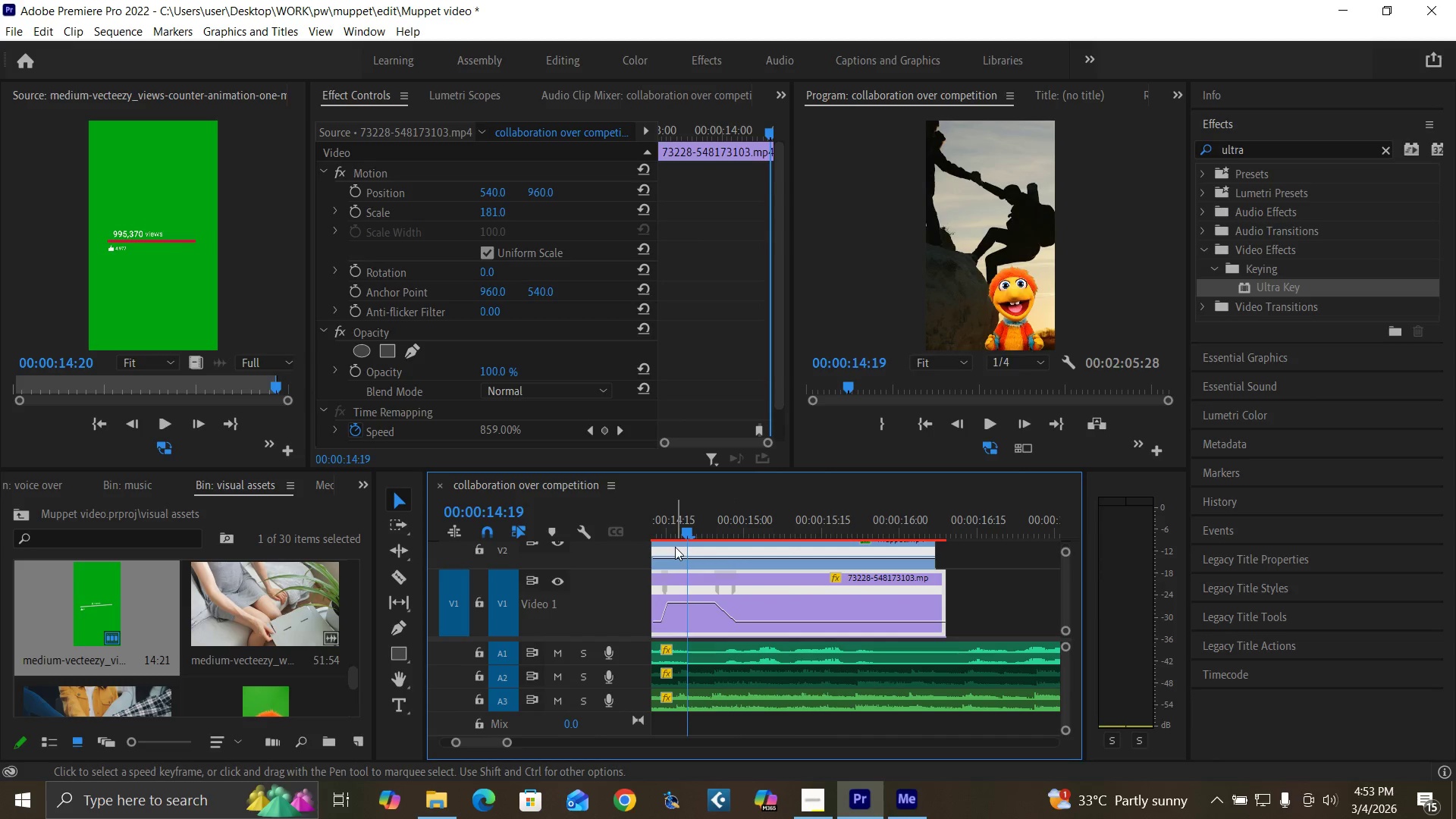 
key(Space)
 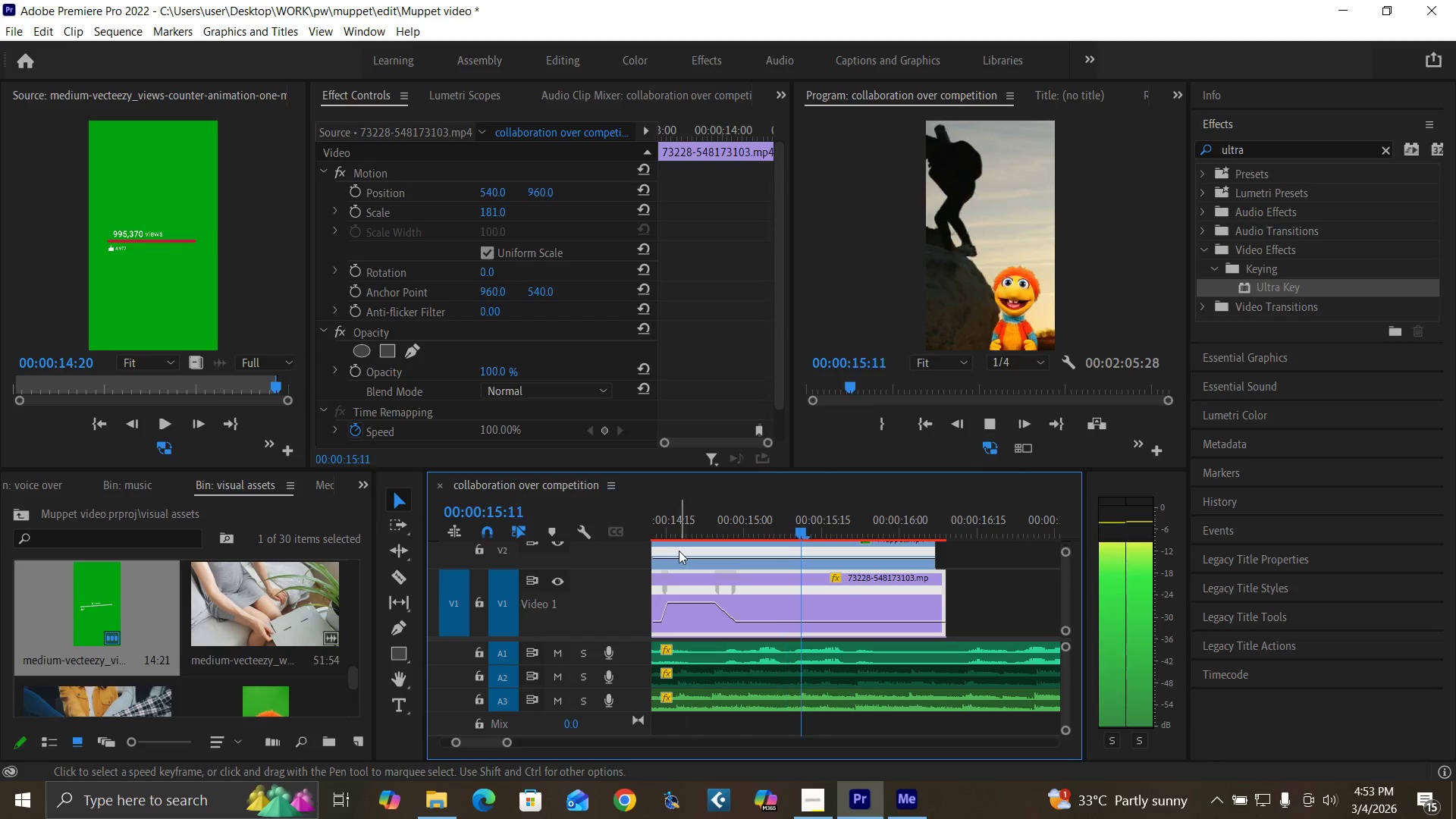 
key(Space)
 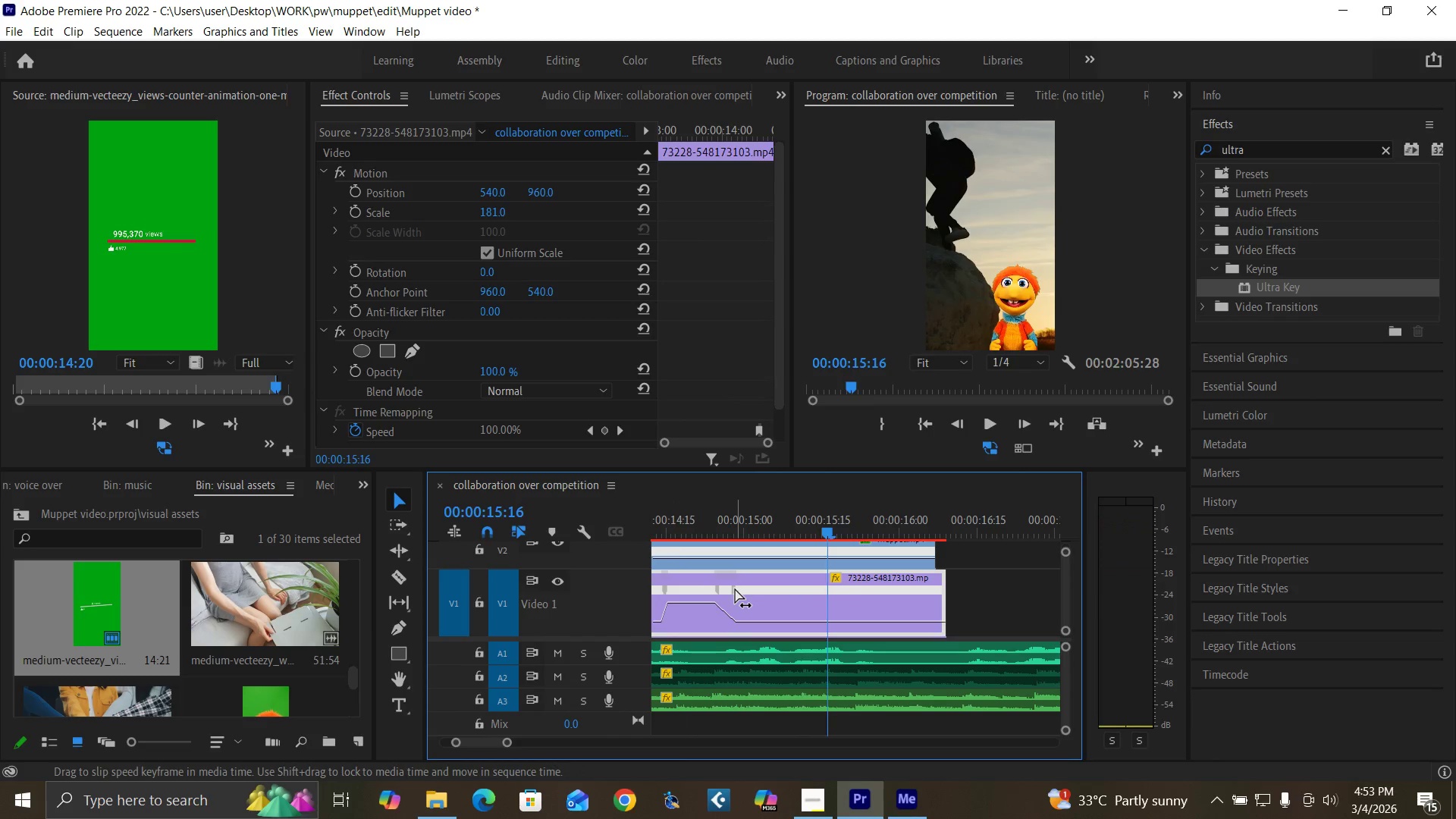 
left_click_drag(start_coordinate=[735, 588], to_coordinate=[786, 592])
 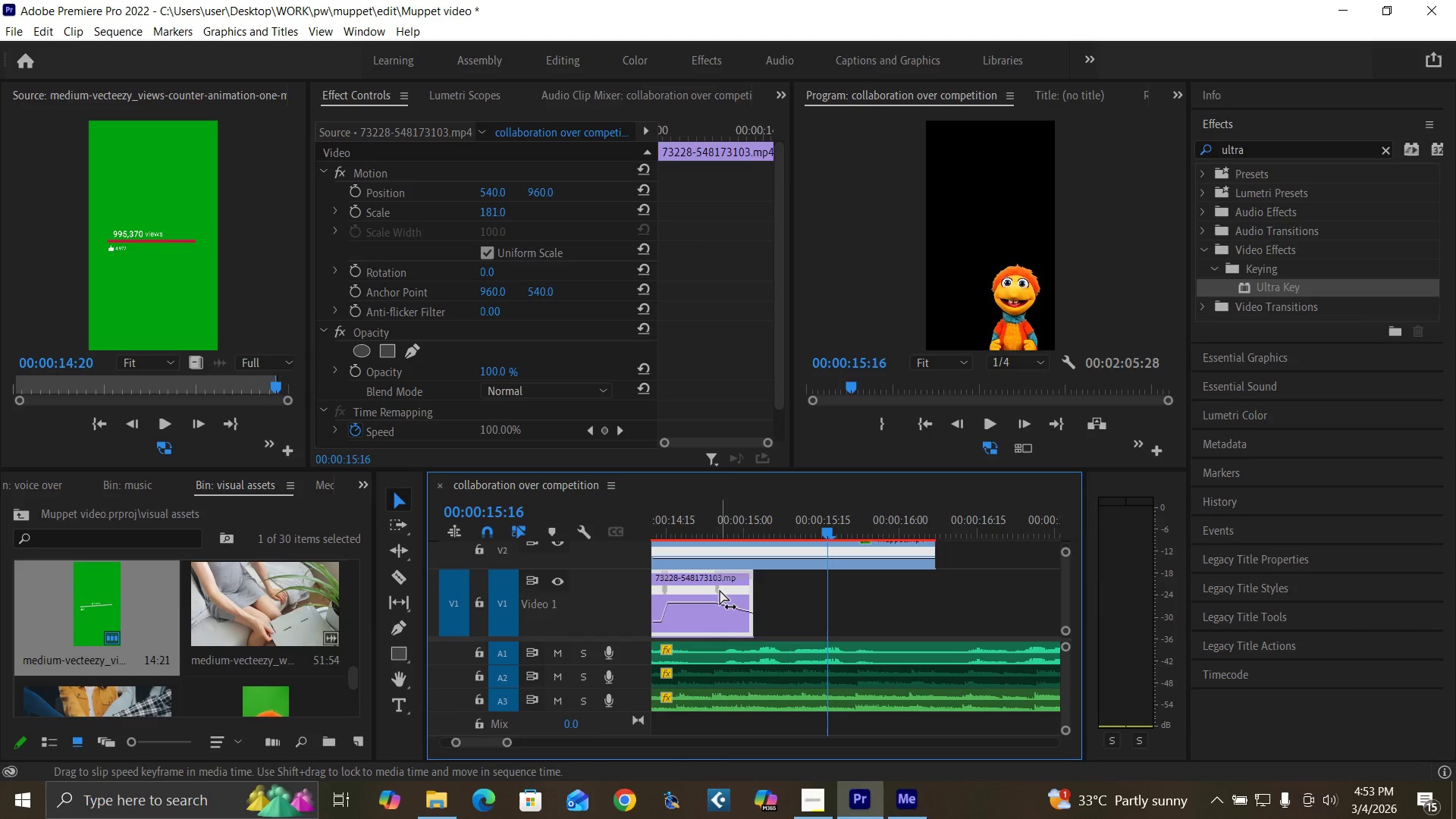 
key(Control+Z)
 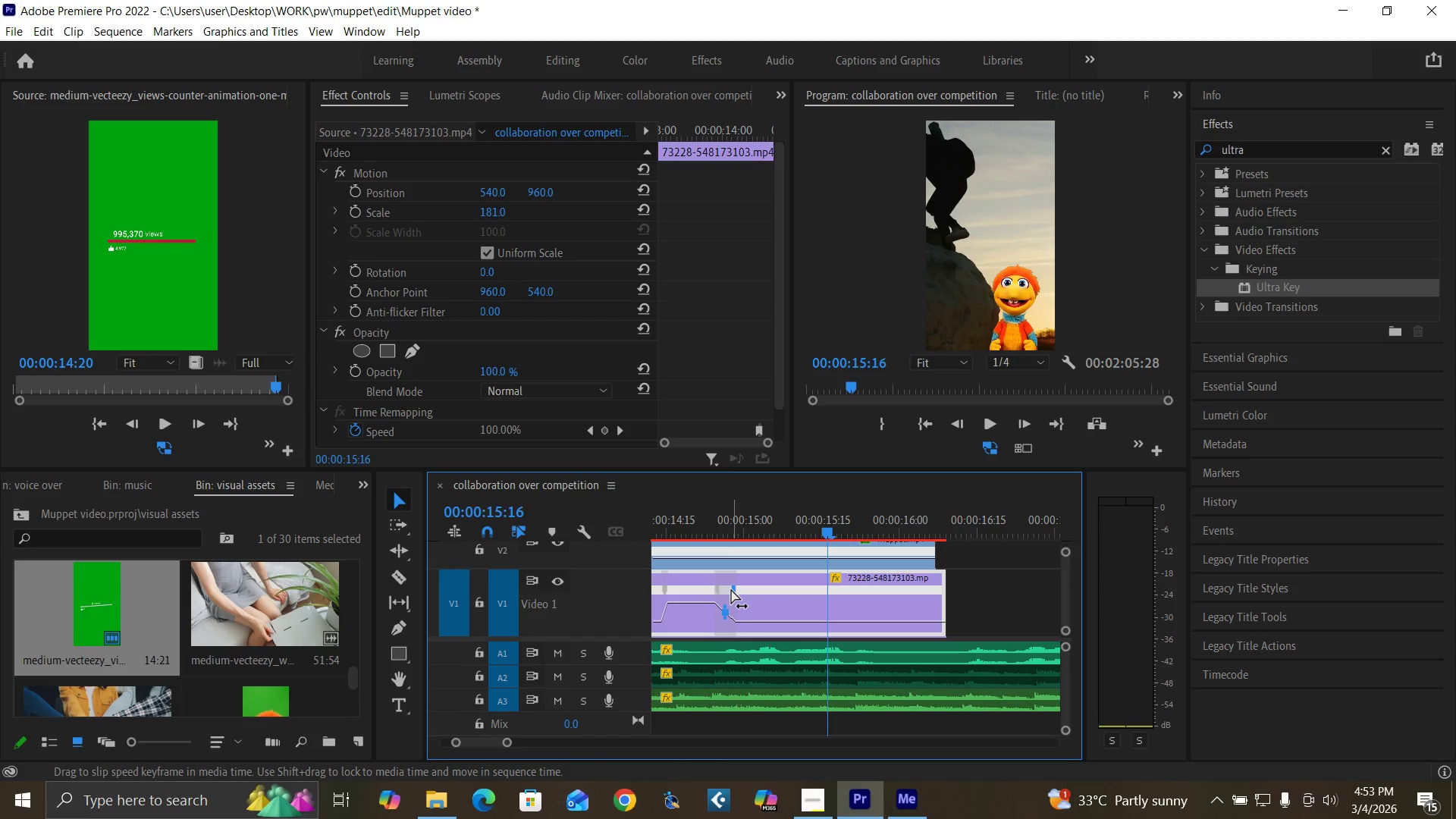 
left_click_drag(start_coordinate=[733, 589], to_coordinate=[748, 592])
 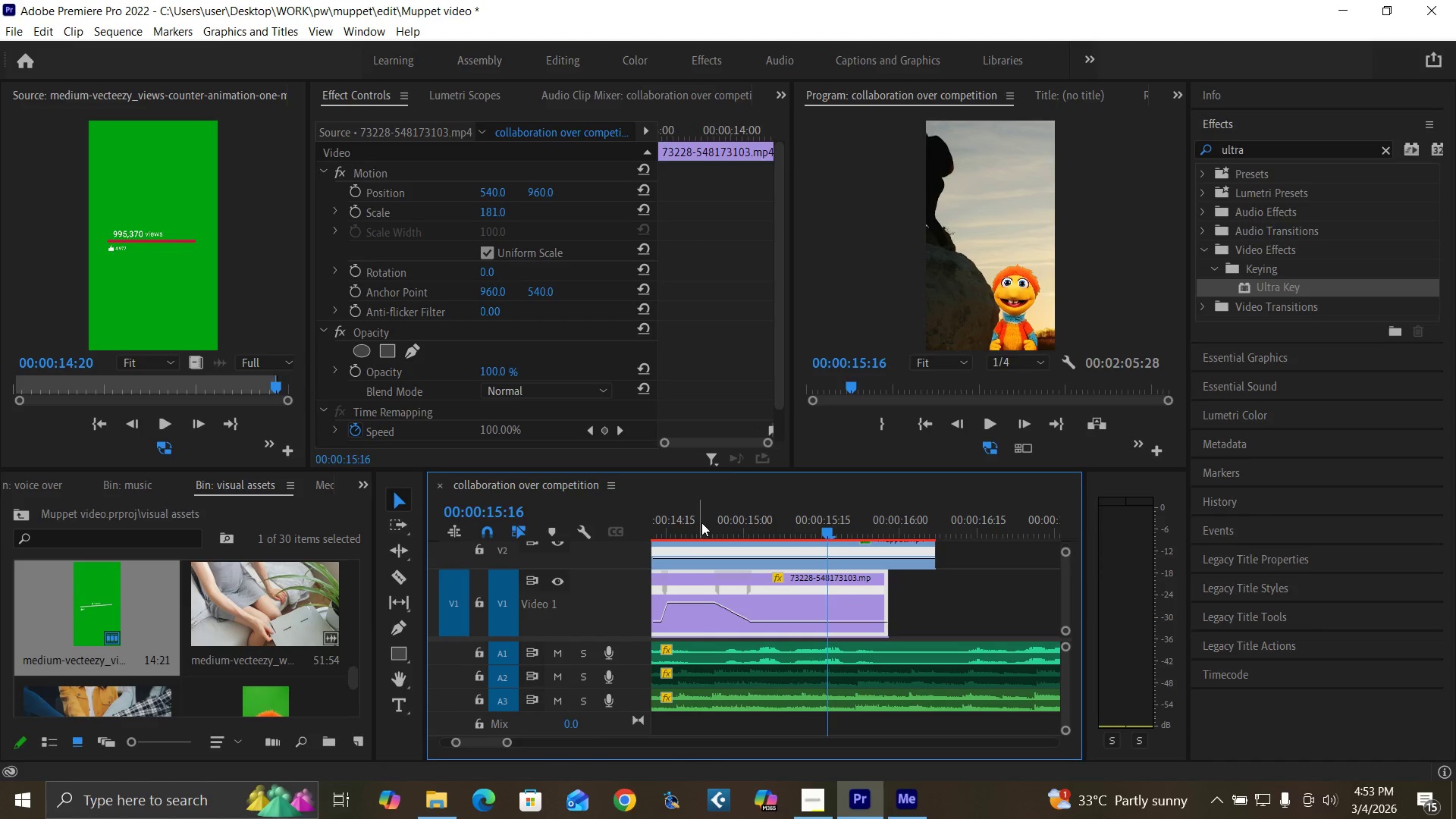 
left_click([701, 522])
 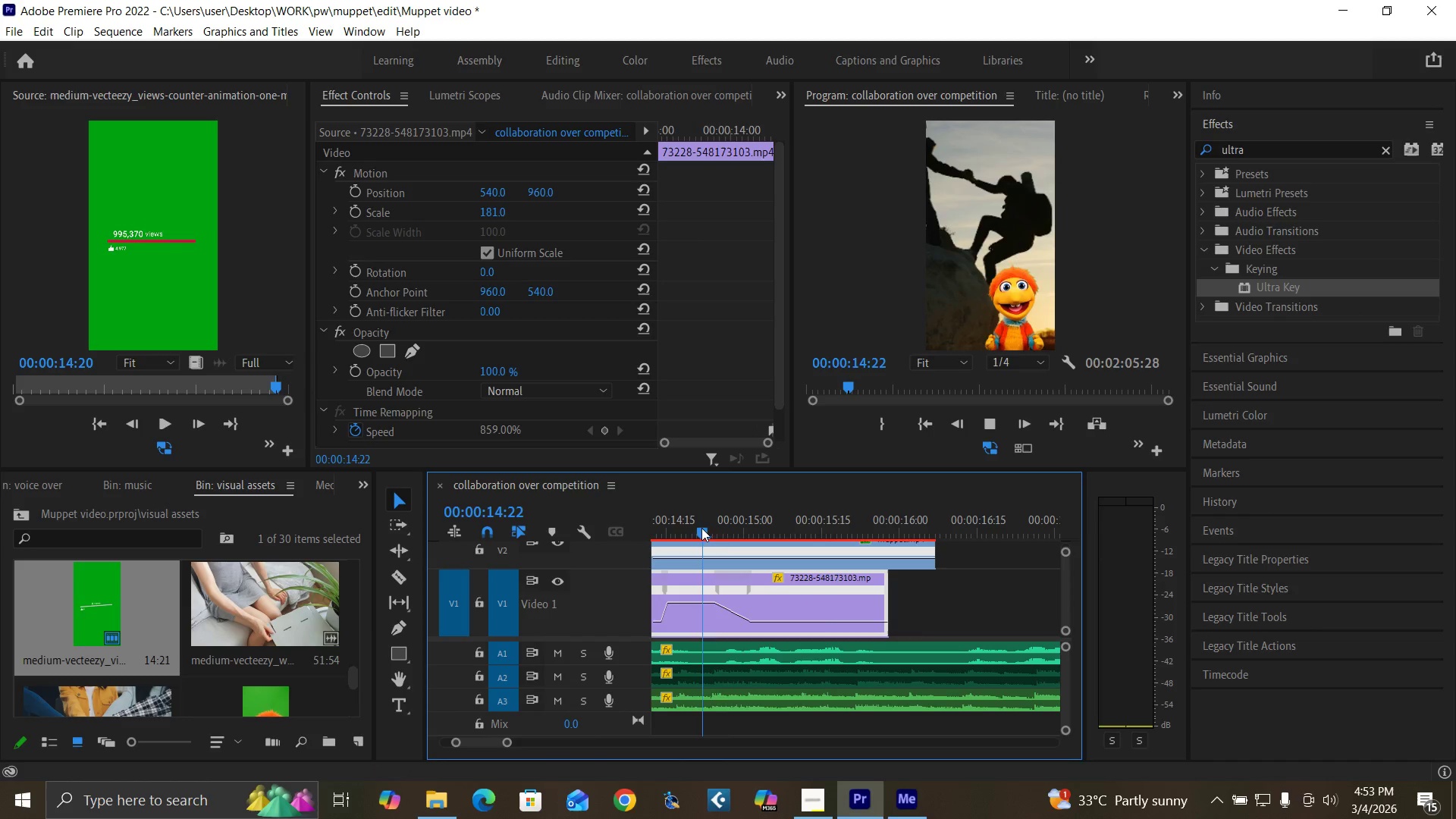 
key(Space)
 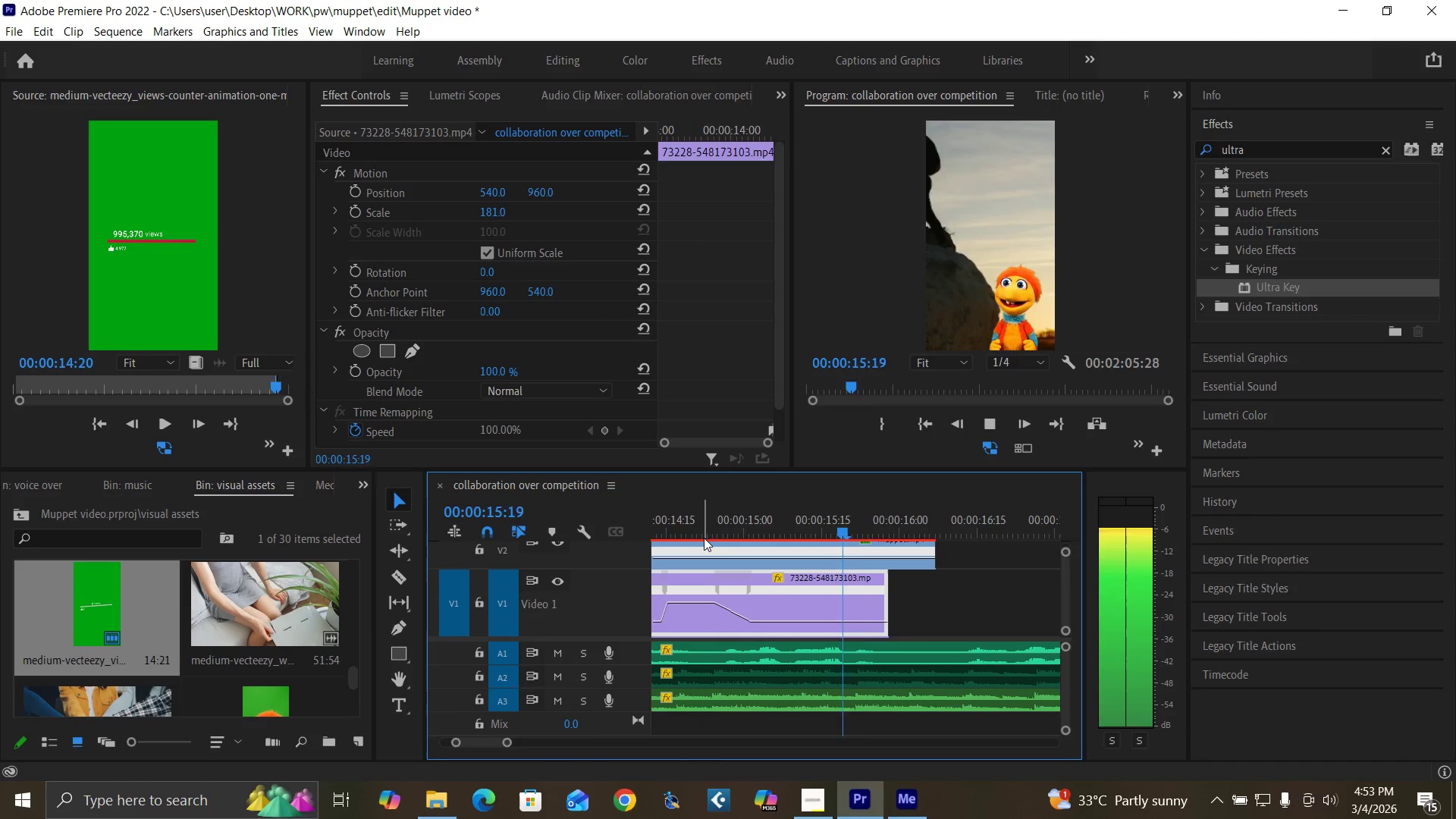 
key(Space)
 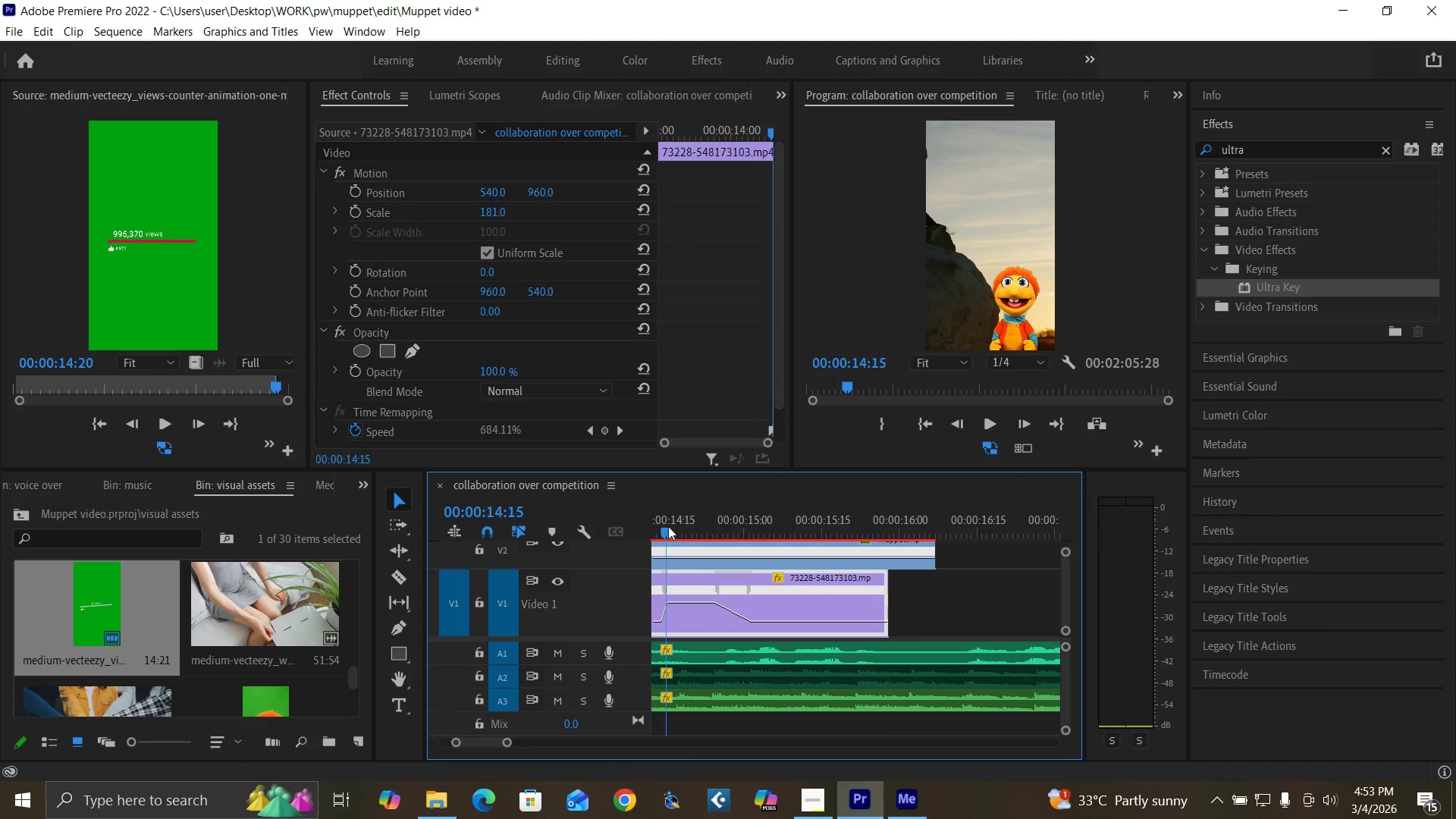 
key(Space)
 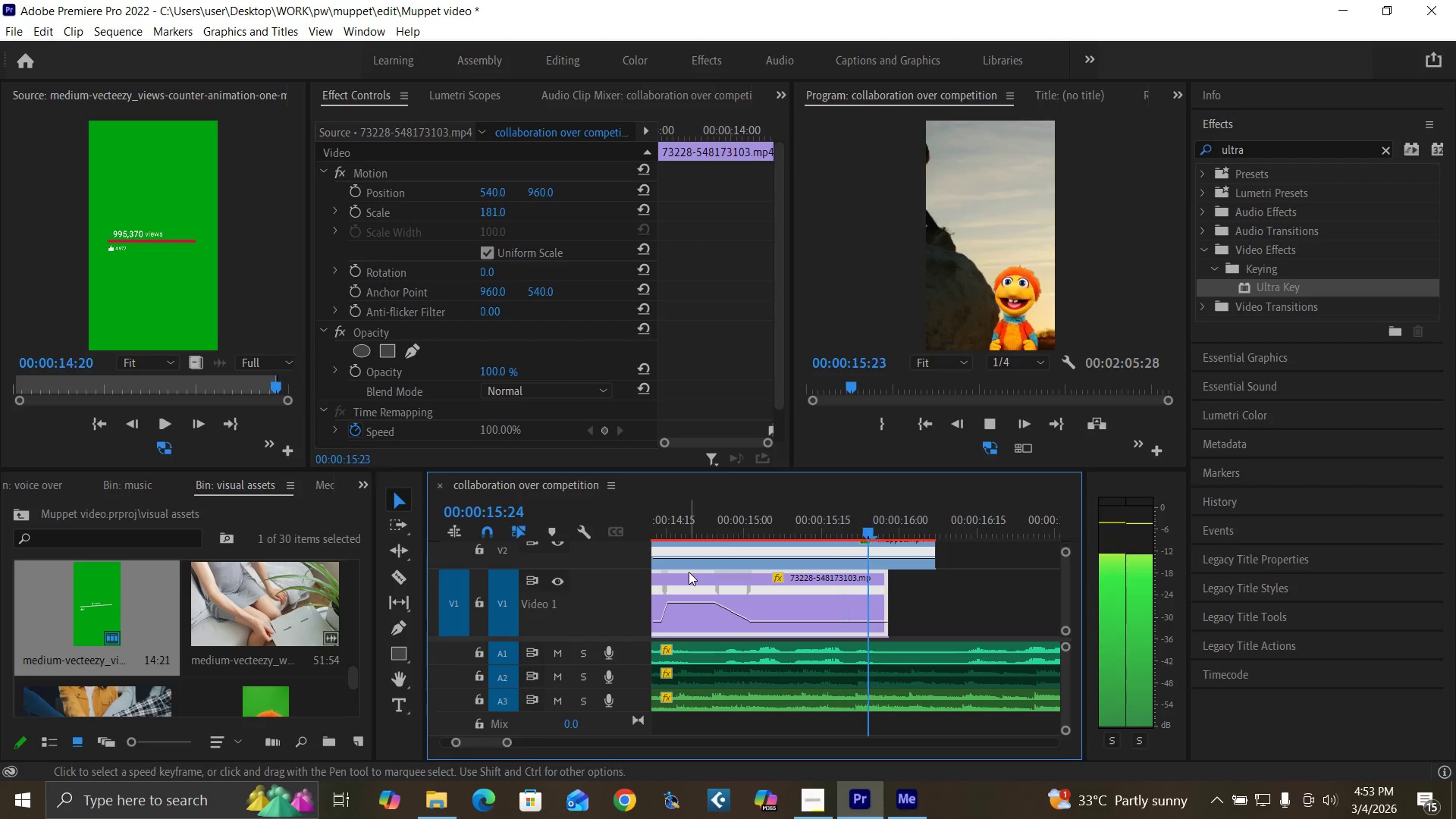 
key(Space)
 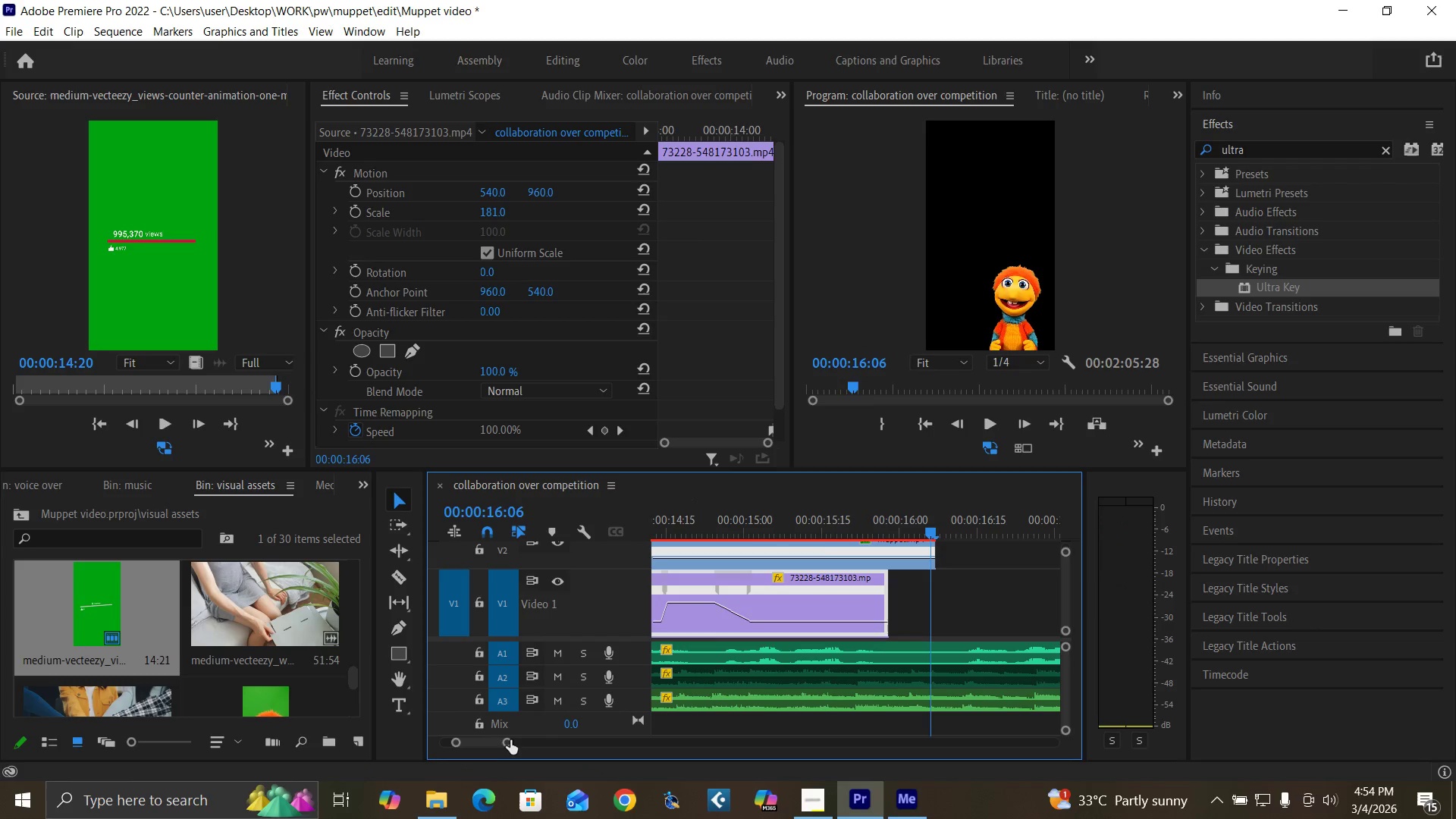 
left_click_drag(start_coordinate=[503, 743], to_coordinate=[530, 743])
 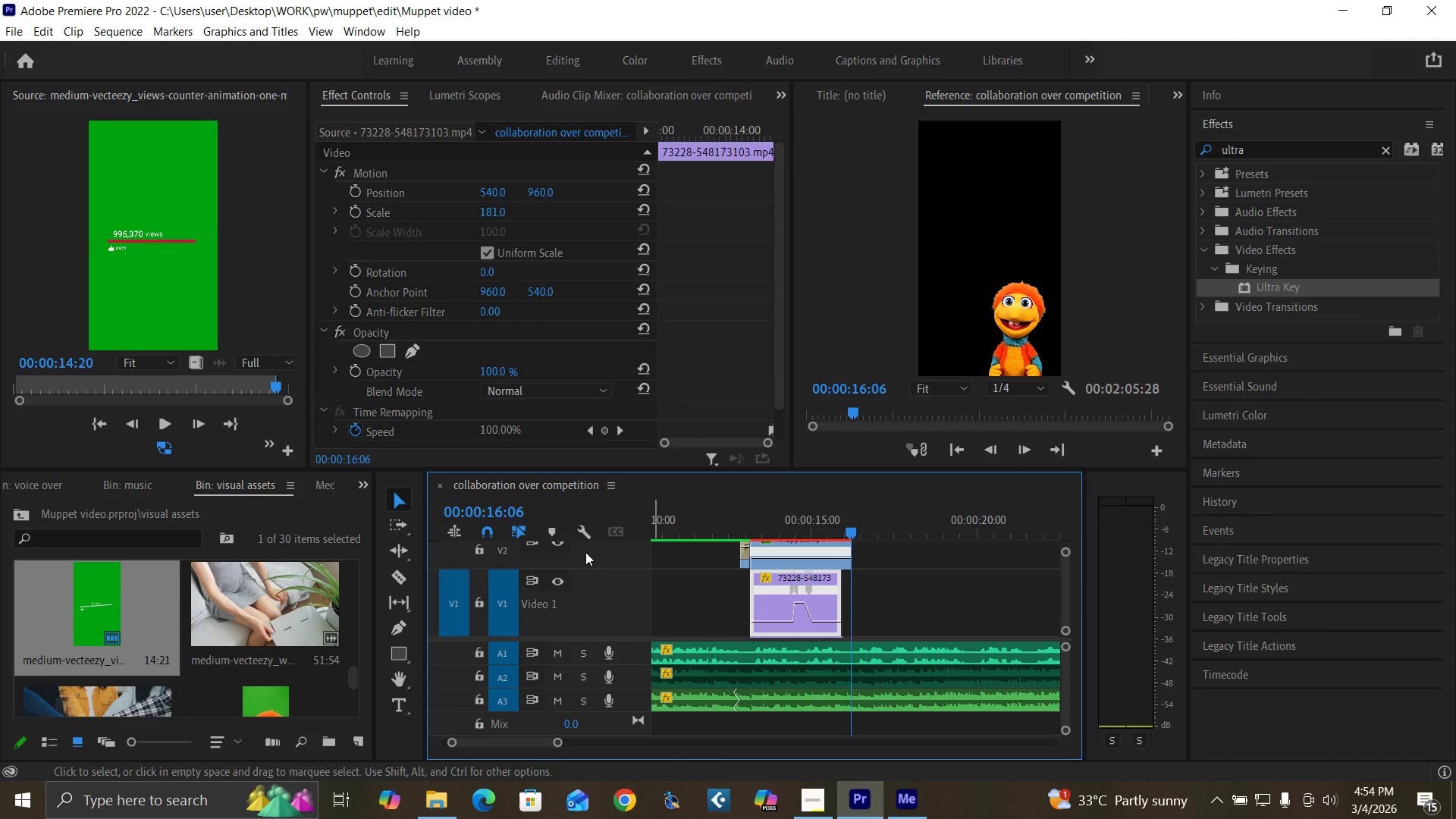 
left_click([557, 545])
 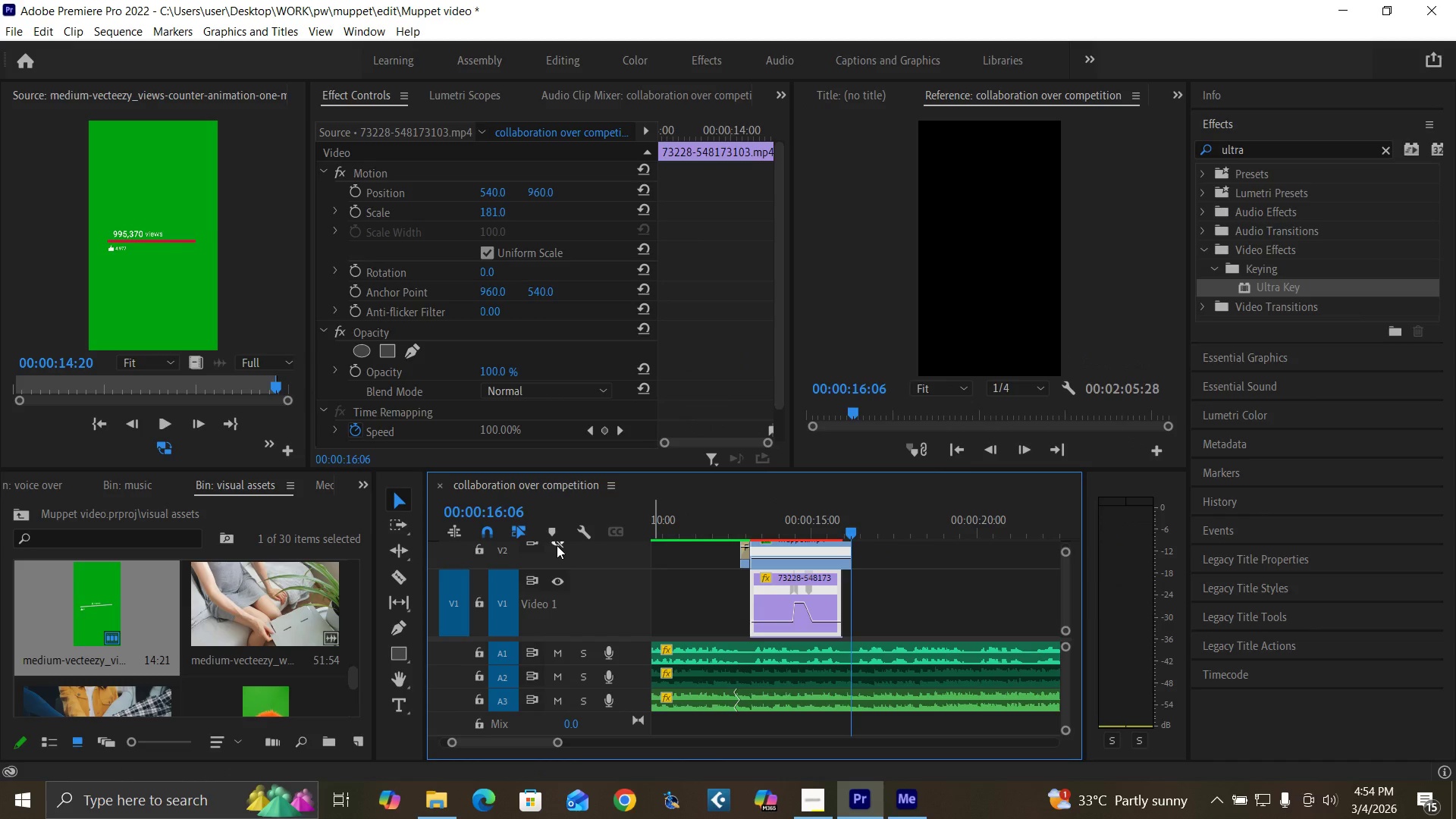 
left_click([557, 545])
 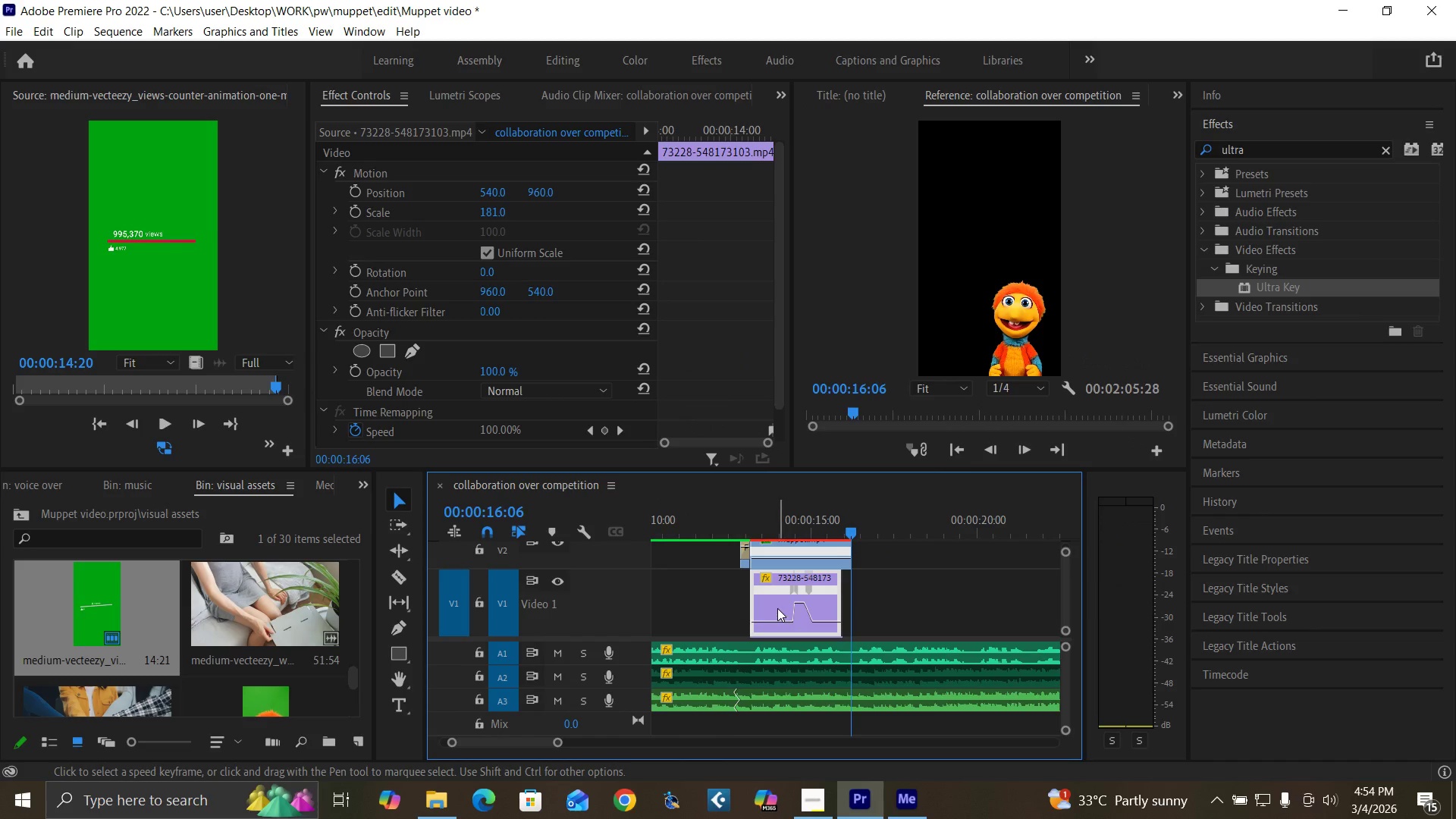 
left_click([777, 608])
 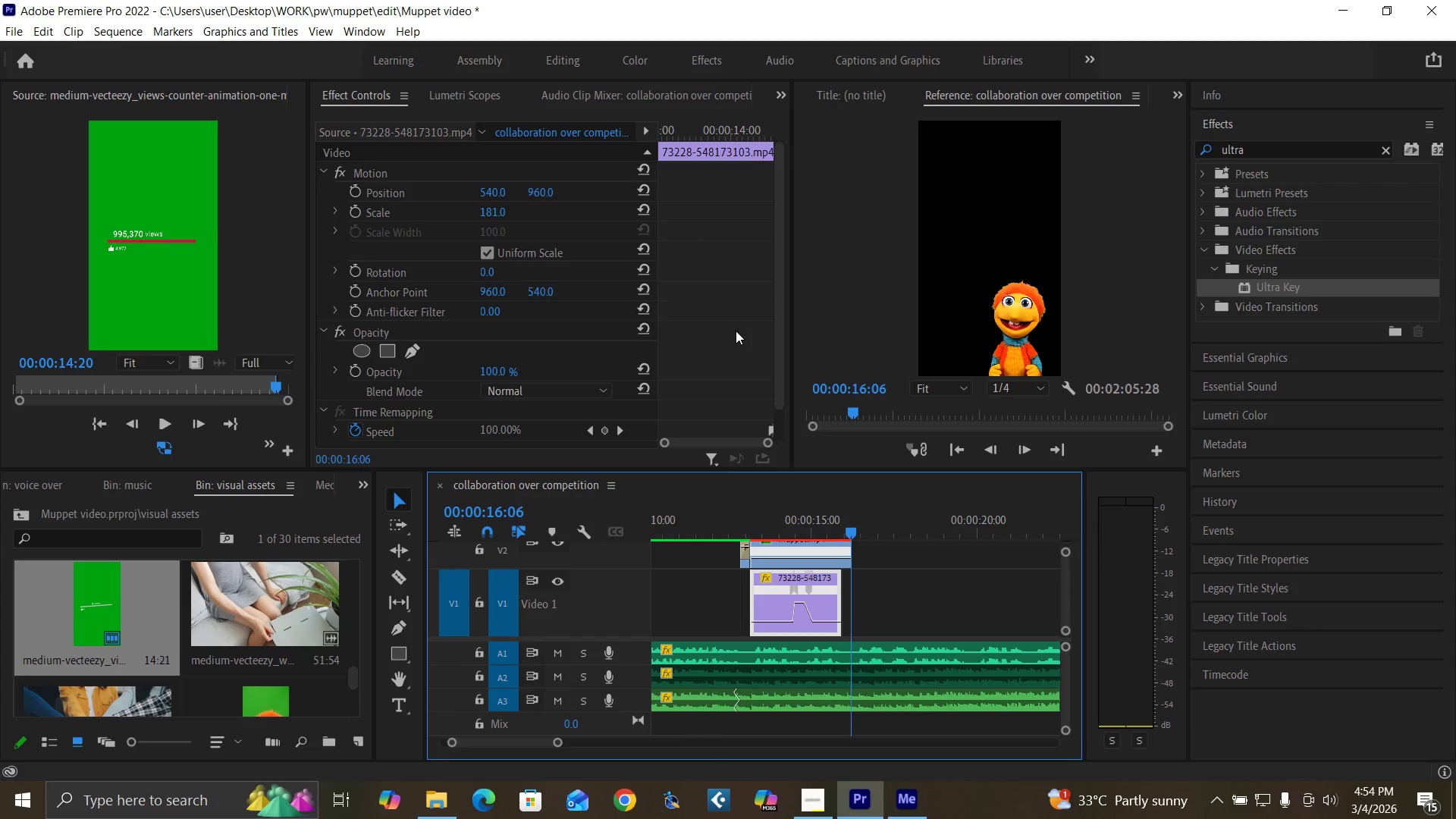 
left_click_drag(start_coordinate=[778, 369], to_coordinate=[774, 445])
 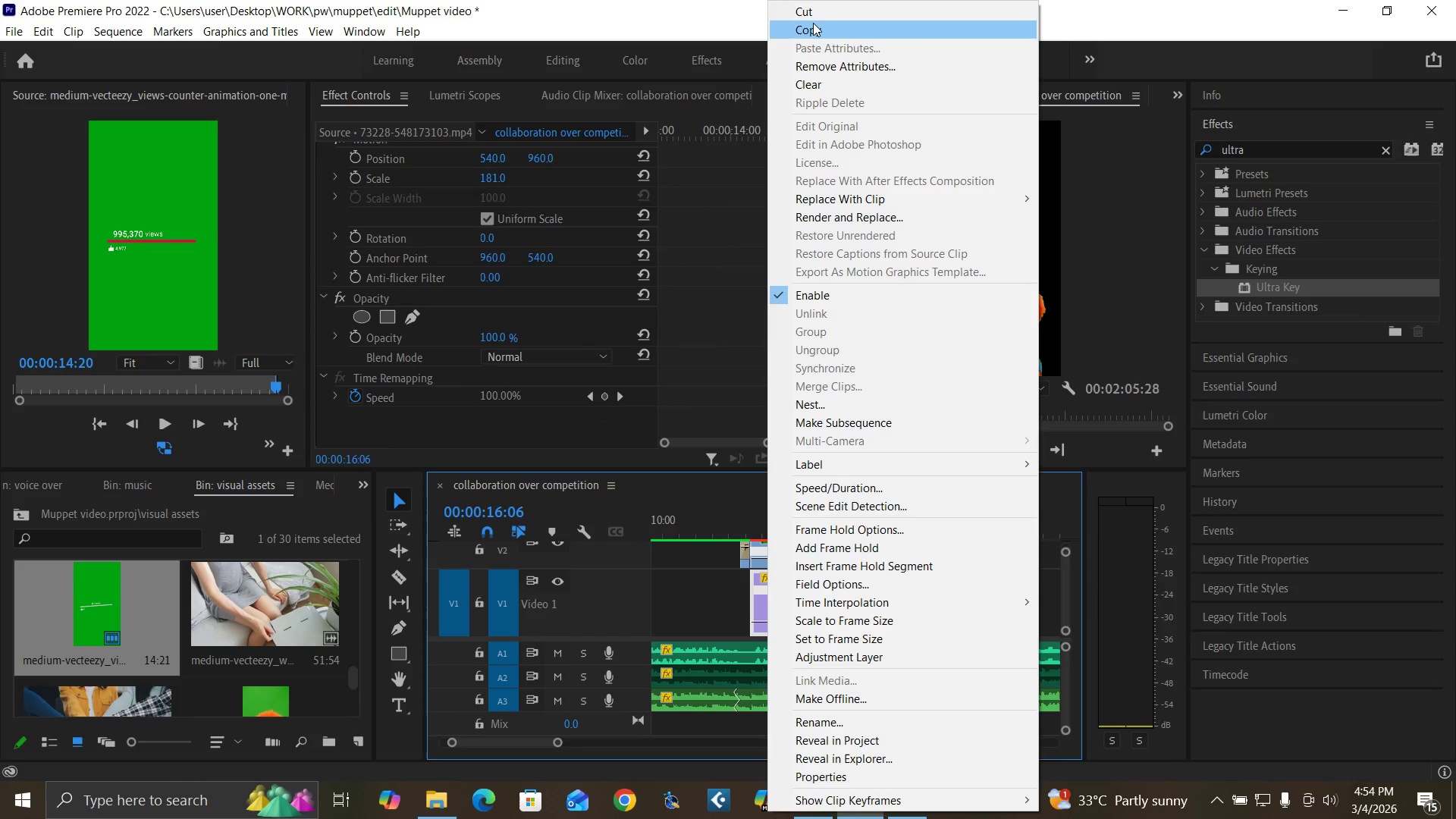 
wait(5.95)
 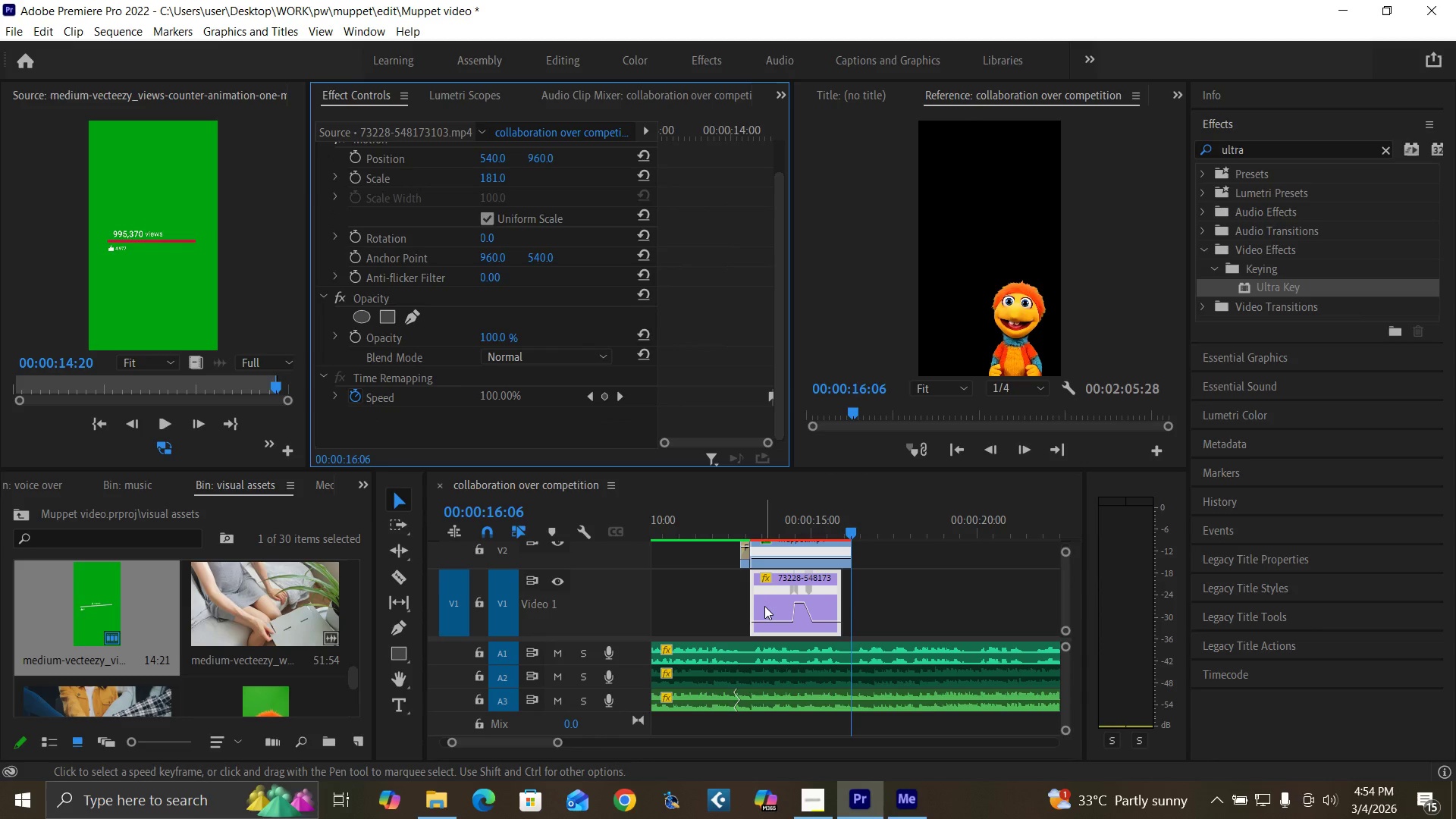 
left_click([844, 66])
 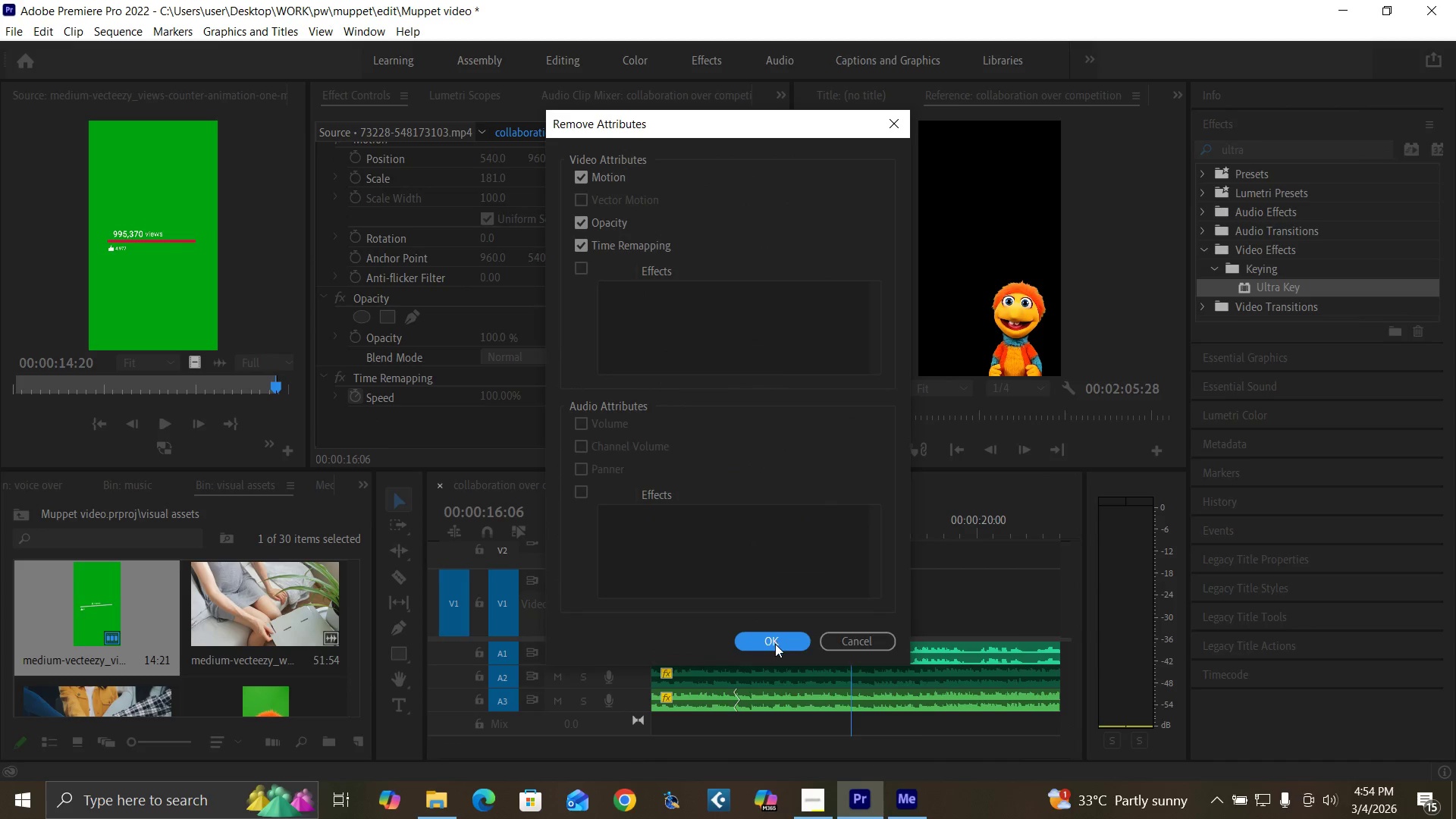 
left_click([775, 645])
 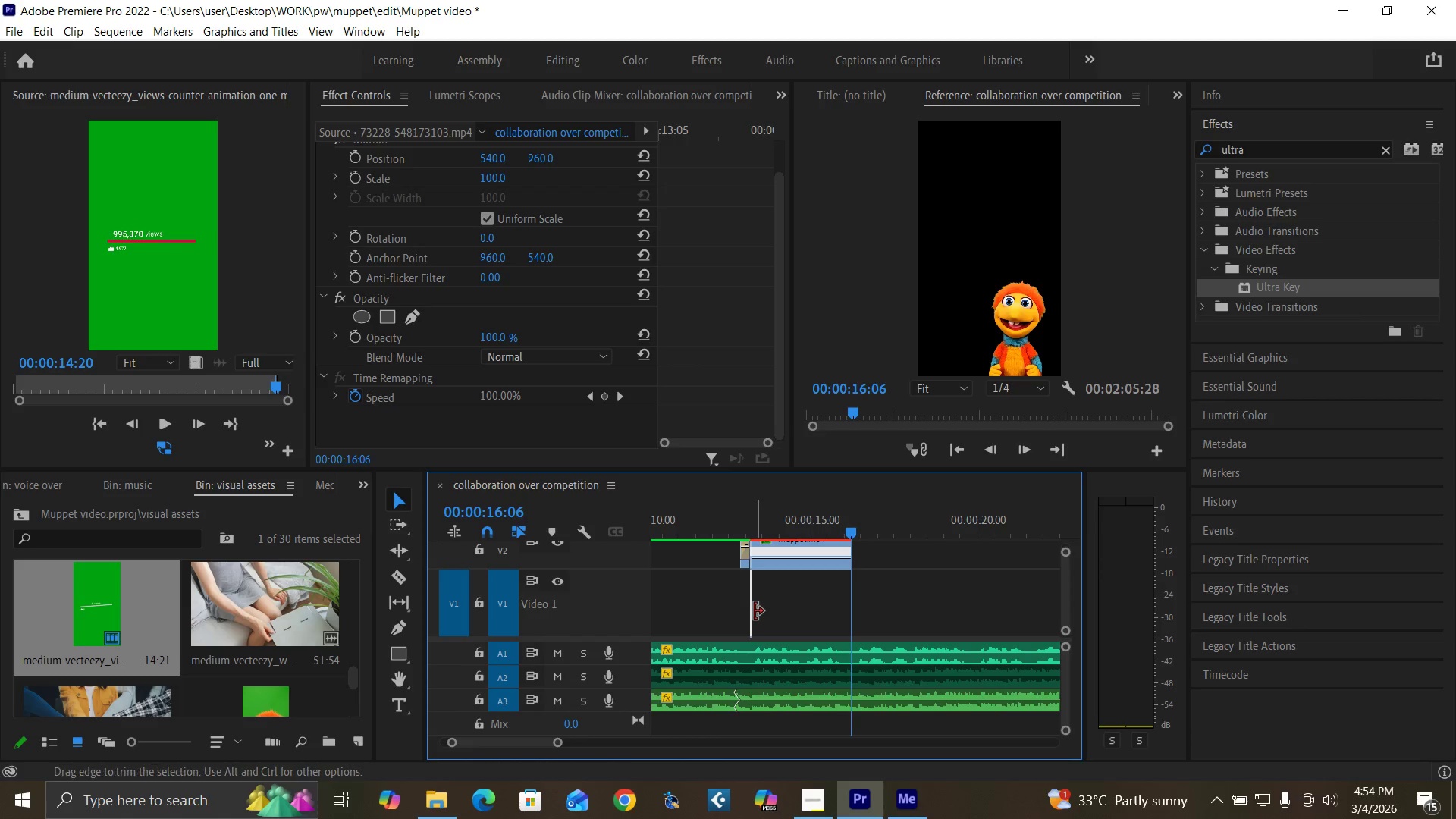 
key(Control+Z)
 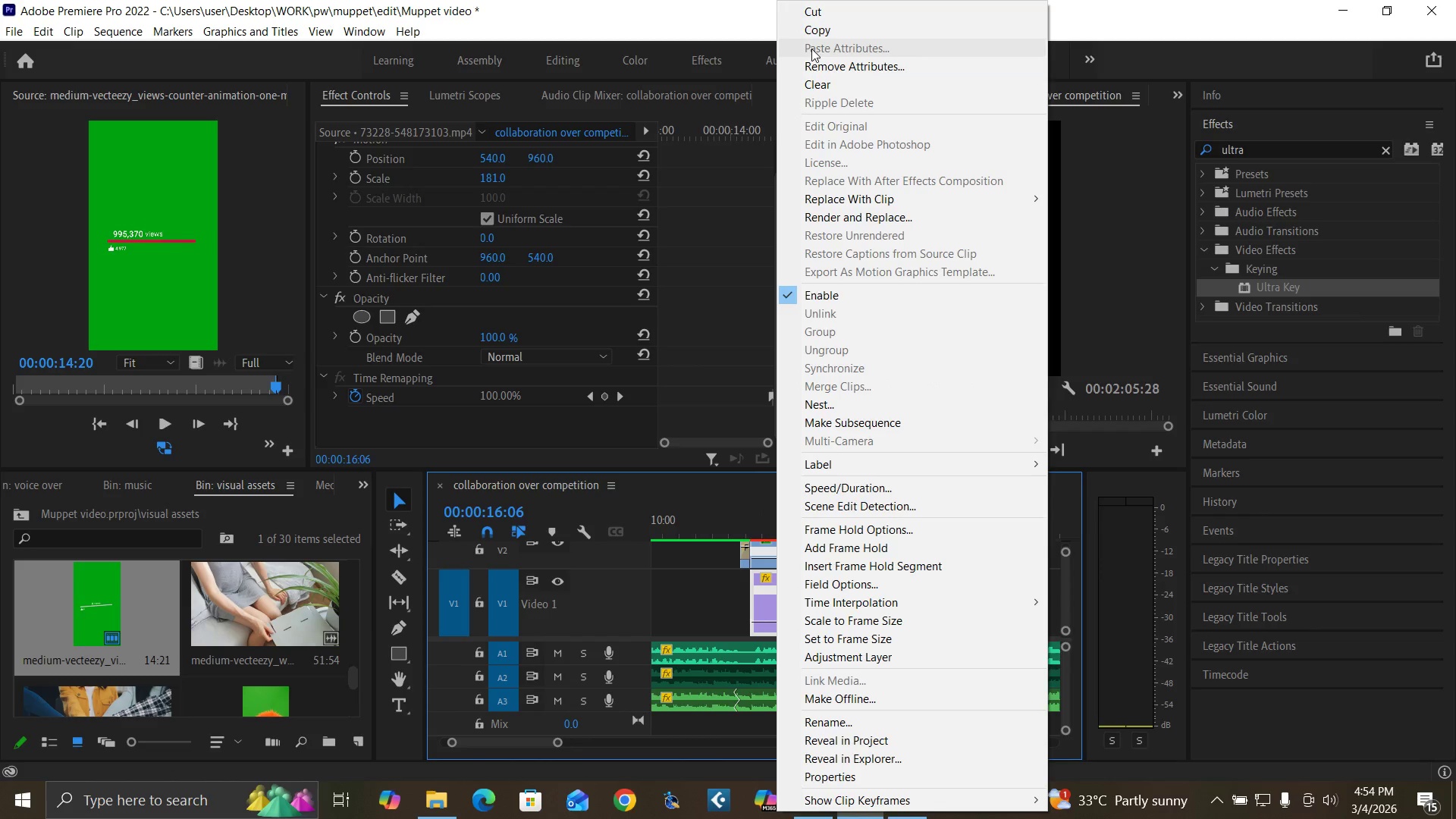 
left_click([817, 61])
 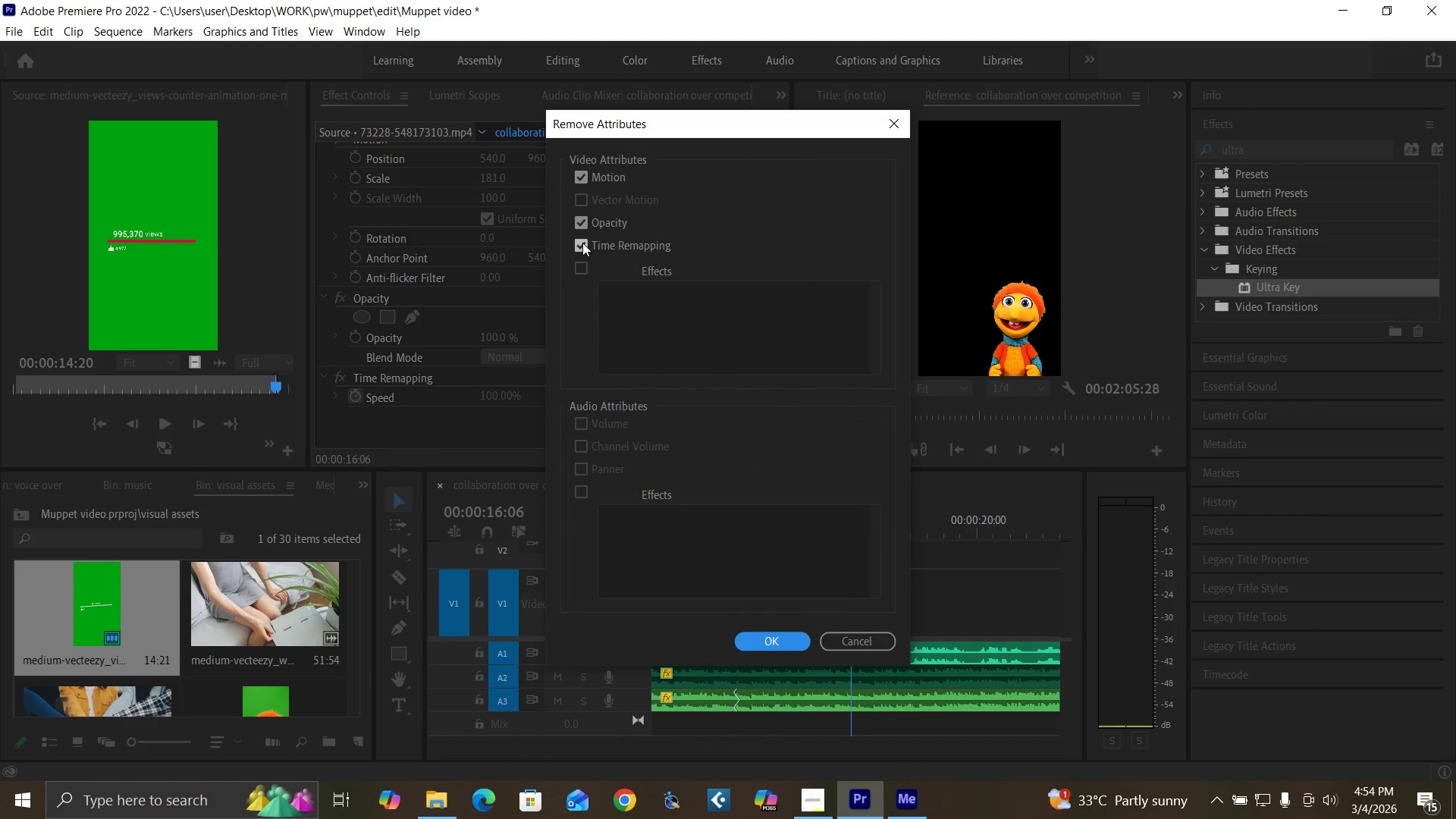 
left_click([580, 220])
 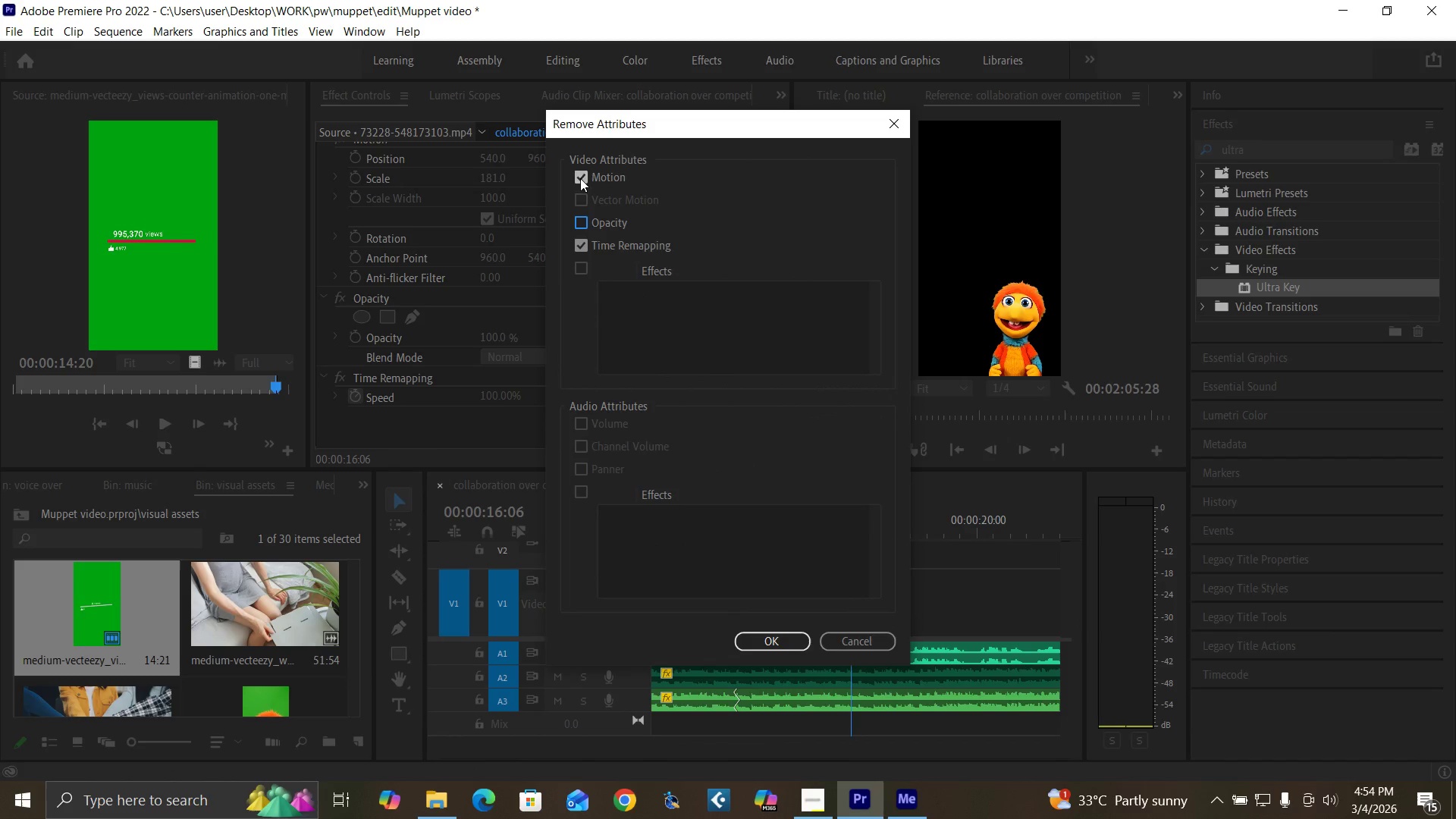 
left_click([579, 177])
 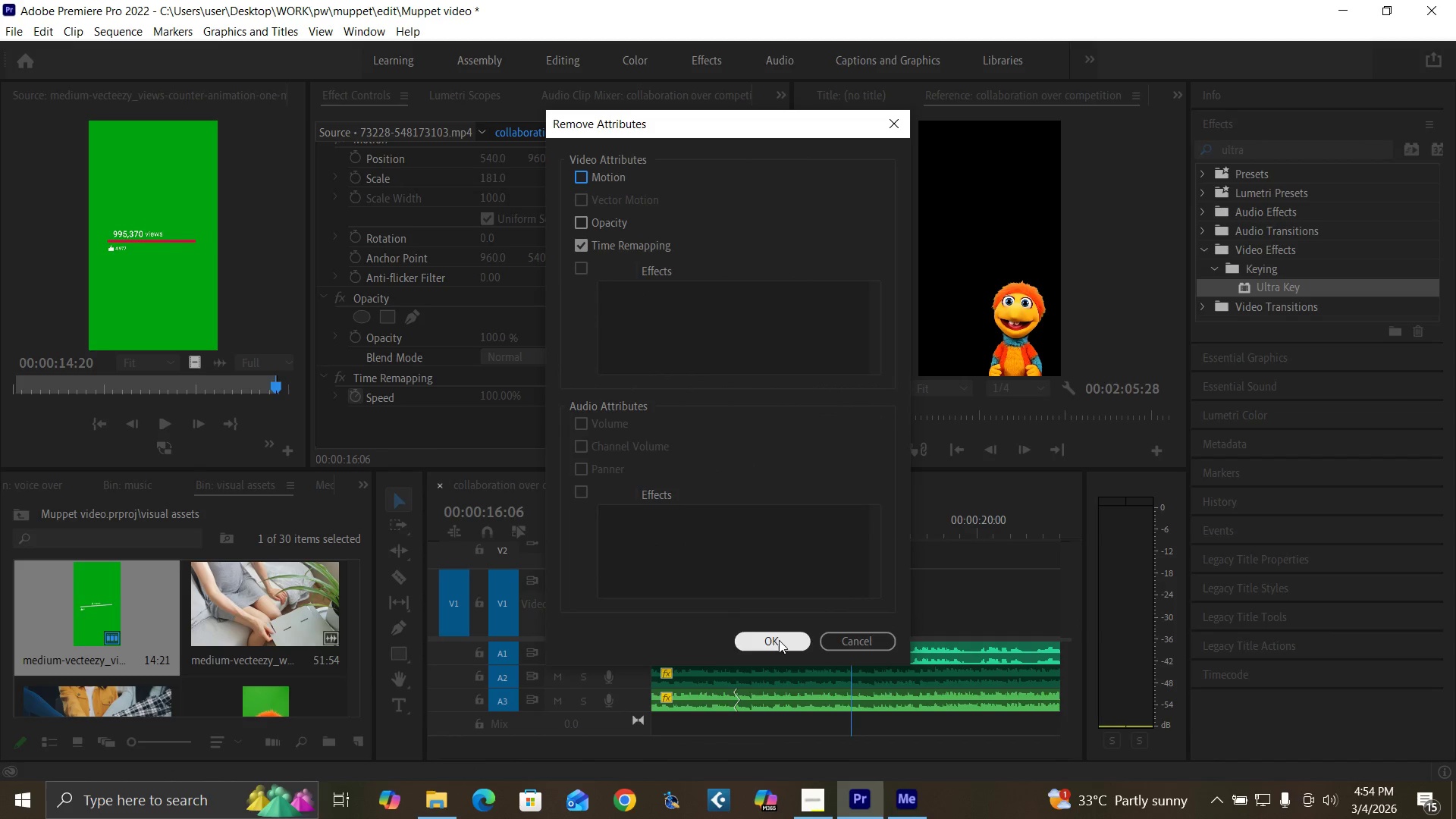 
left_click([780, 643])
 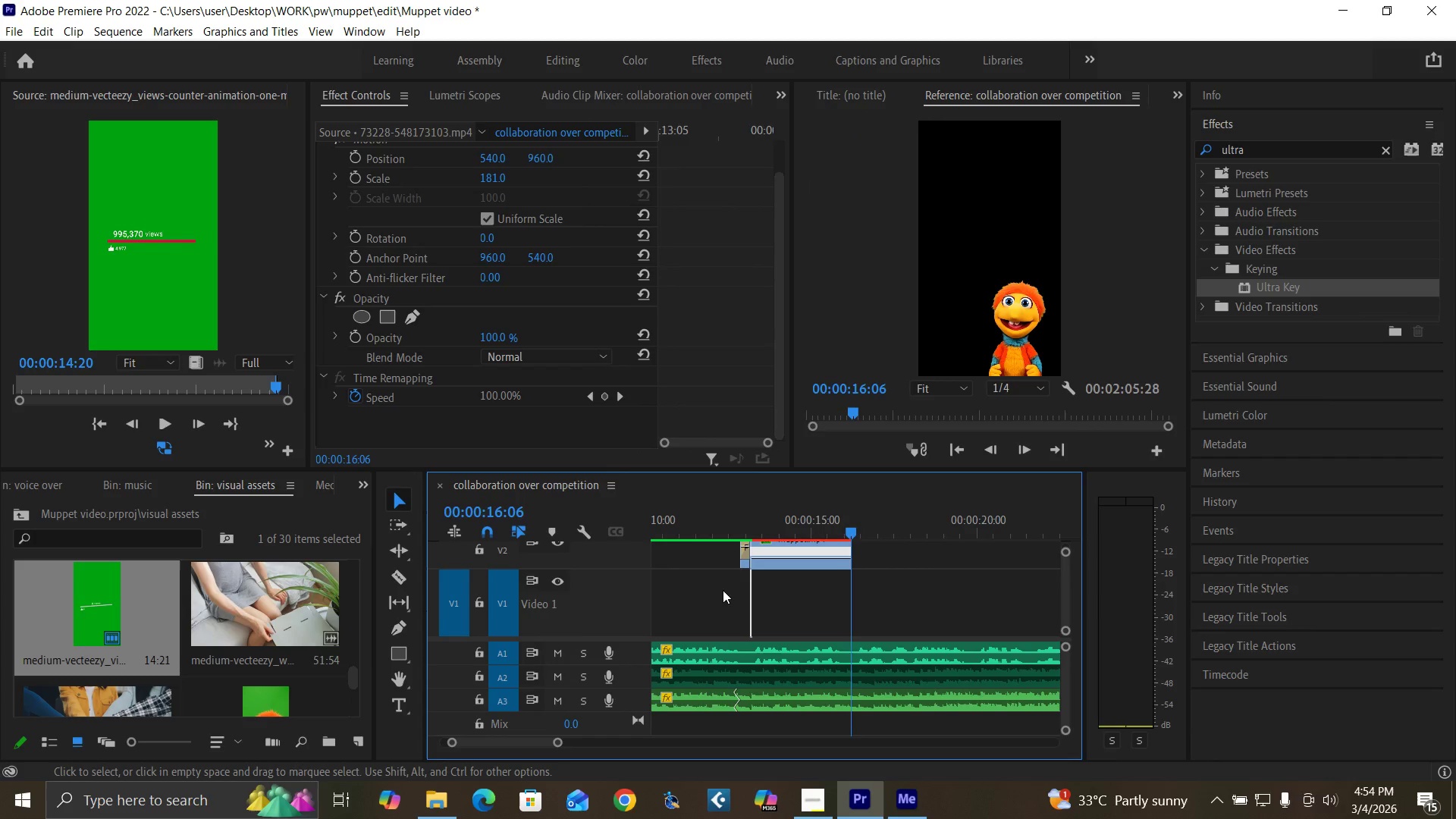 
key(Control+Z)
 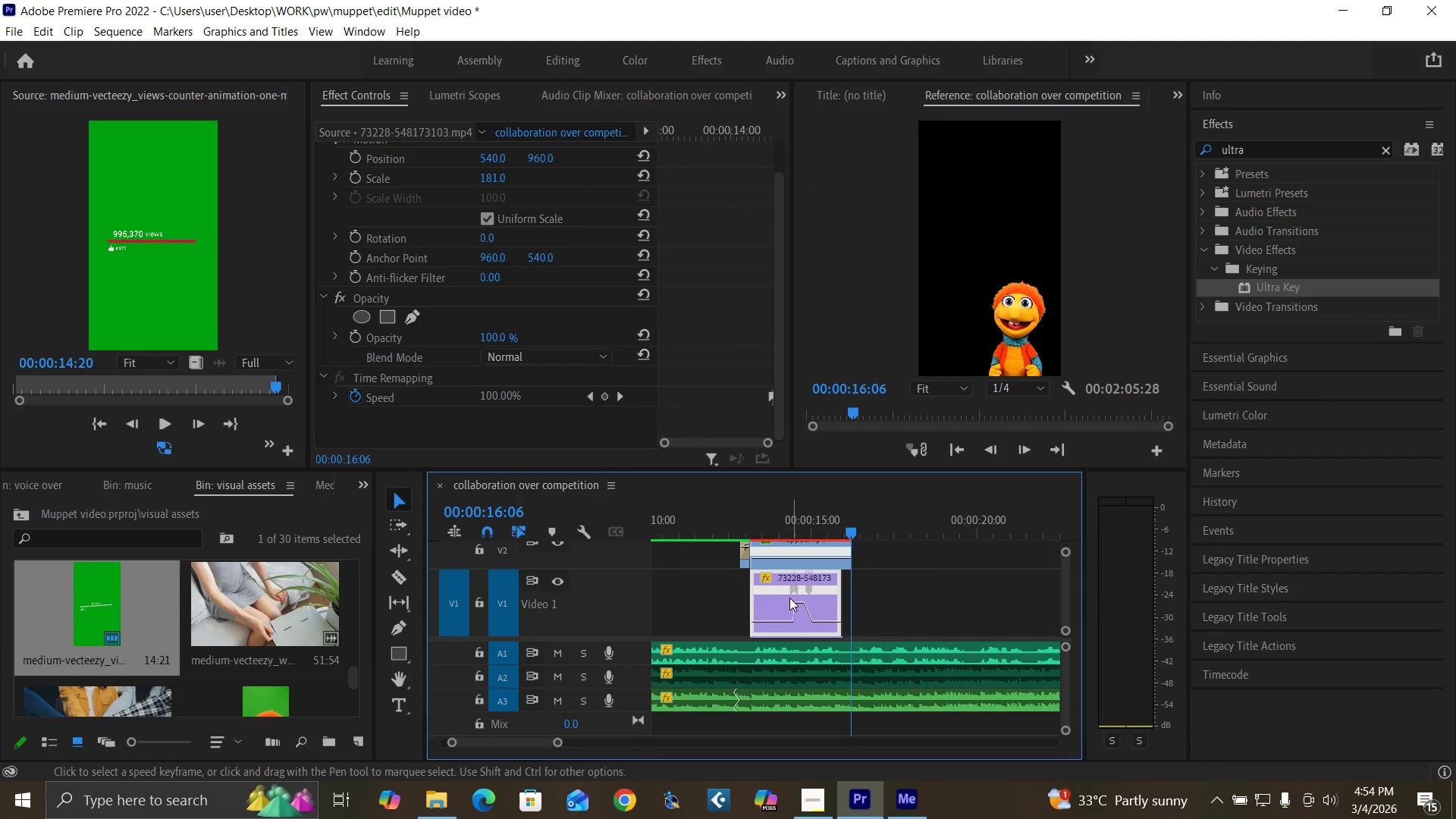 
left_click([766, 595])
 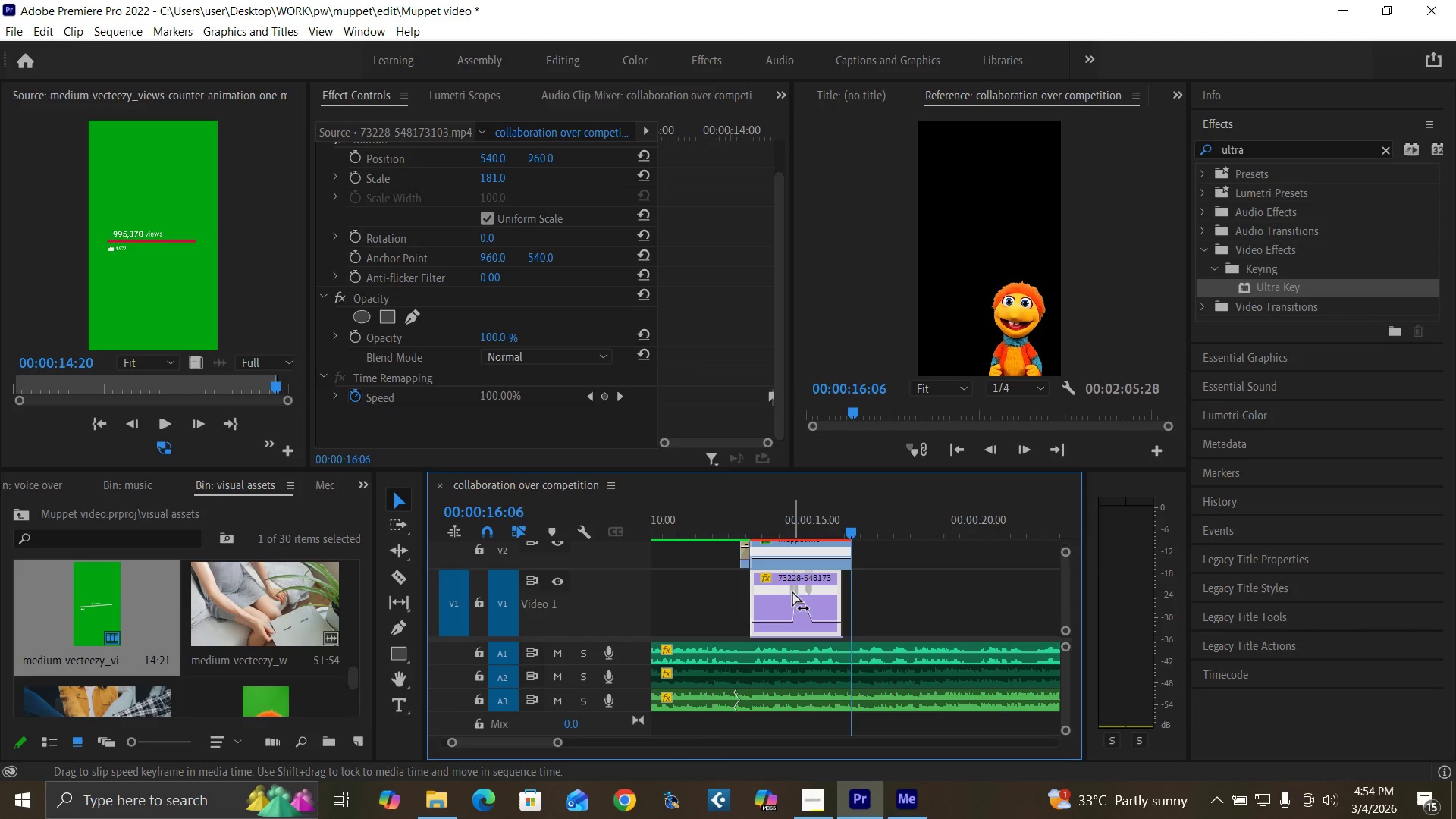 
left_click([794, 592])
 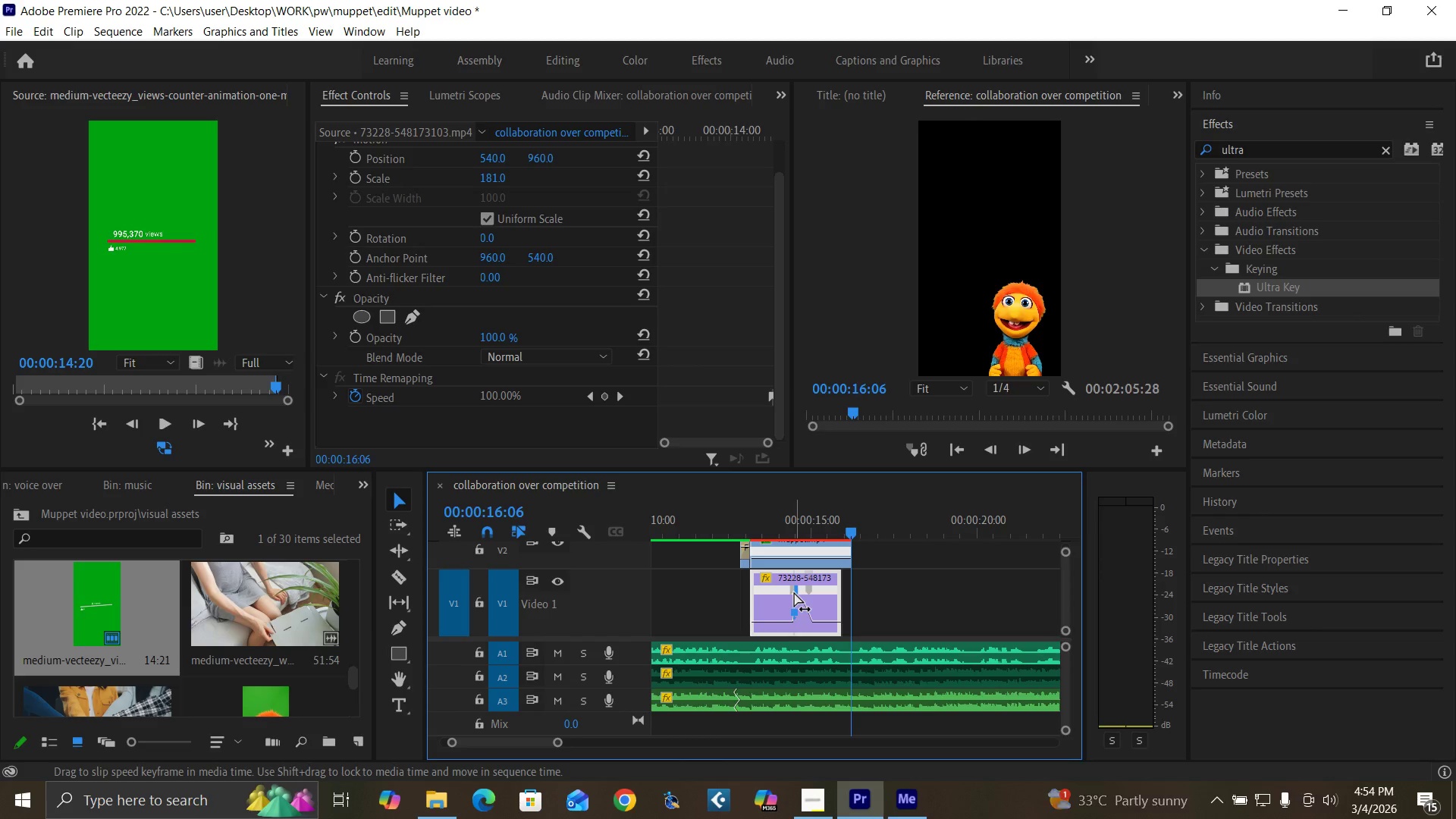 
key(Delete)
 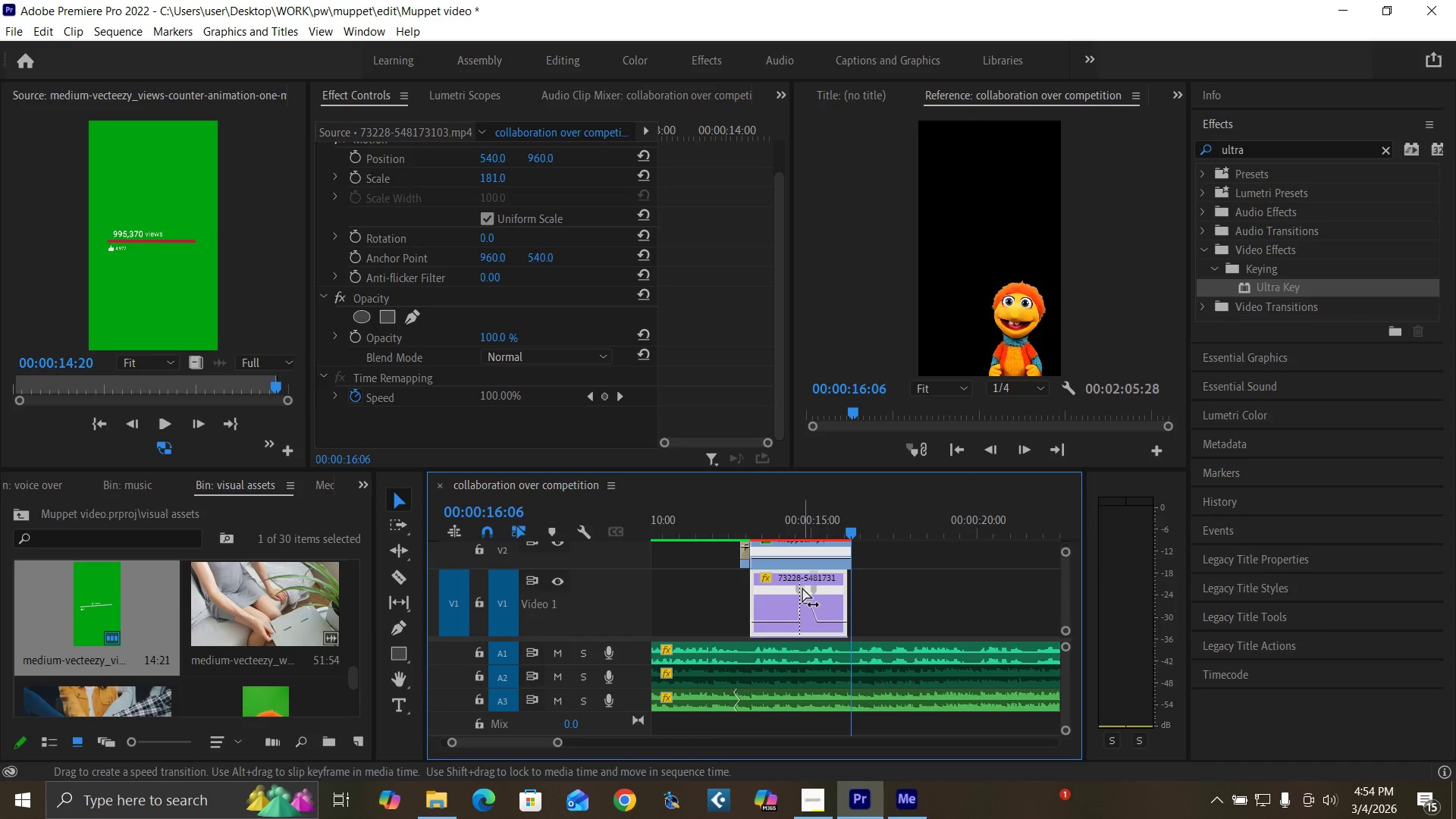 
left_click([802, 588])
 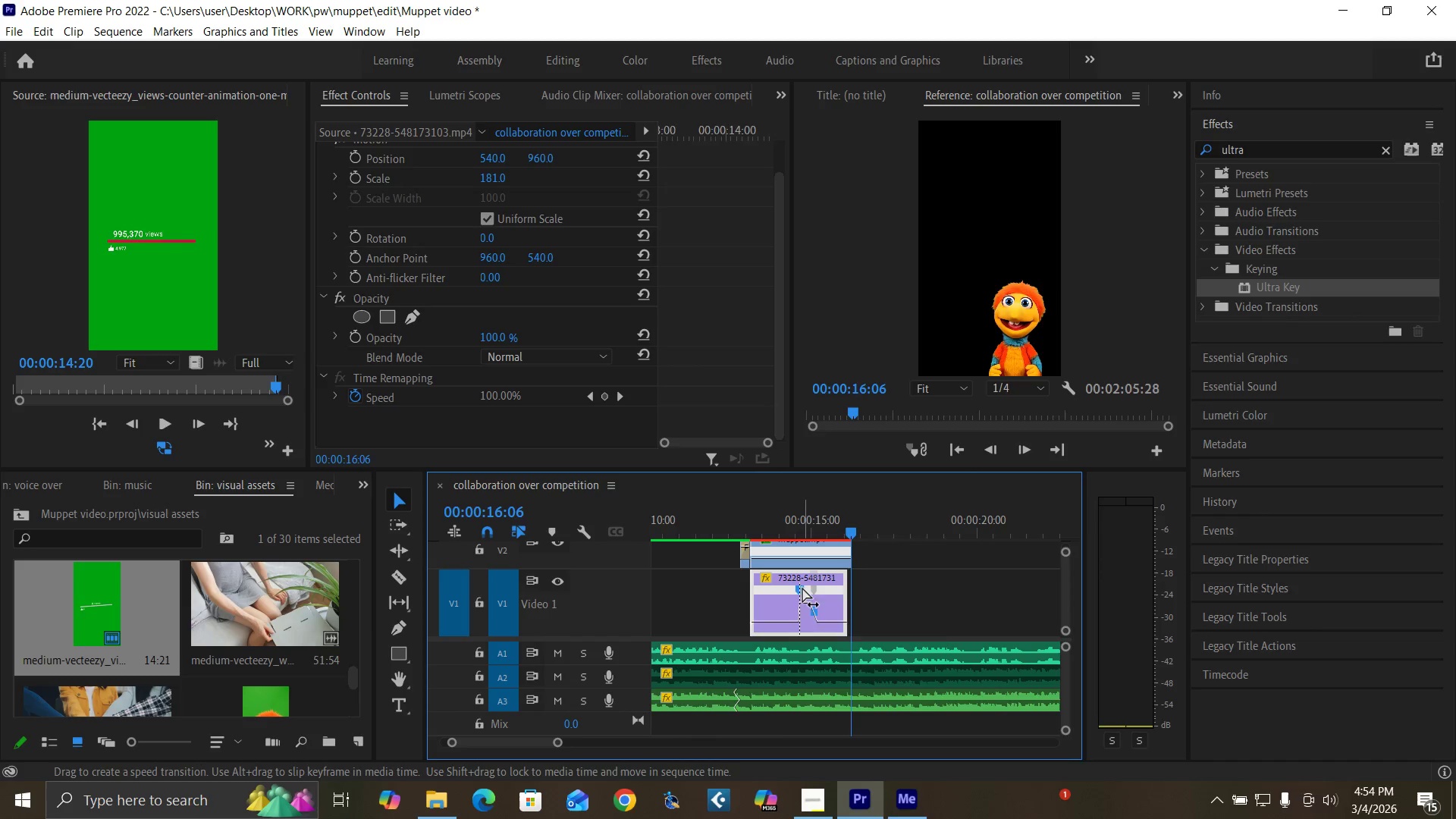 
key(Delete)
 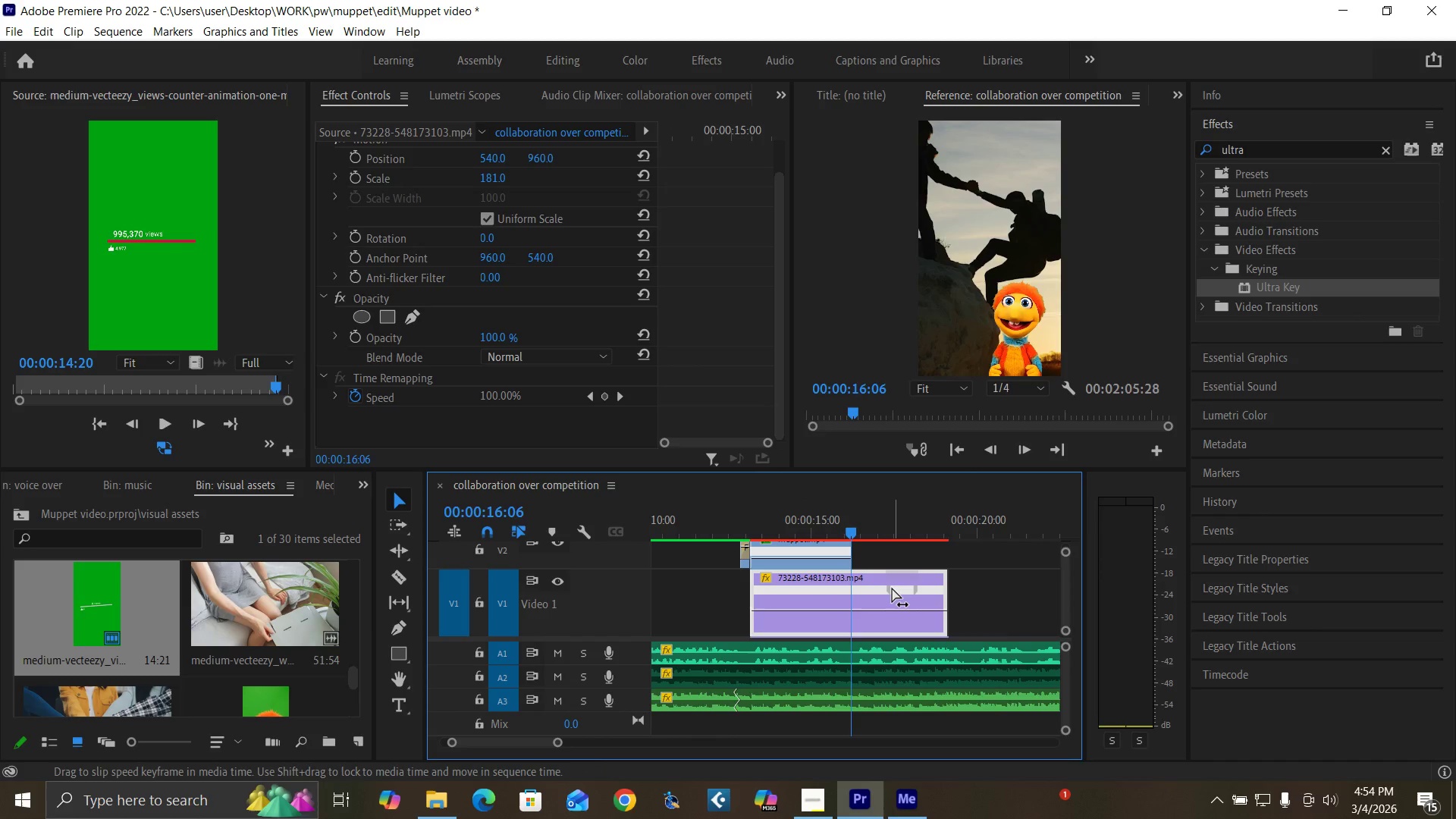 
left_click([892, 588])
 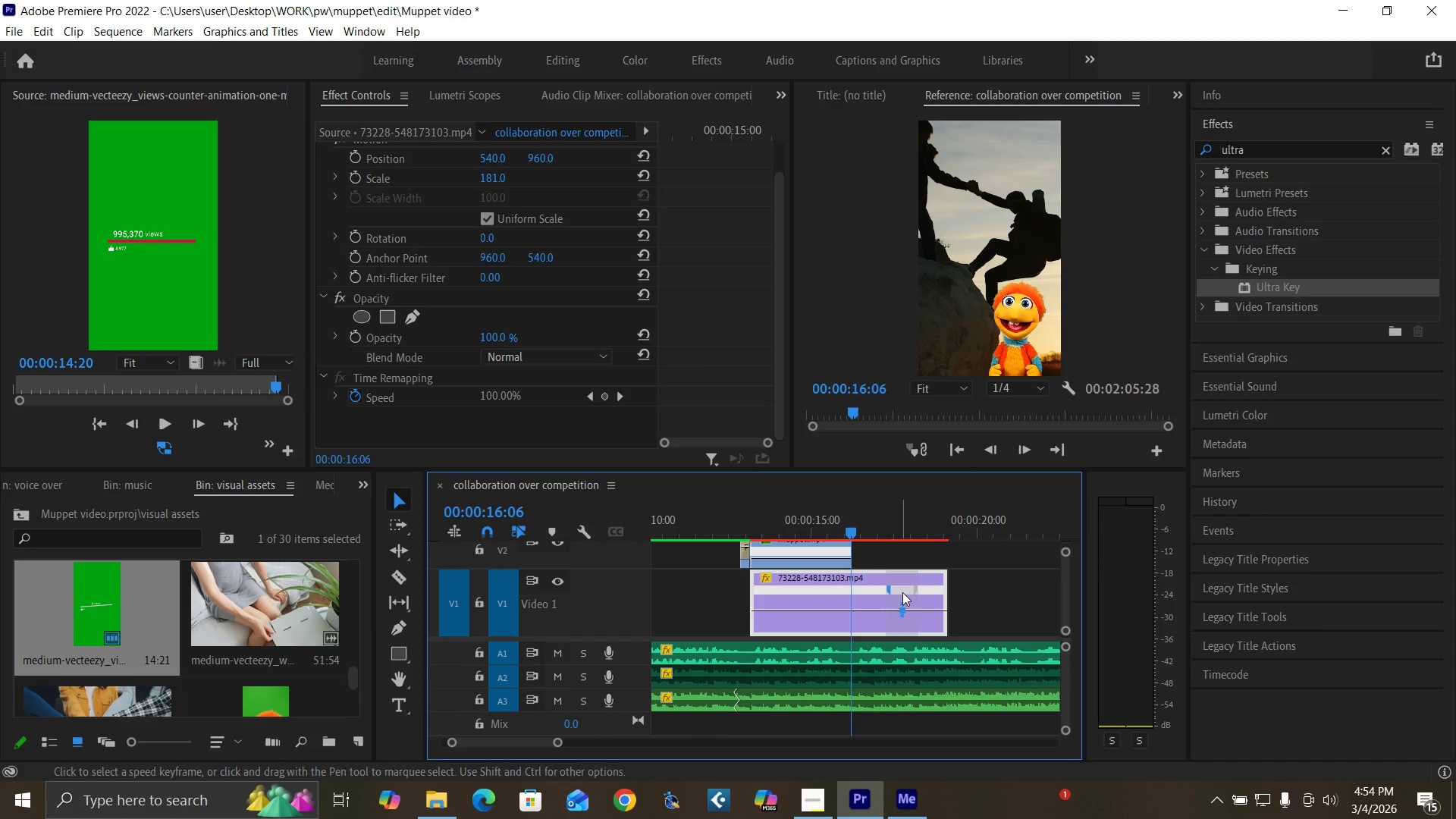 
key(Delete)
 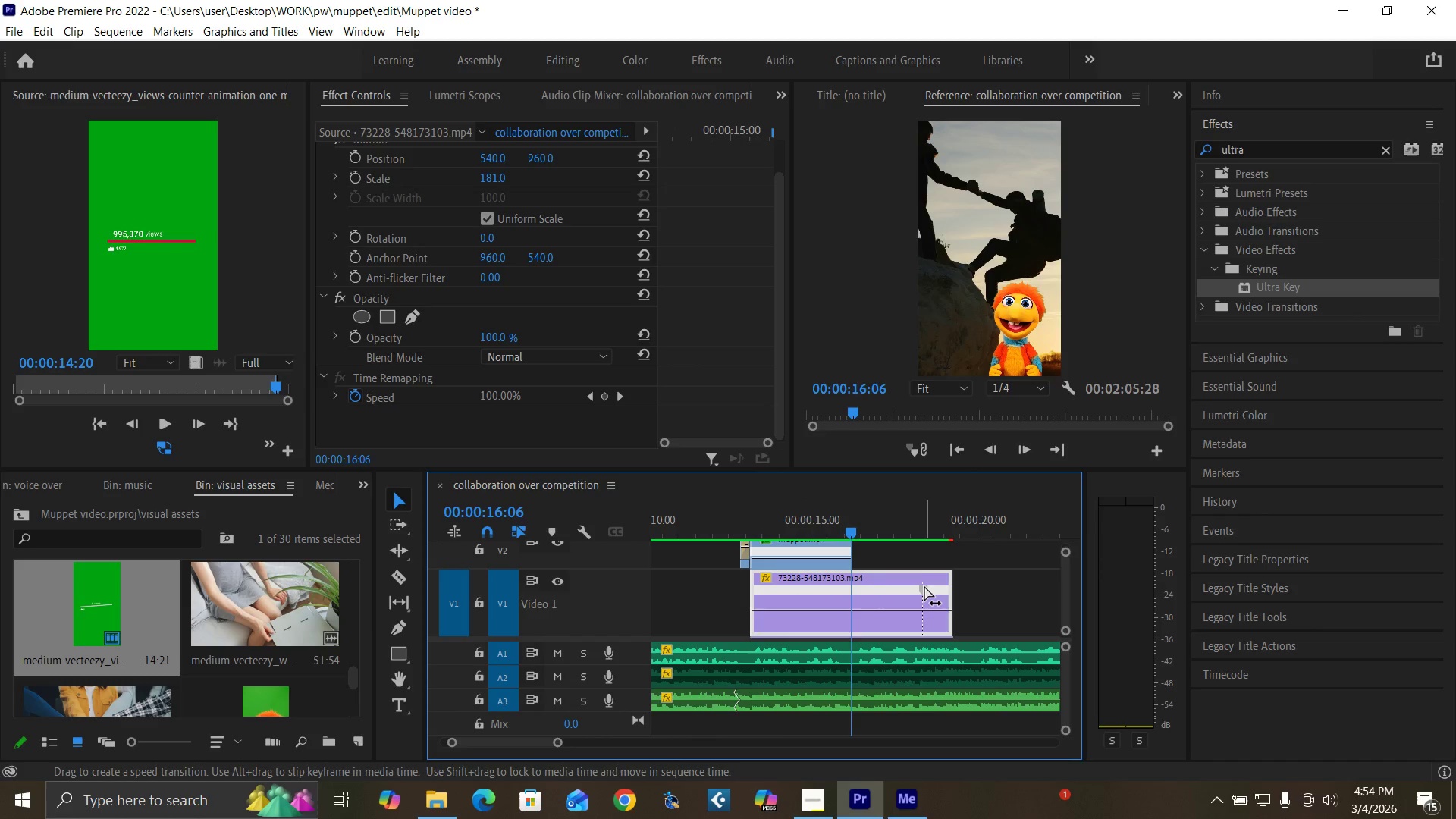 
left_click([924, 588])
 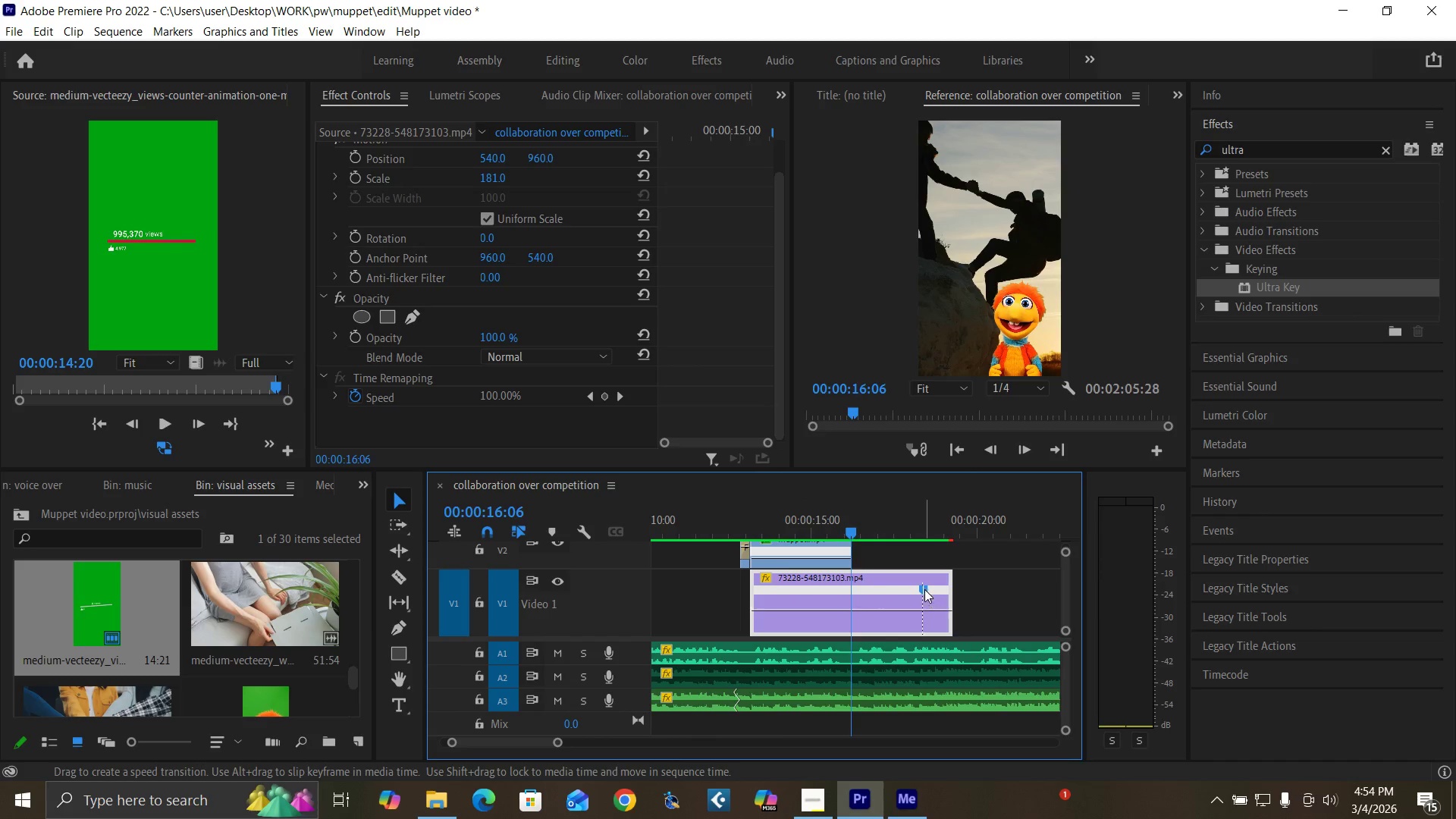 
key(Delete)
 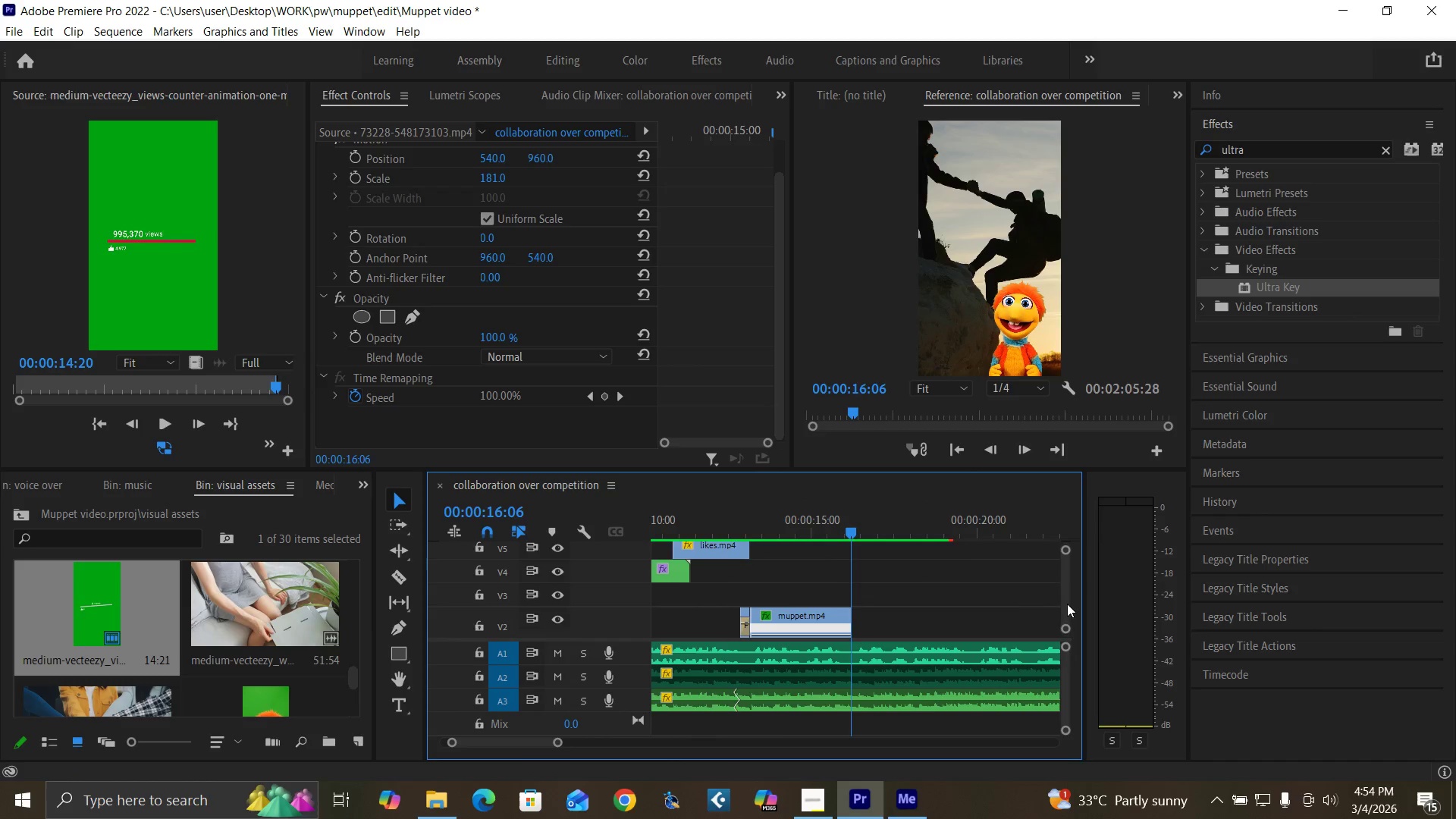 
wait(5.75)
 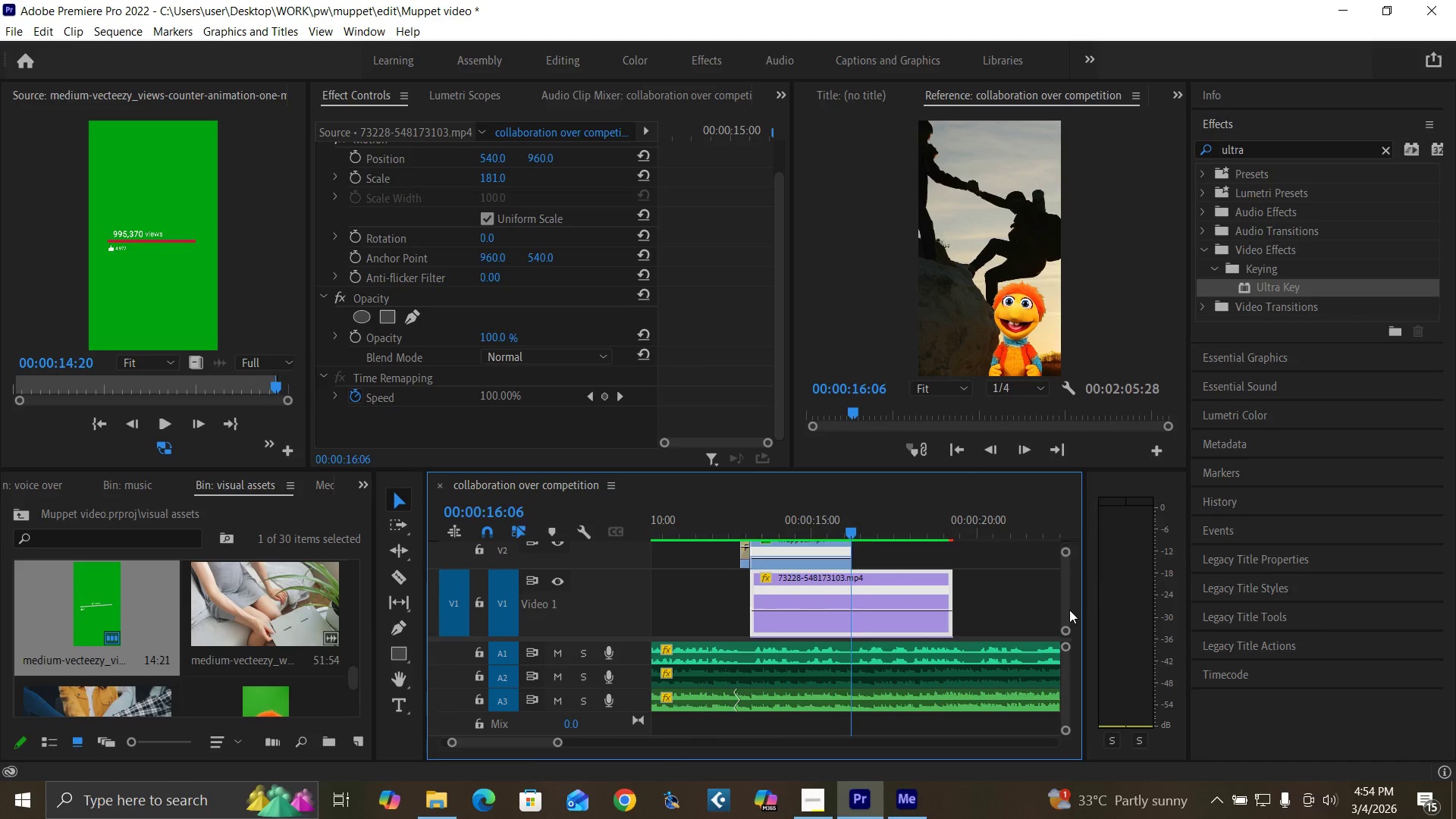 
left_click_drag(start_coordinate=[617, 611], to_coordinate=[624, 635])
 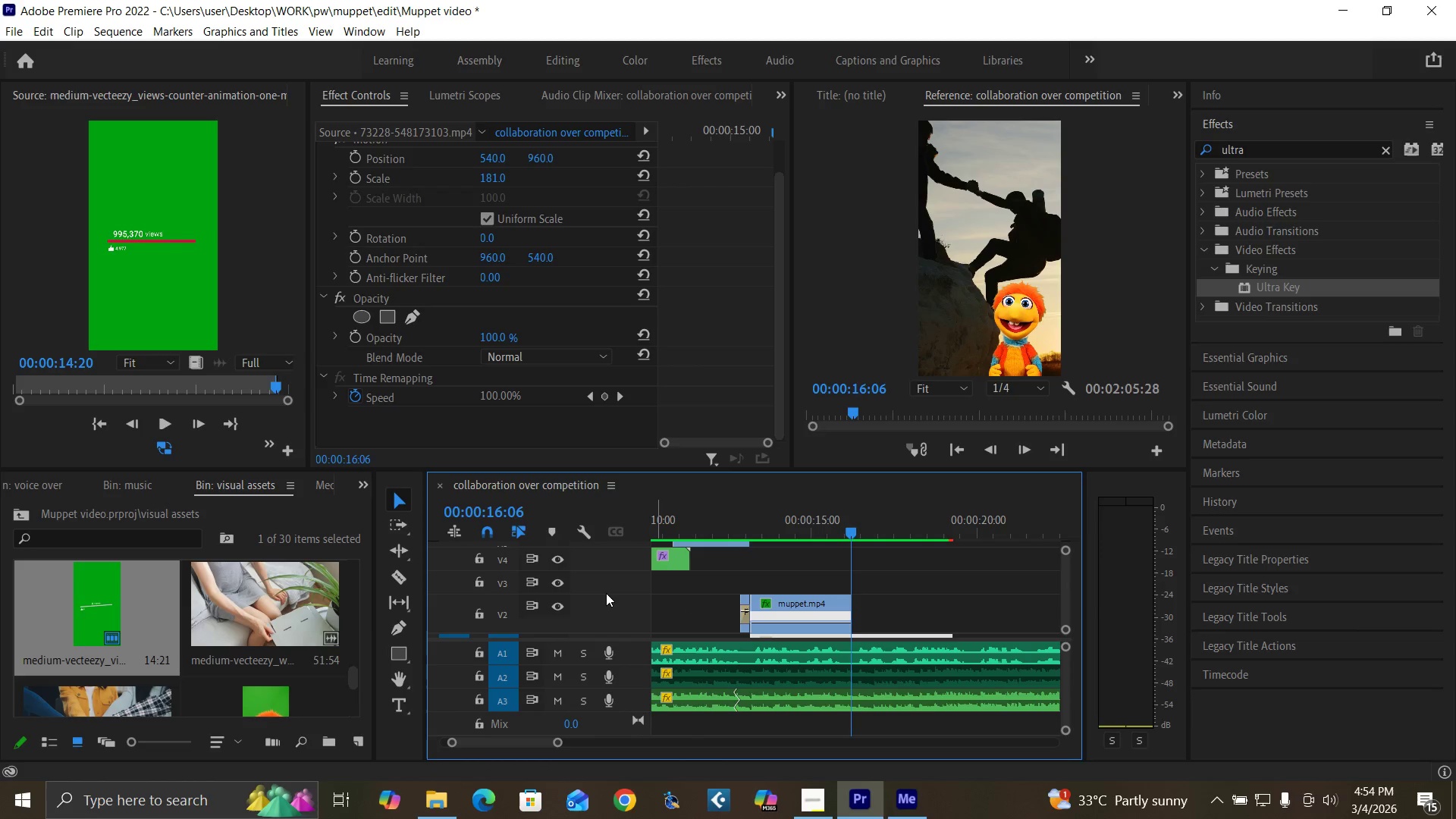 
left_click_drag(start_coordinate=[606, 593], to_coordinate=[606, 585])
 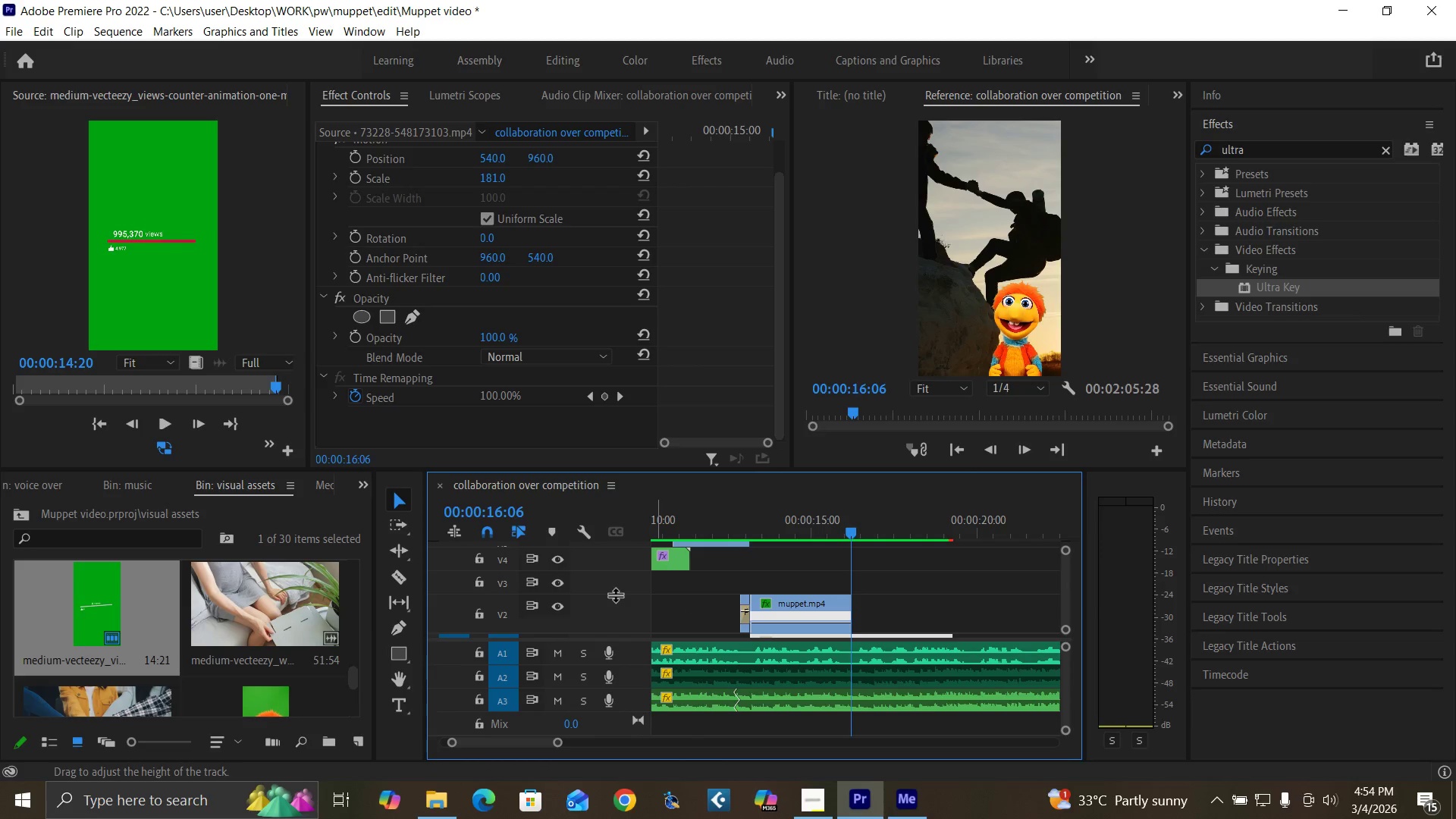 
left_click_drag(start_coordinate=[615, 595], to_coordinate=[607, 557])
 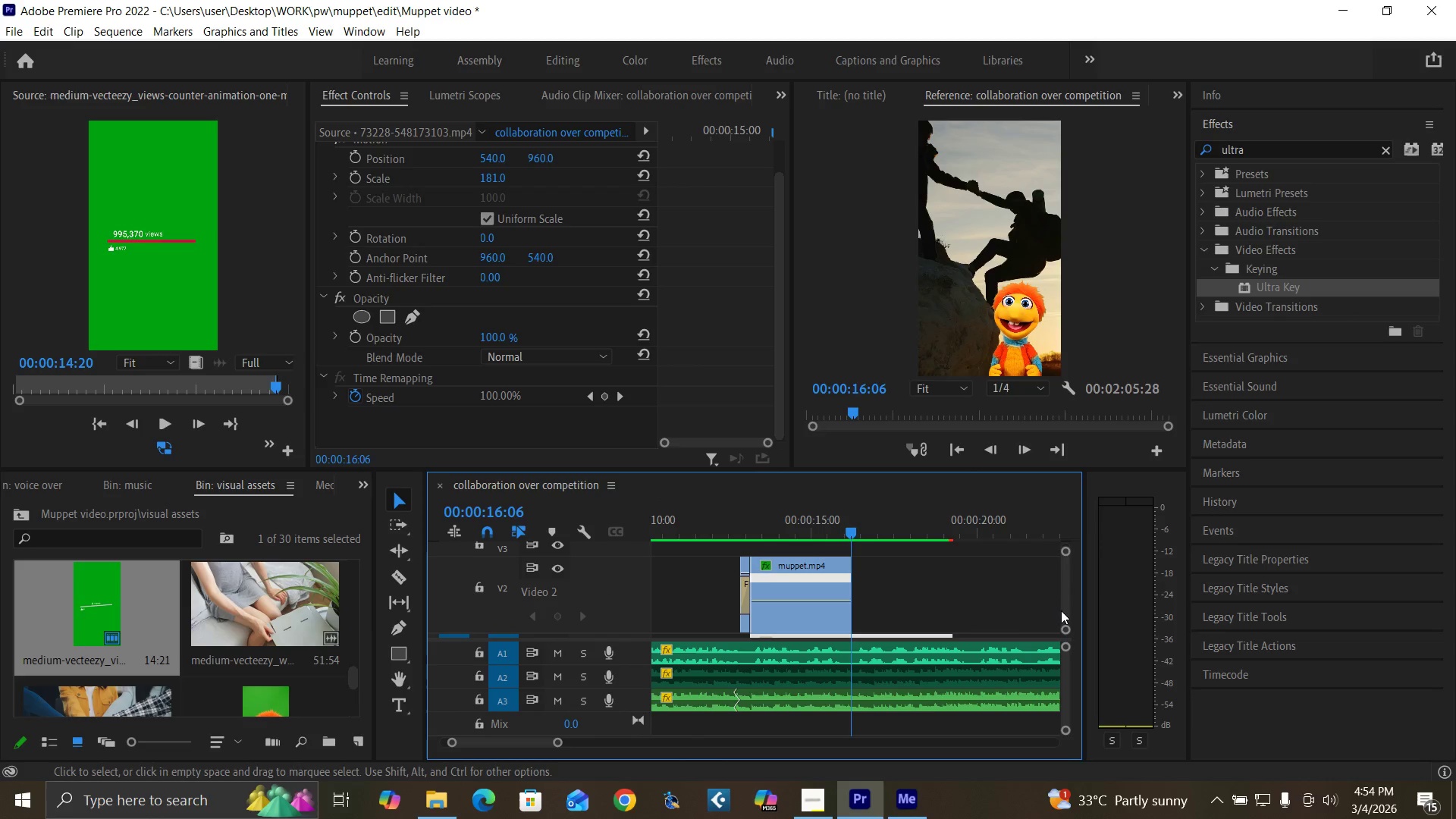 
left_click_drag(start_coordinate=[1062, 610], to_coordinate=[1062, 618])
 